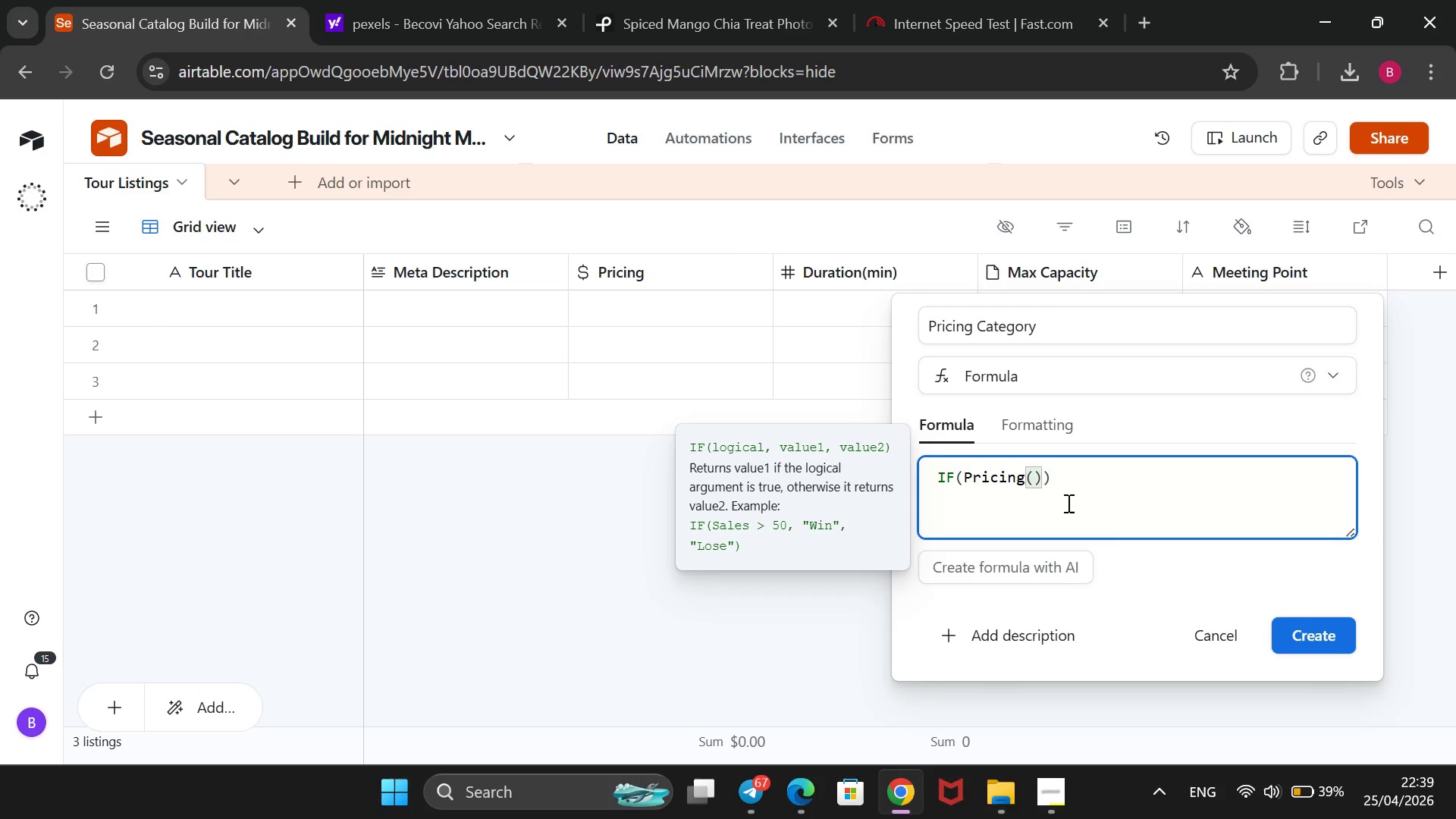 
key(Shift+4)
 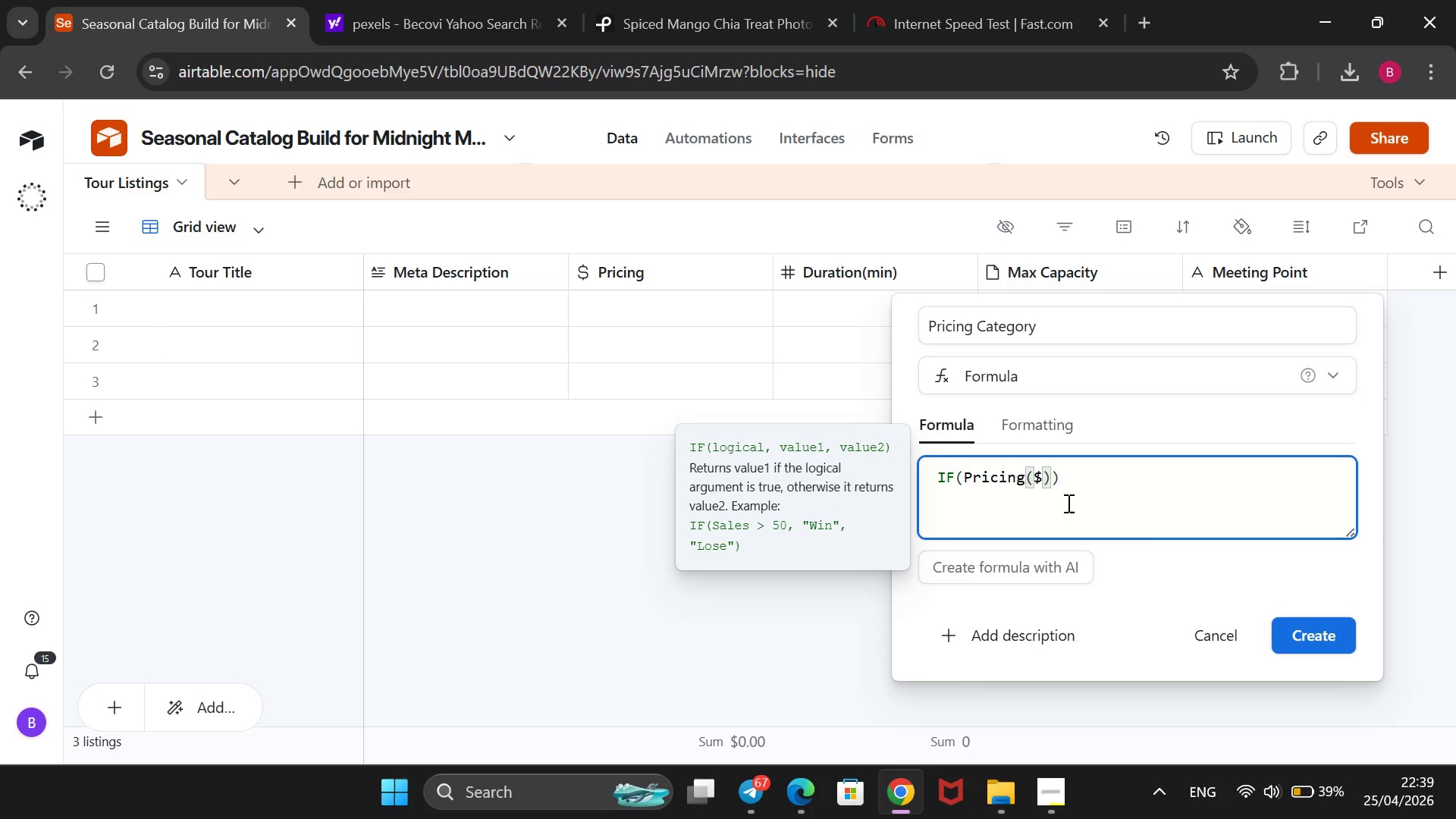 
wait(6.34)
 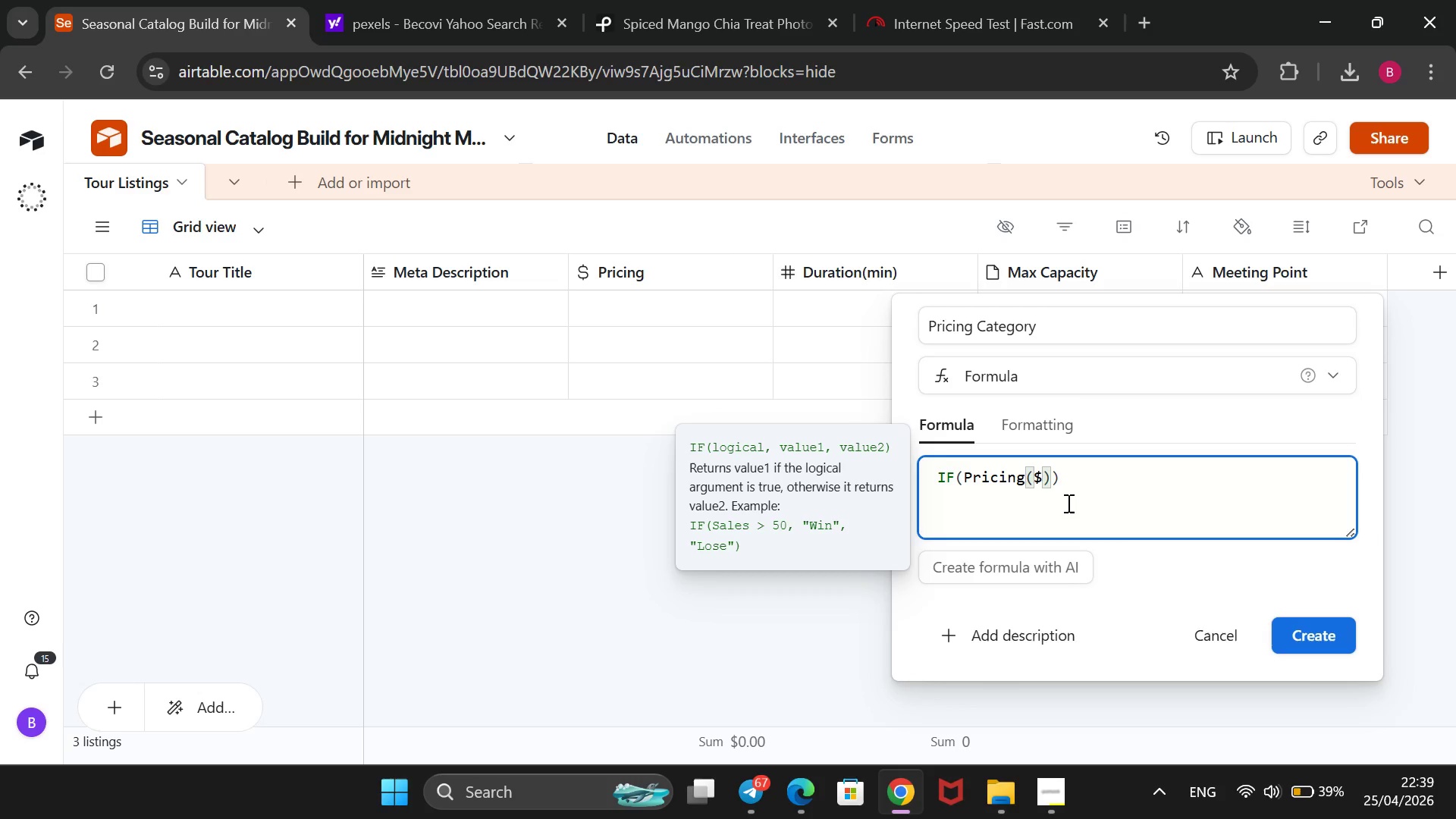 
type( USD)
 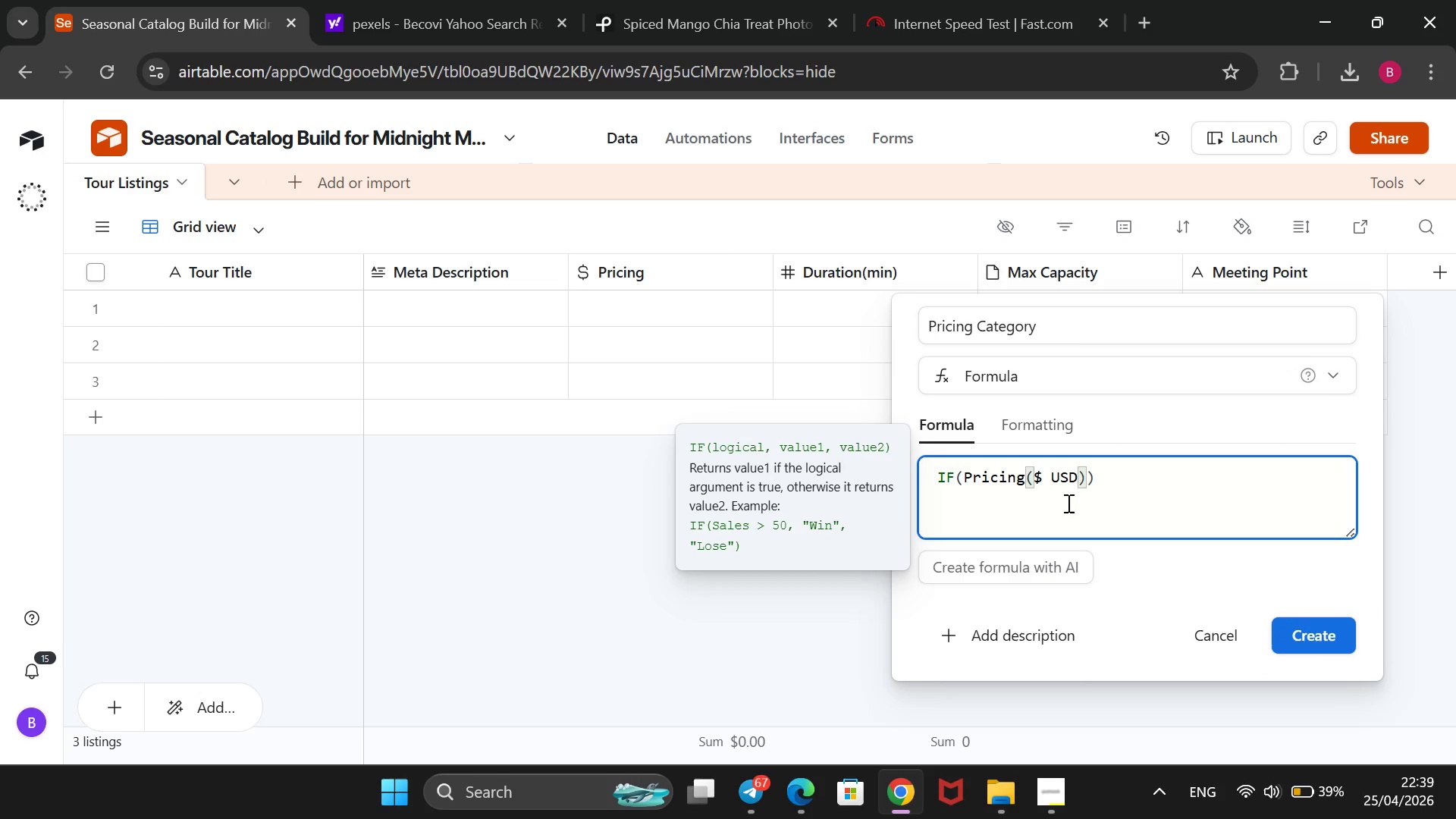 
wait(10.59)
 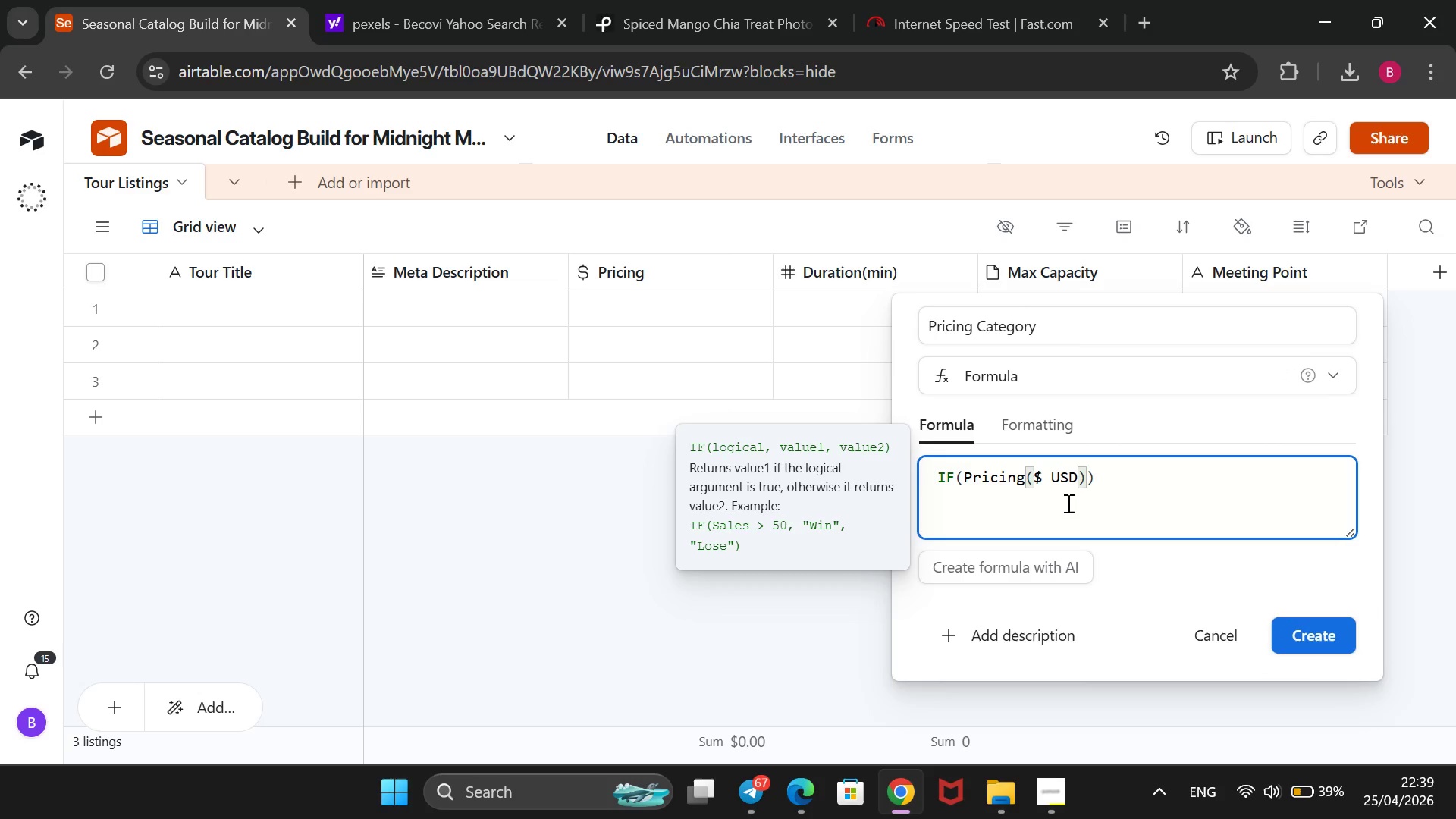 
key(Backspace)
 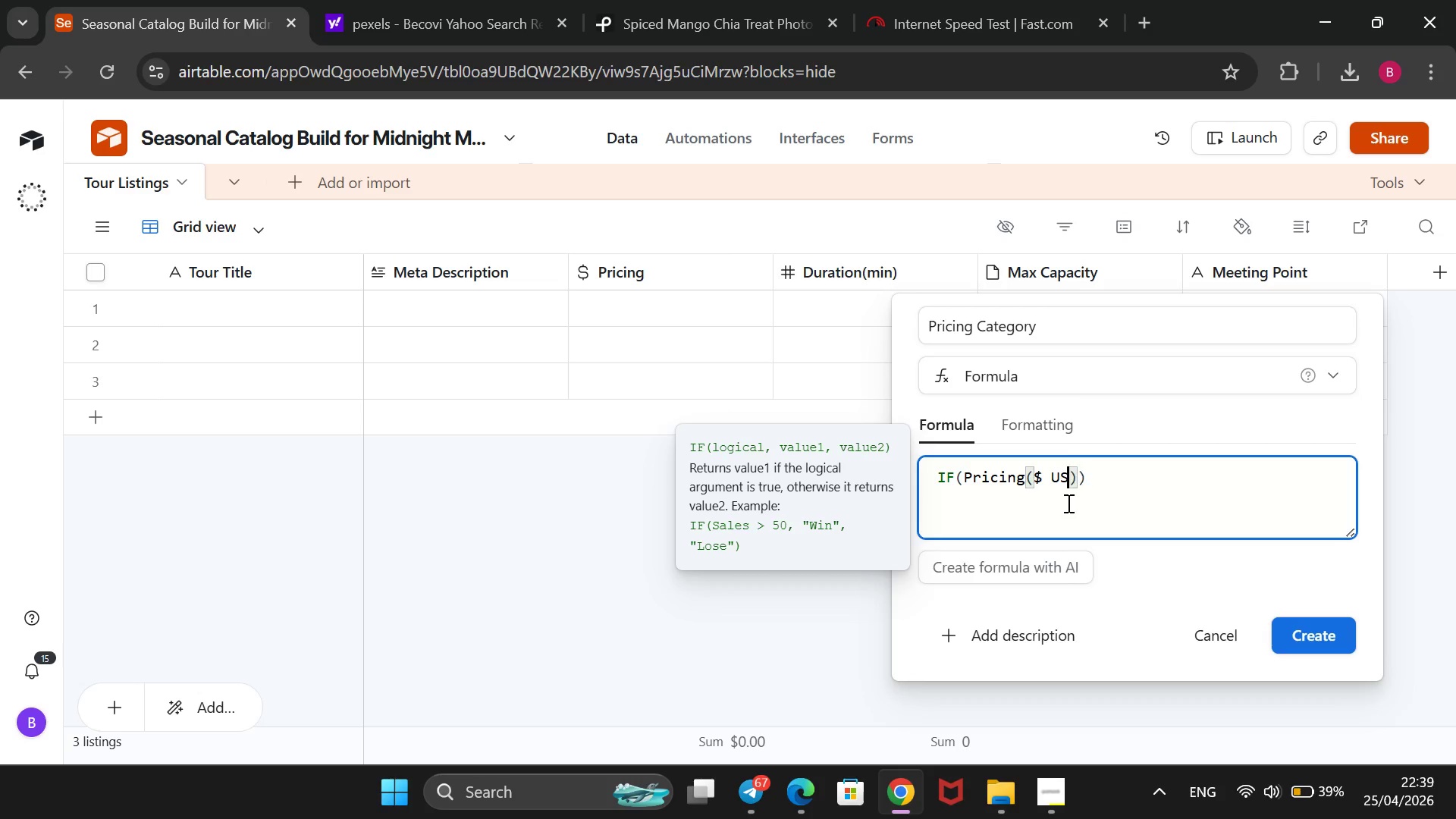 
key(Backspace)
 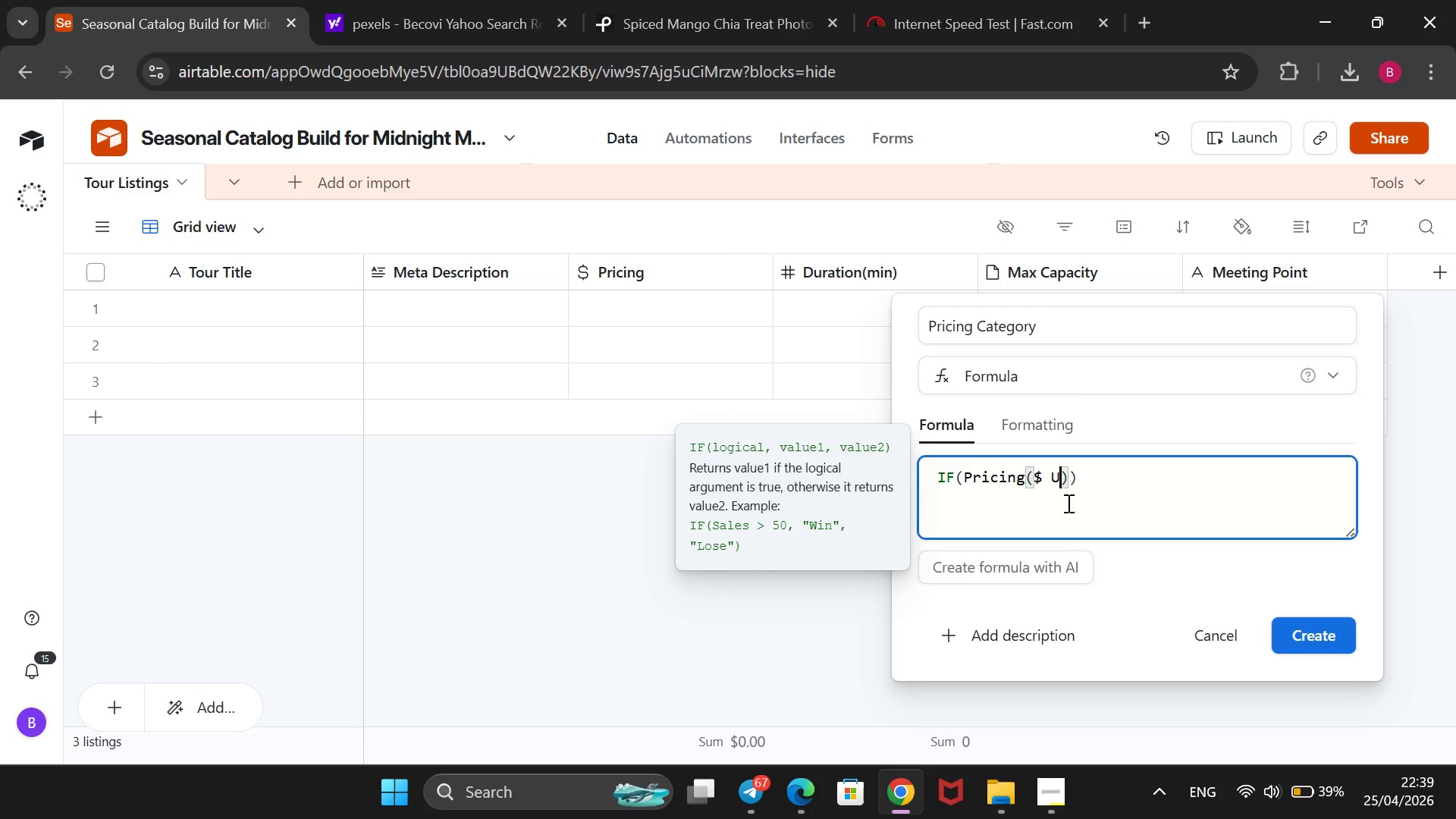 
key(Backspace)
 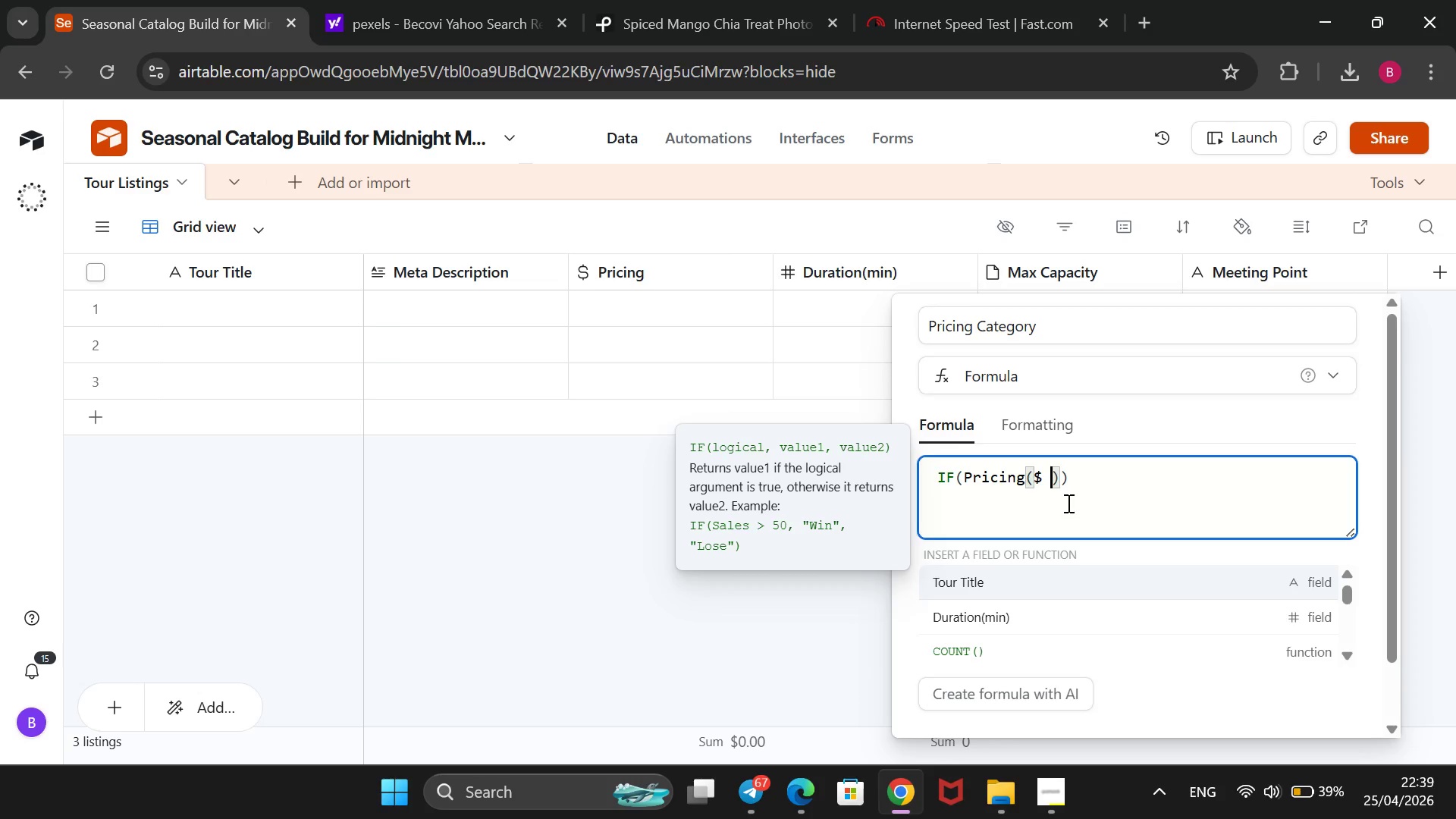 
key(Backspace)
 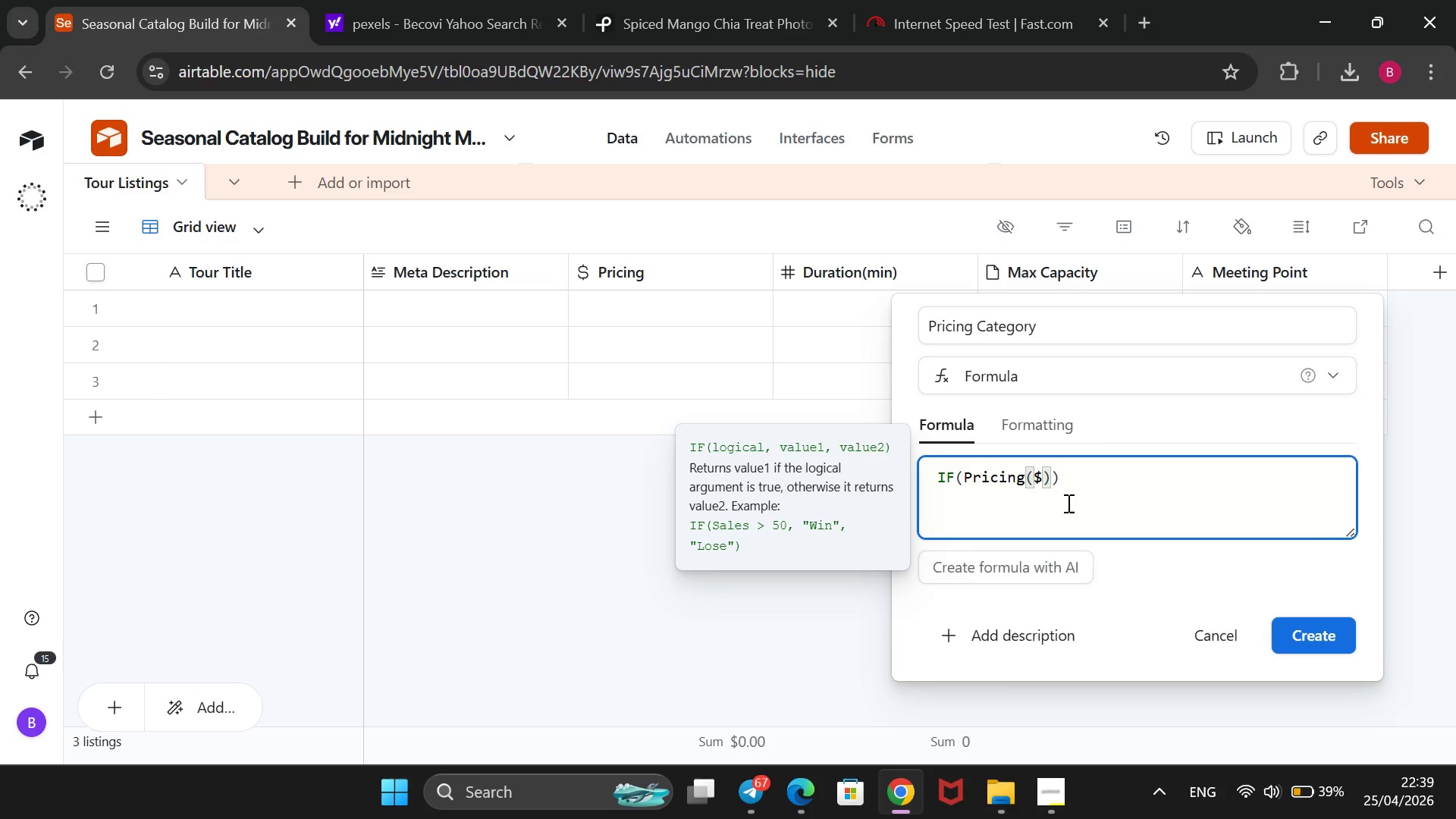 
key(Backspace)
 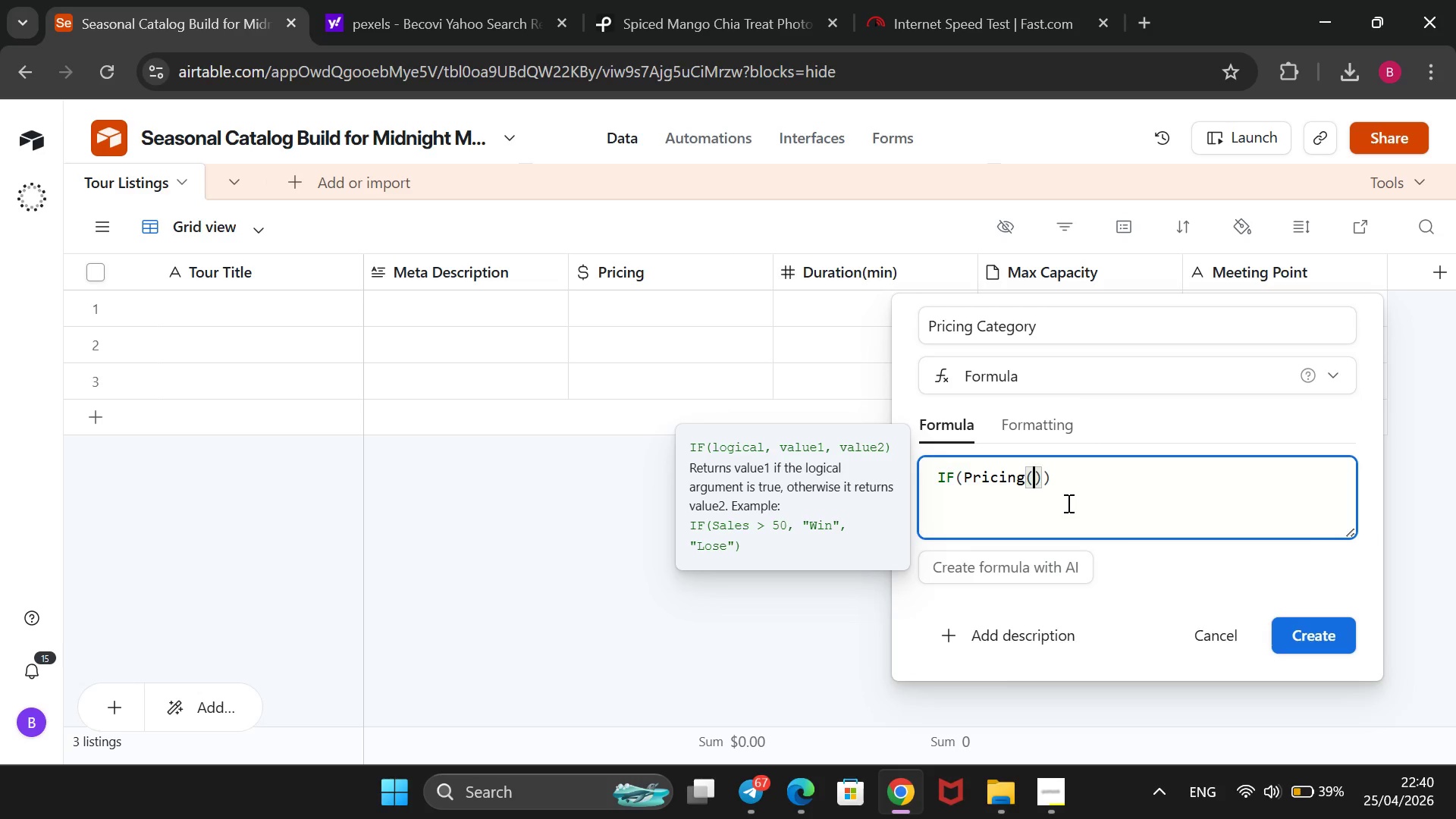 
key(ArrowRight)
 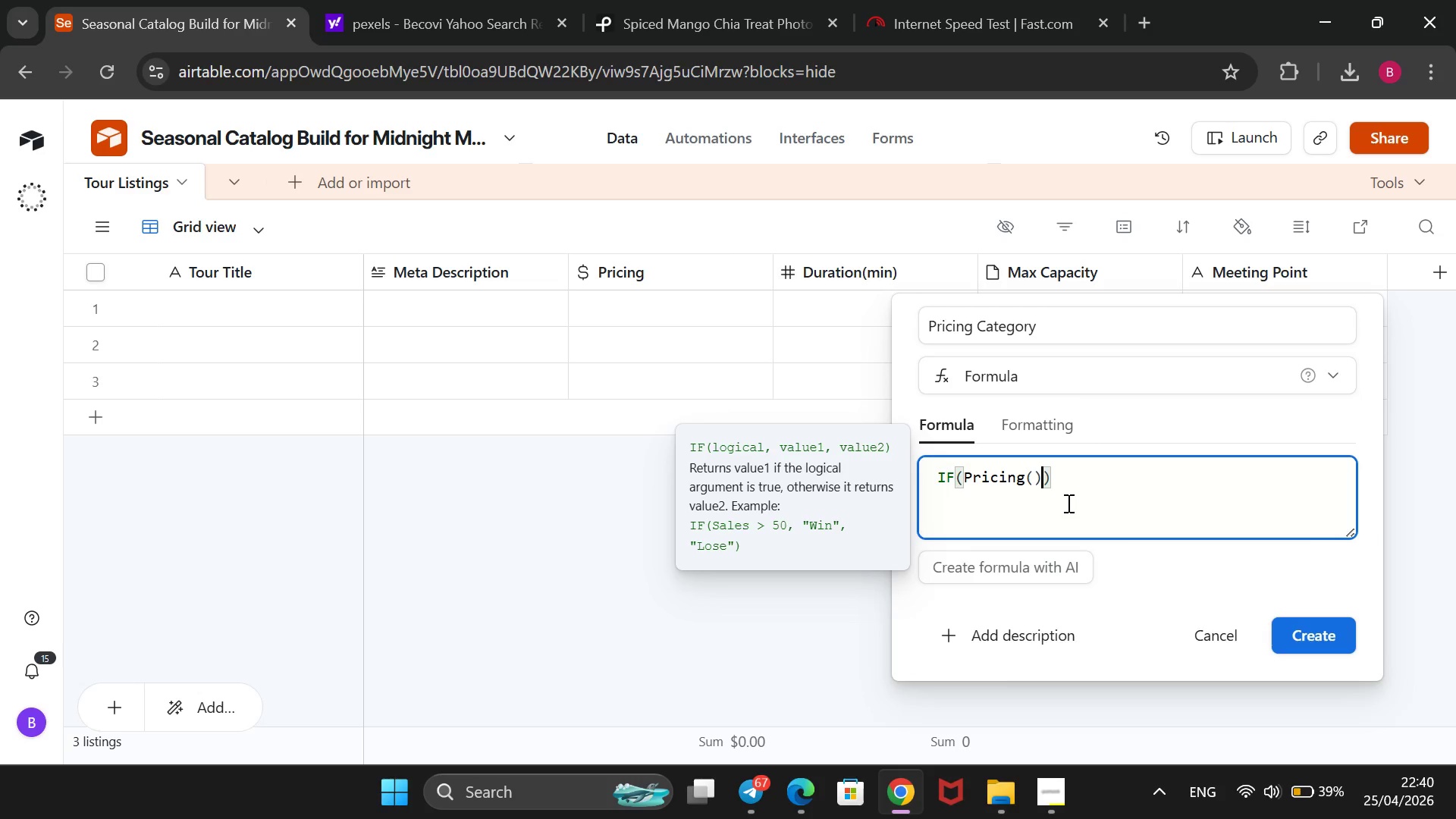 
key(Backspace)
 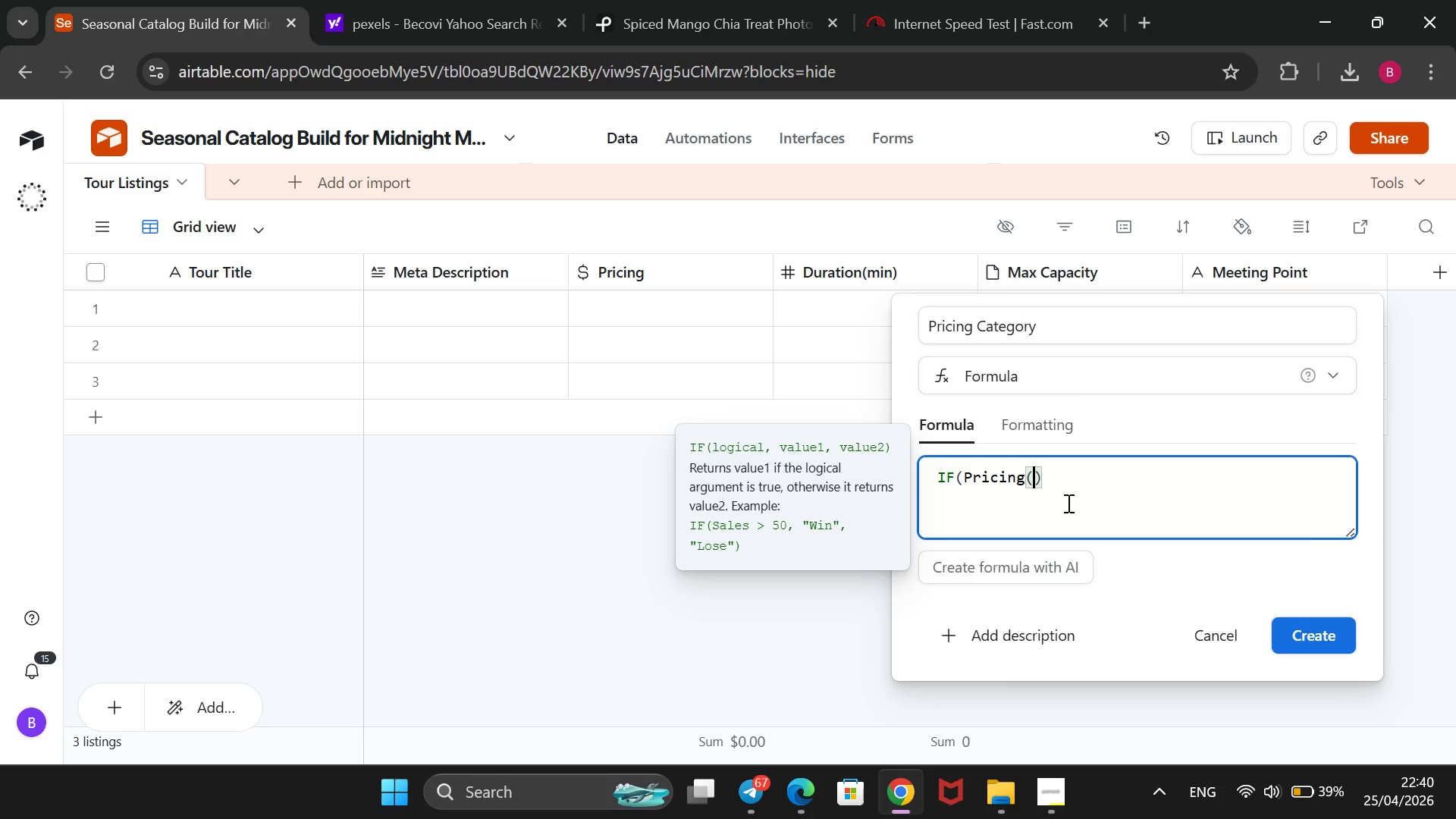 
key(Backspace)
 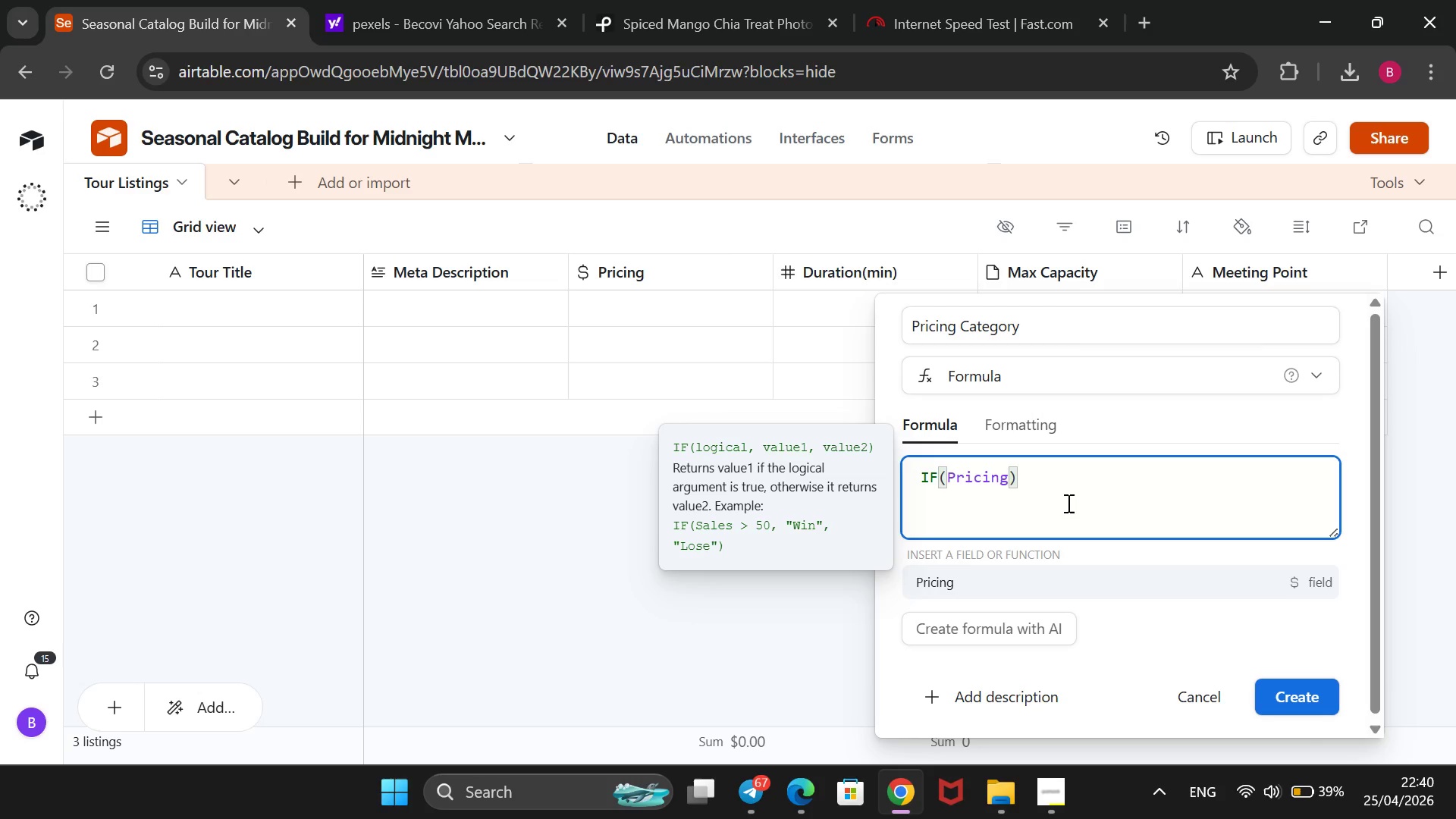 
key(ArrowRight)
 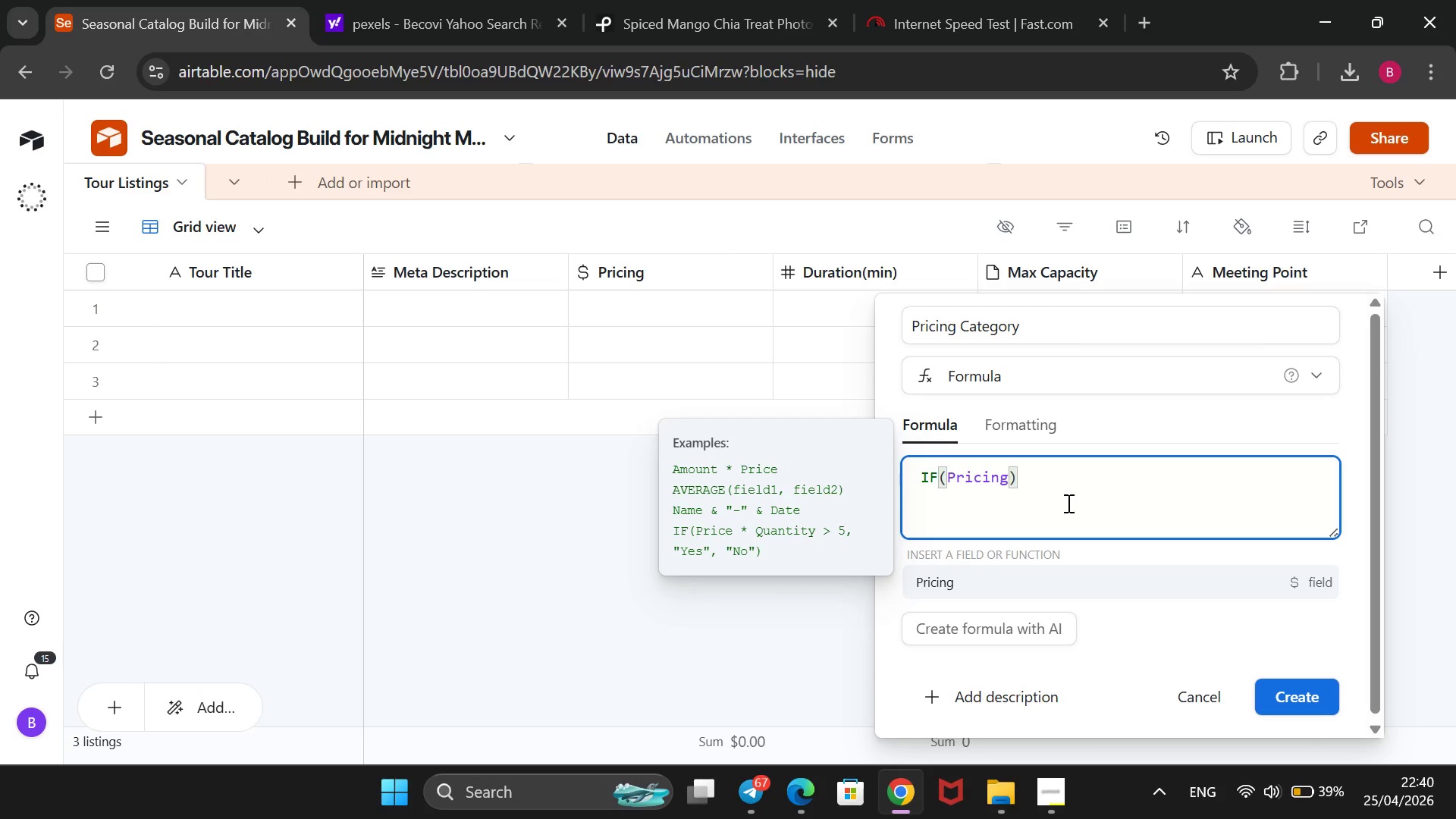 
type( < 50, @value)
 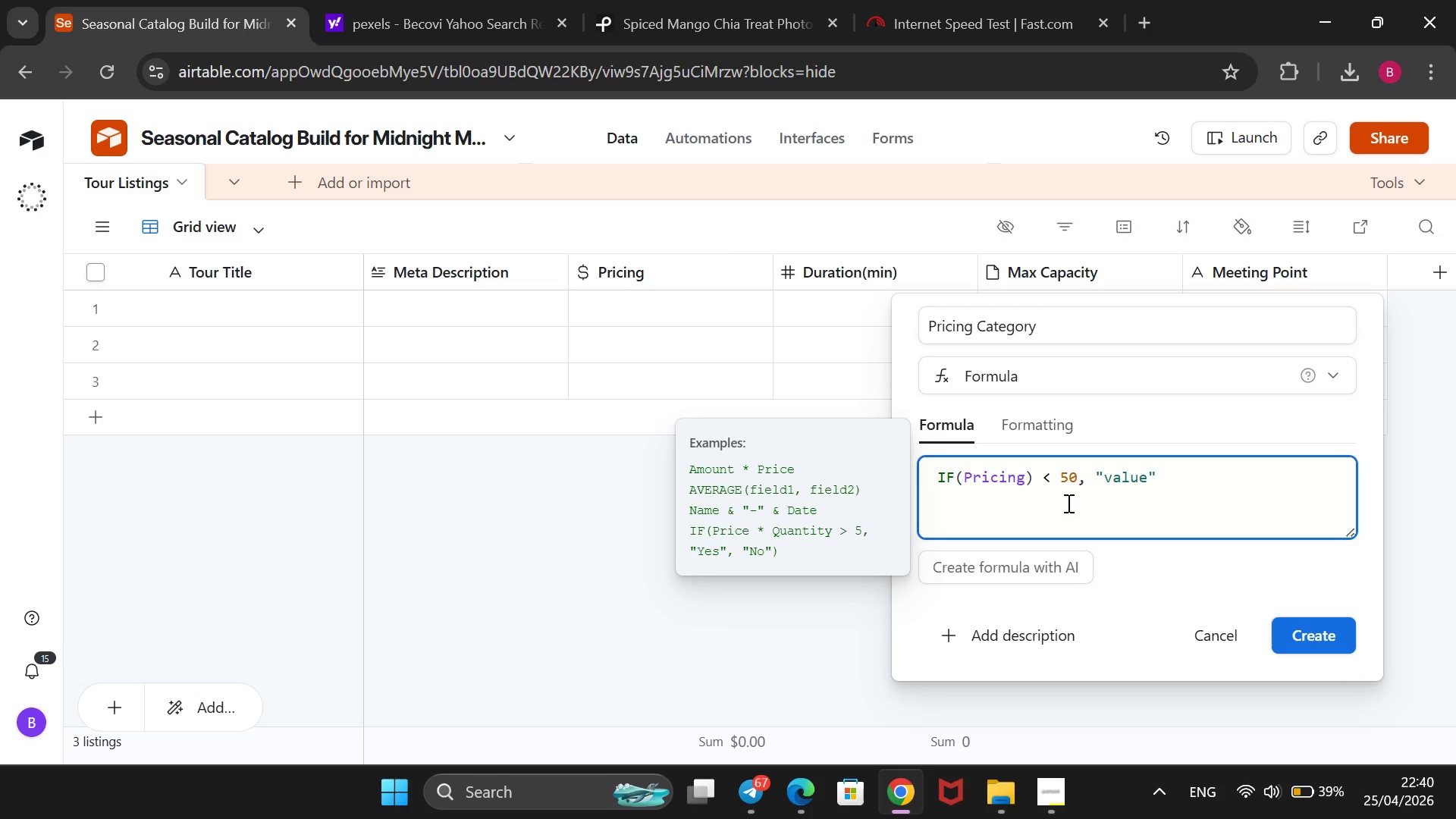 
key(ArrowRight)
 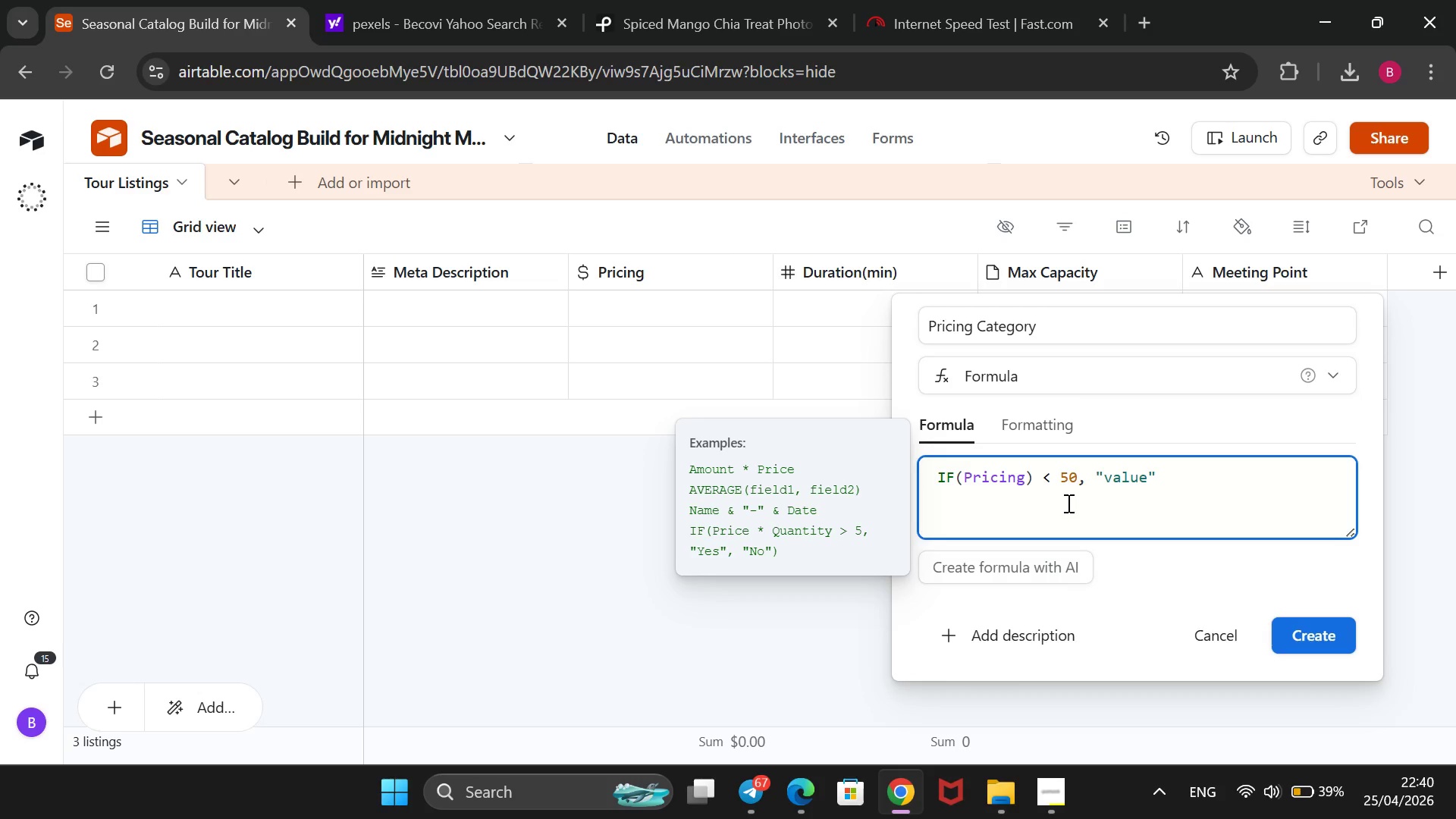 
key(Comma)
 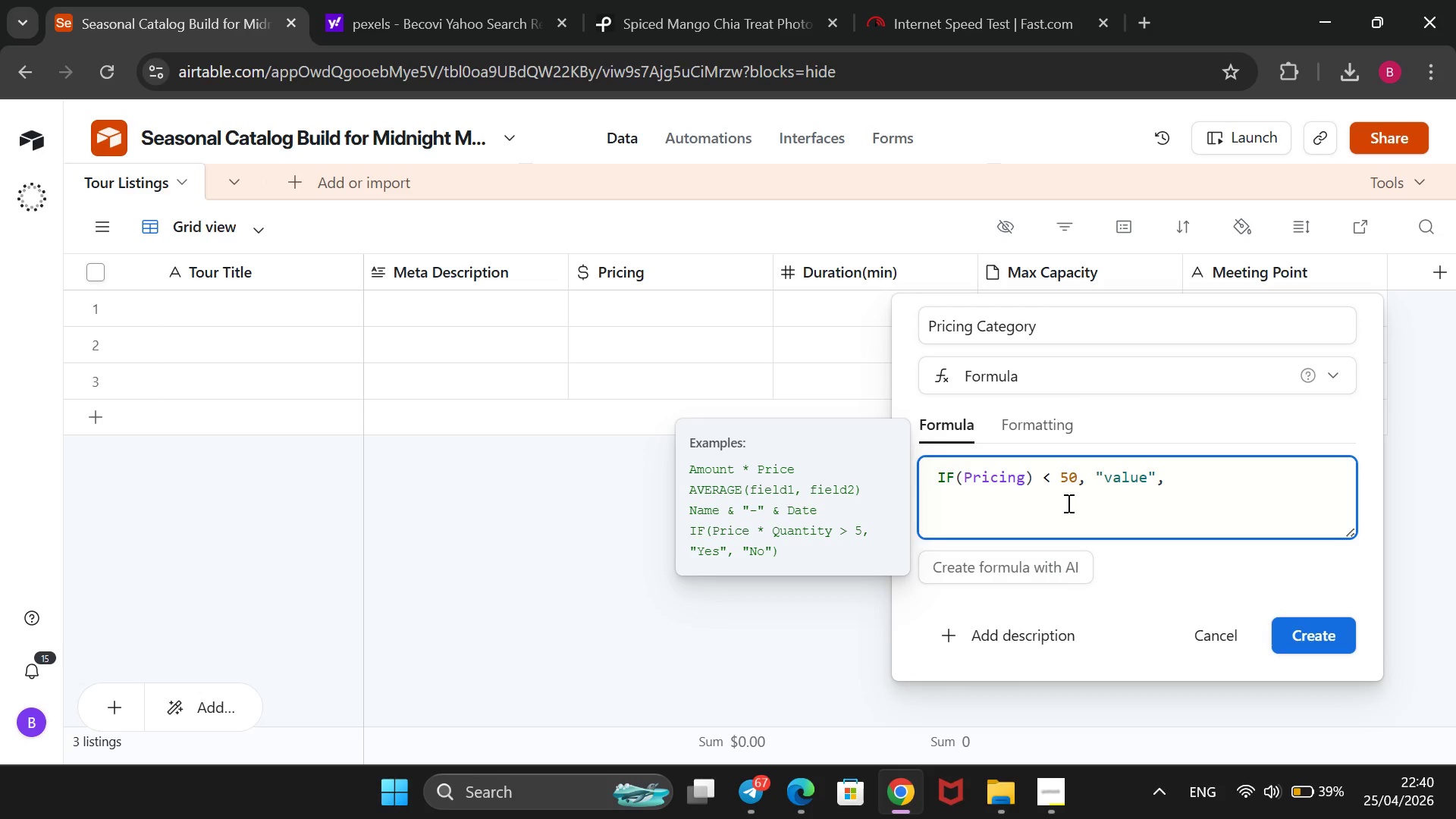 
key(Enter)
 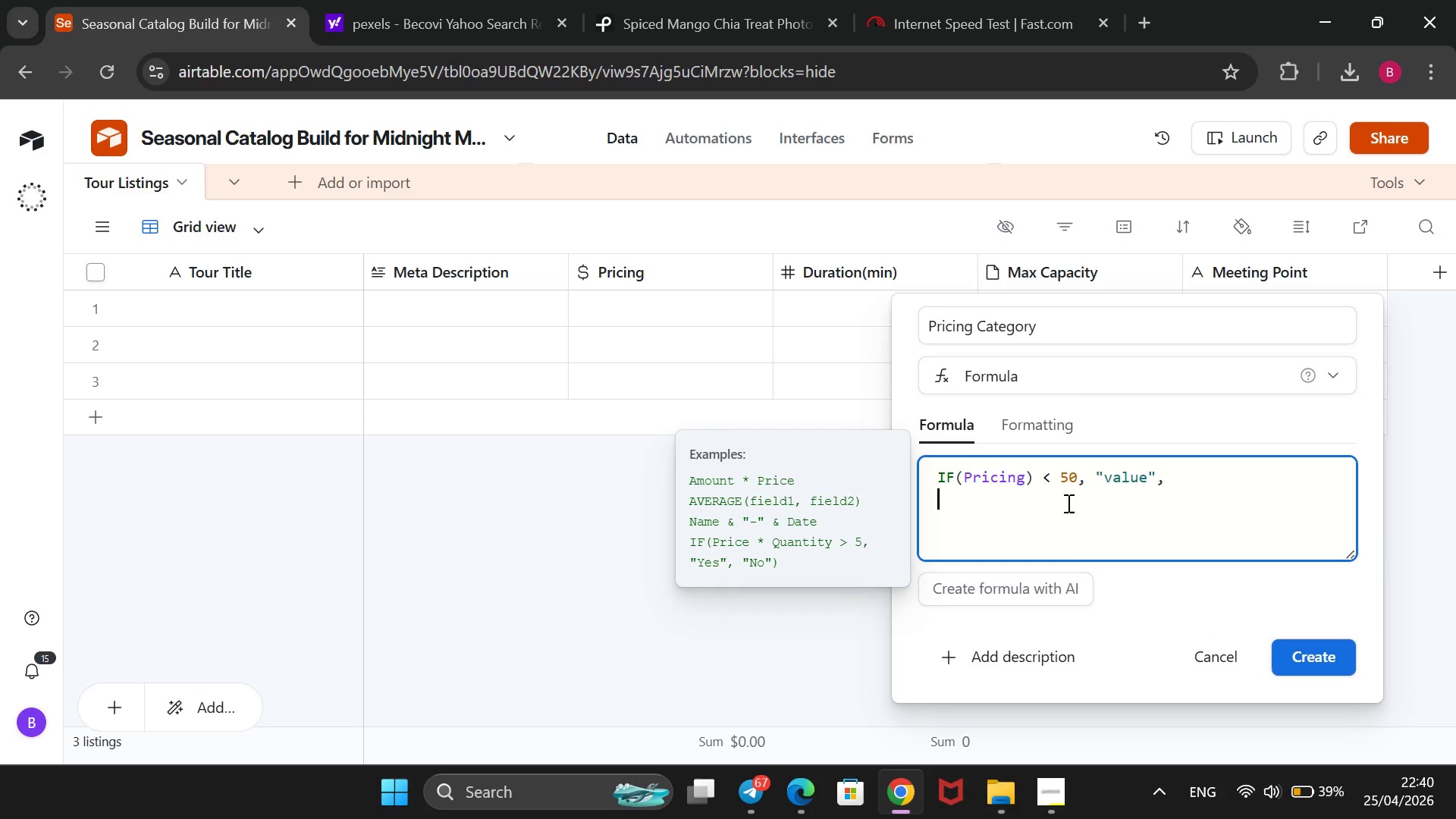 
type(  IF*)
key(Backspace)
type(())
 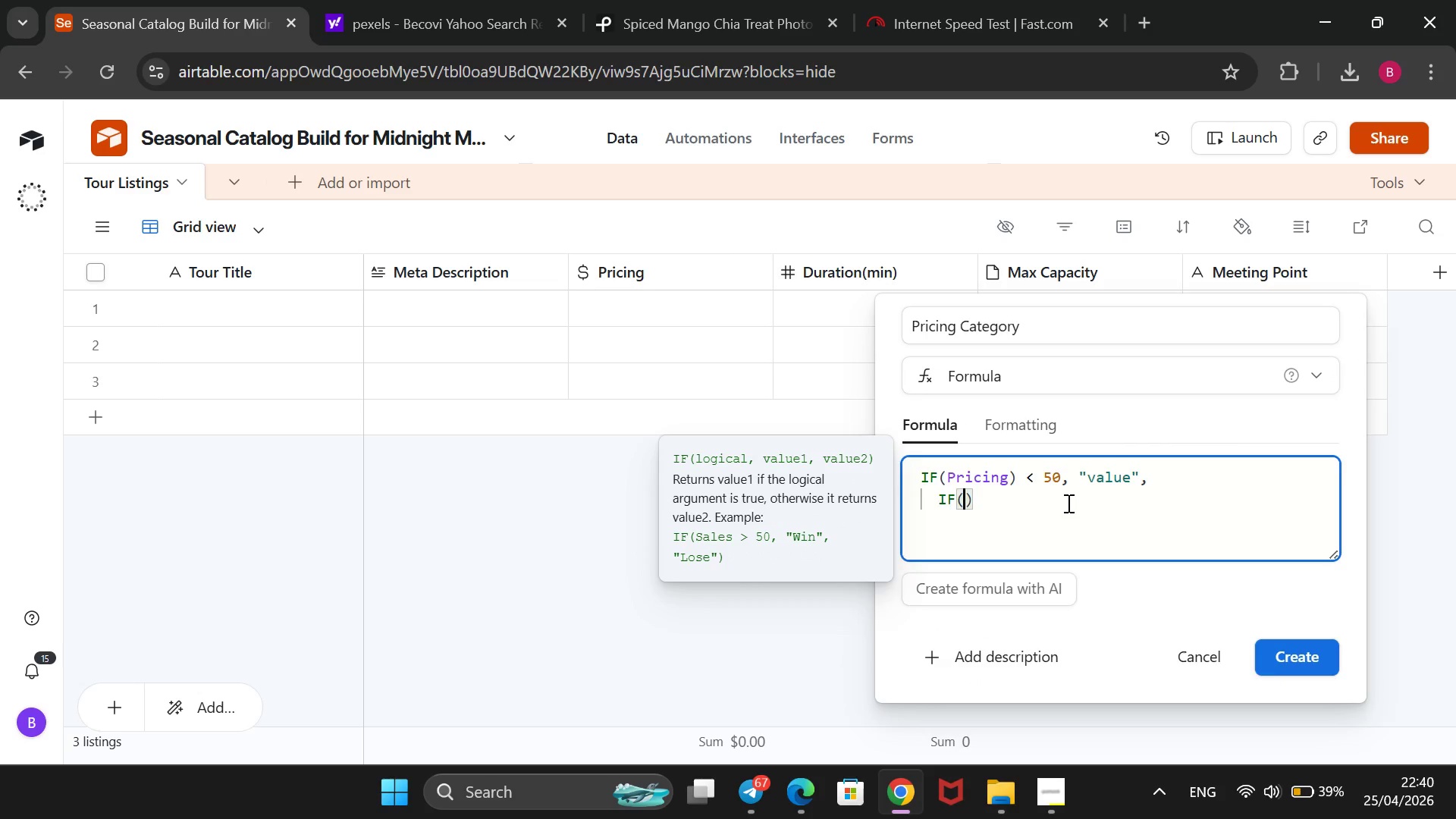 
 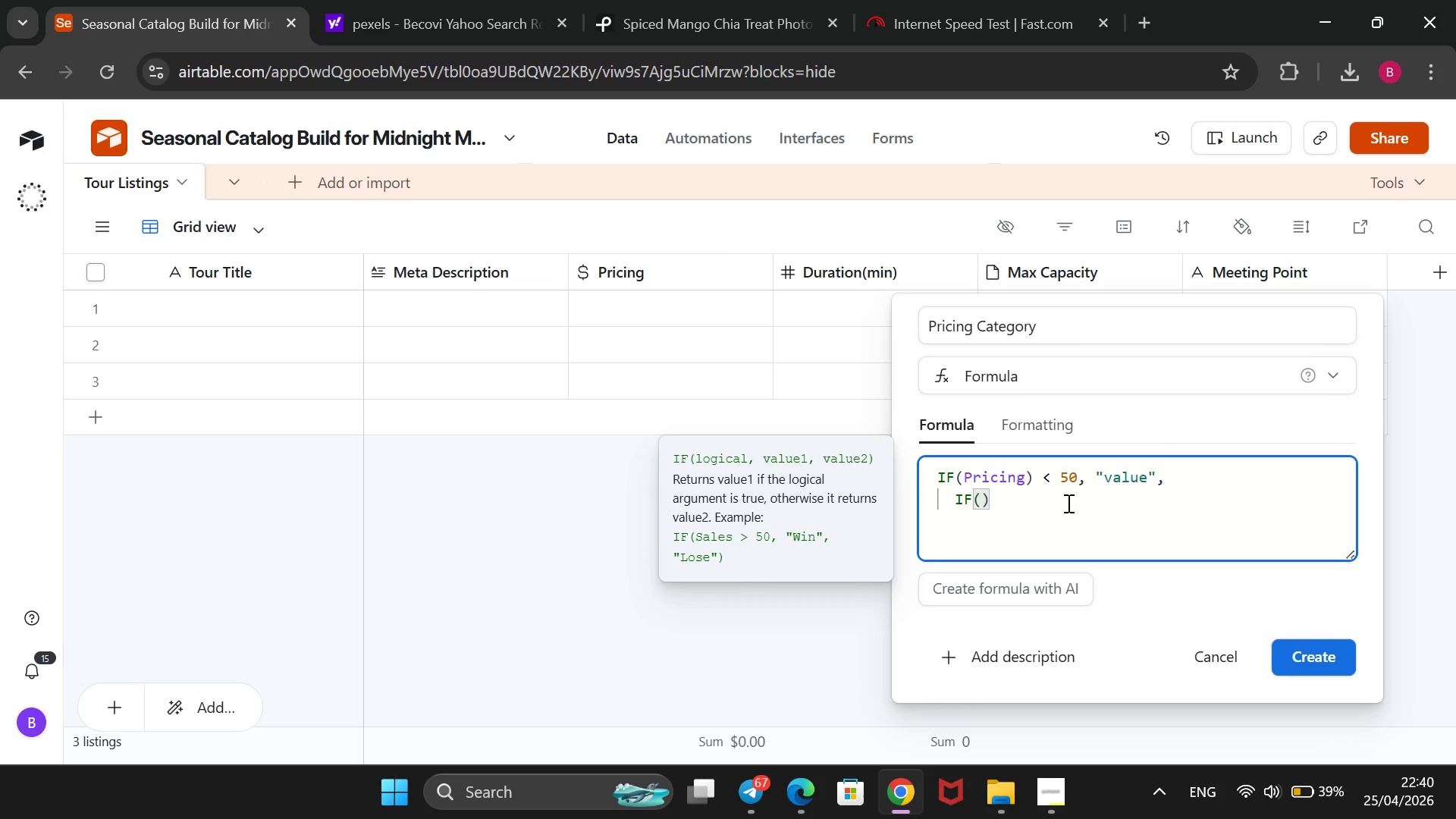 
key(ArrowLeft)
 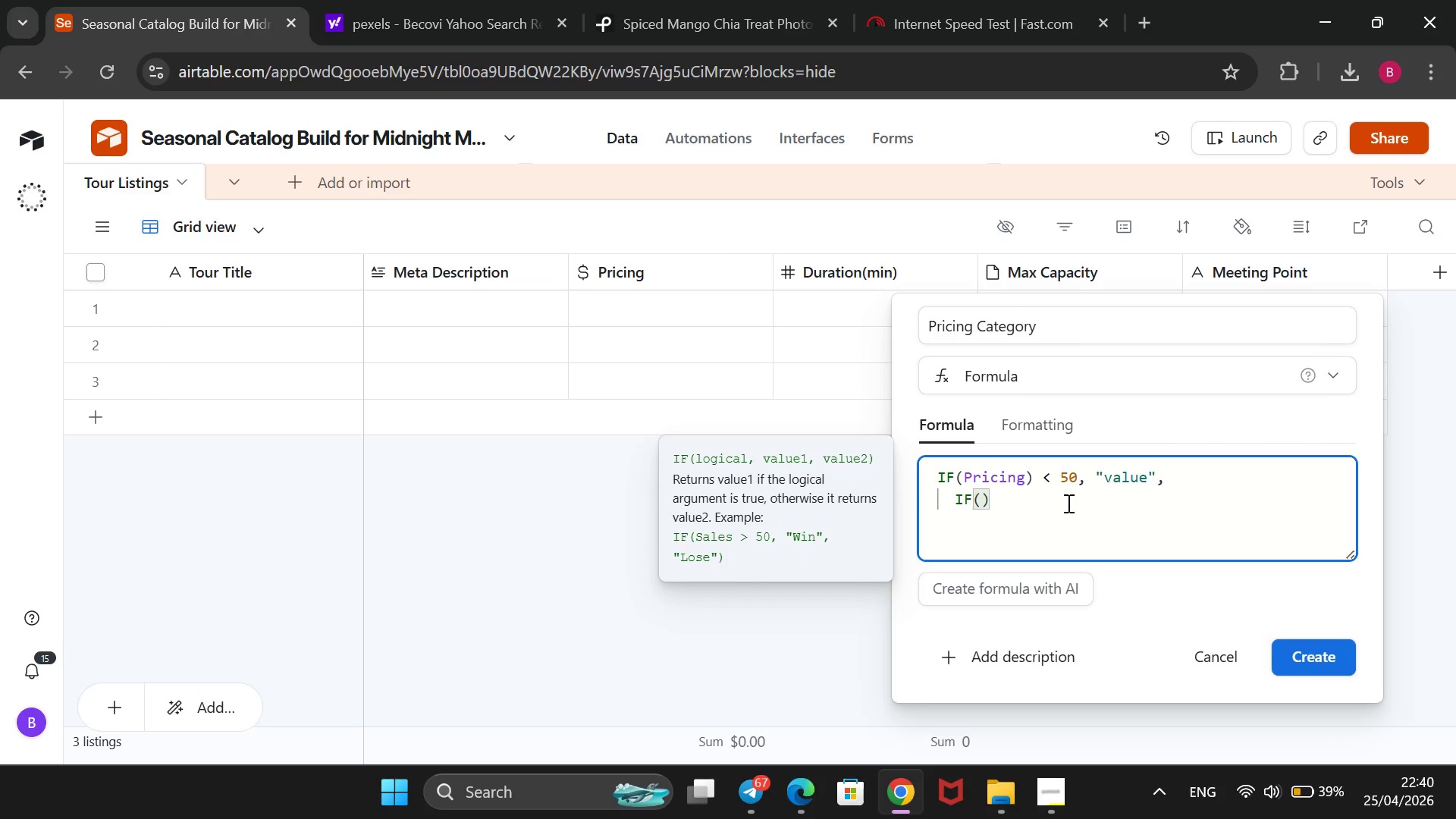 
key(CapsLock)
 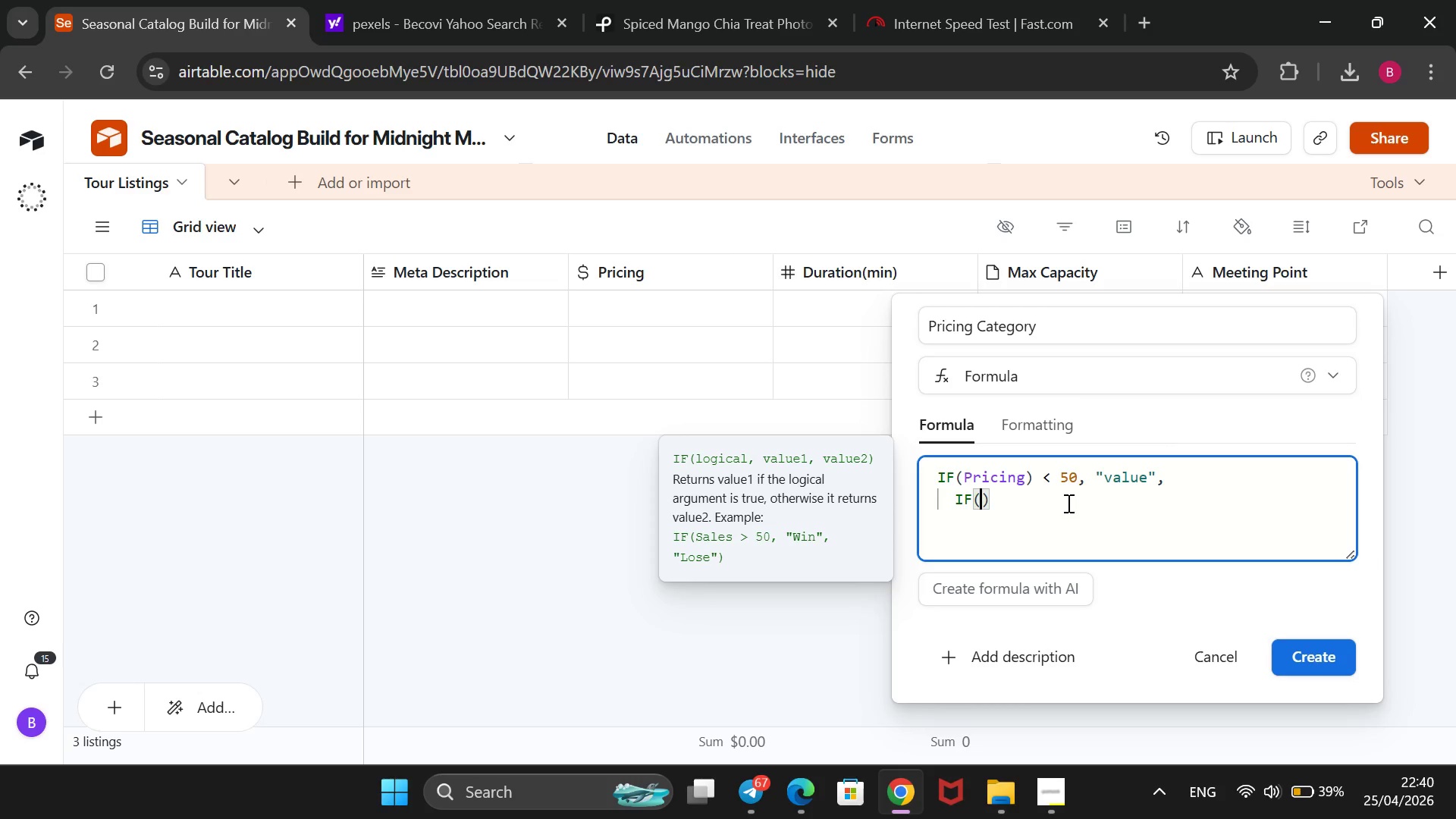 
hold_key(key=ShiftRight, duration=1.5)
 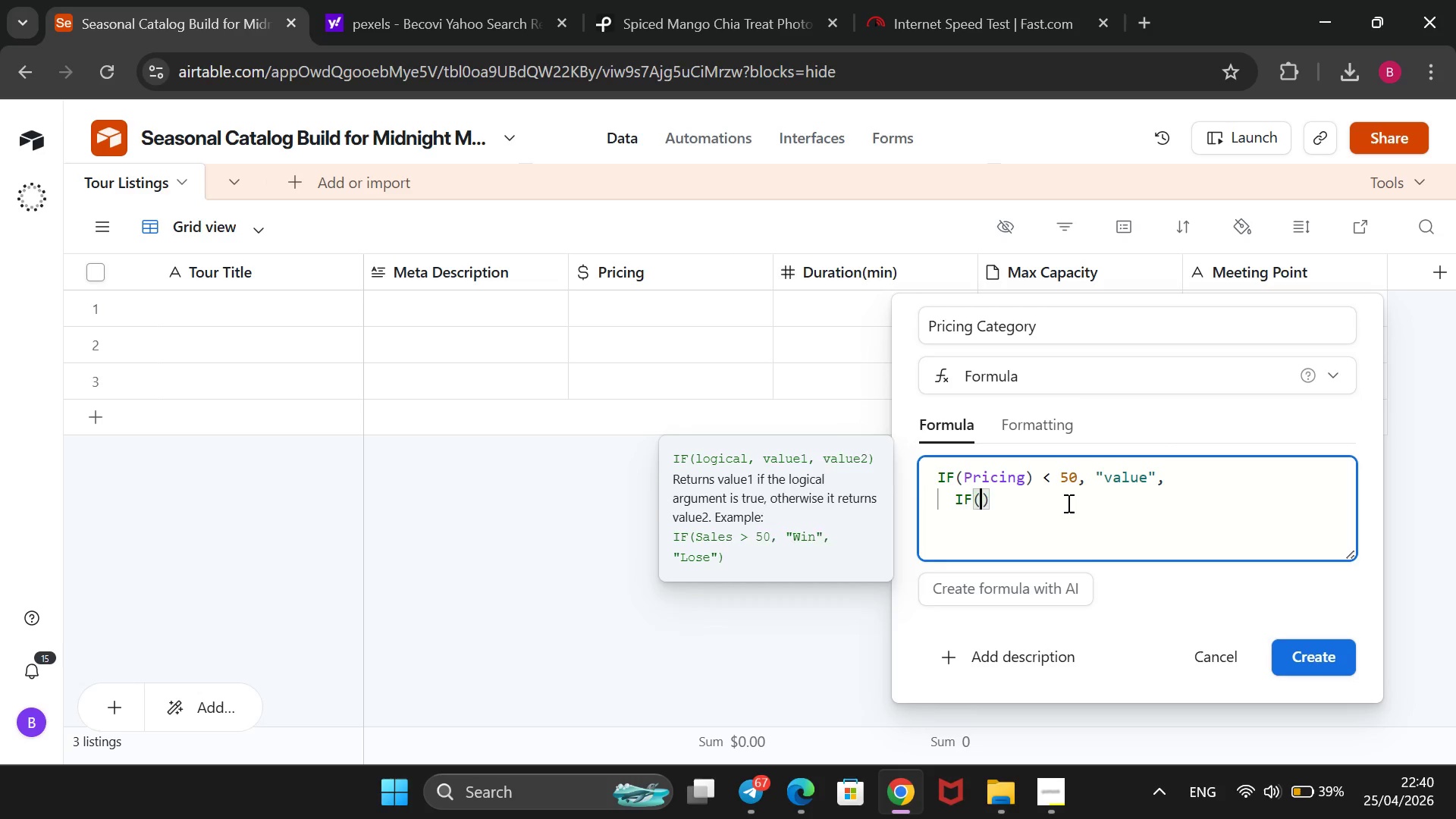 
key(Shift+ShiftRight)
 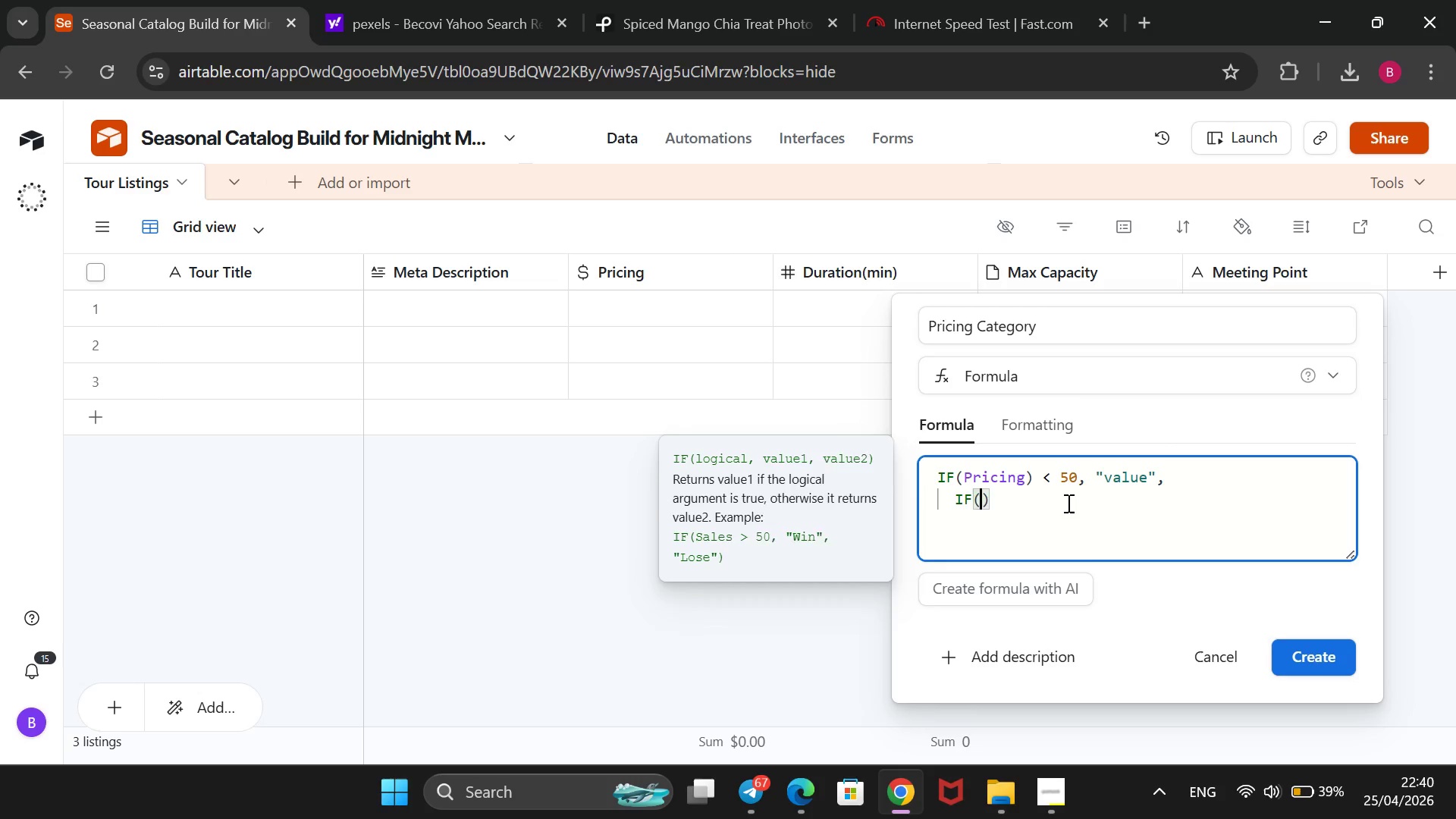 
key(Shift+ShiftRight)
 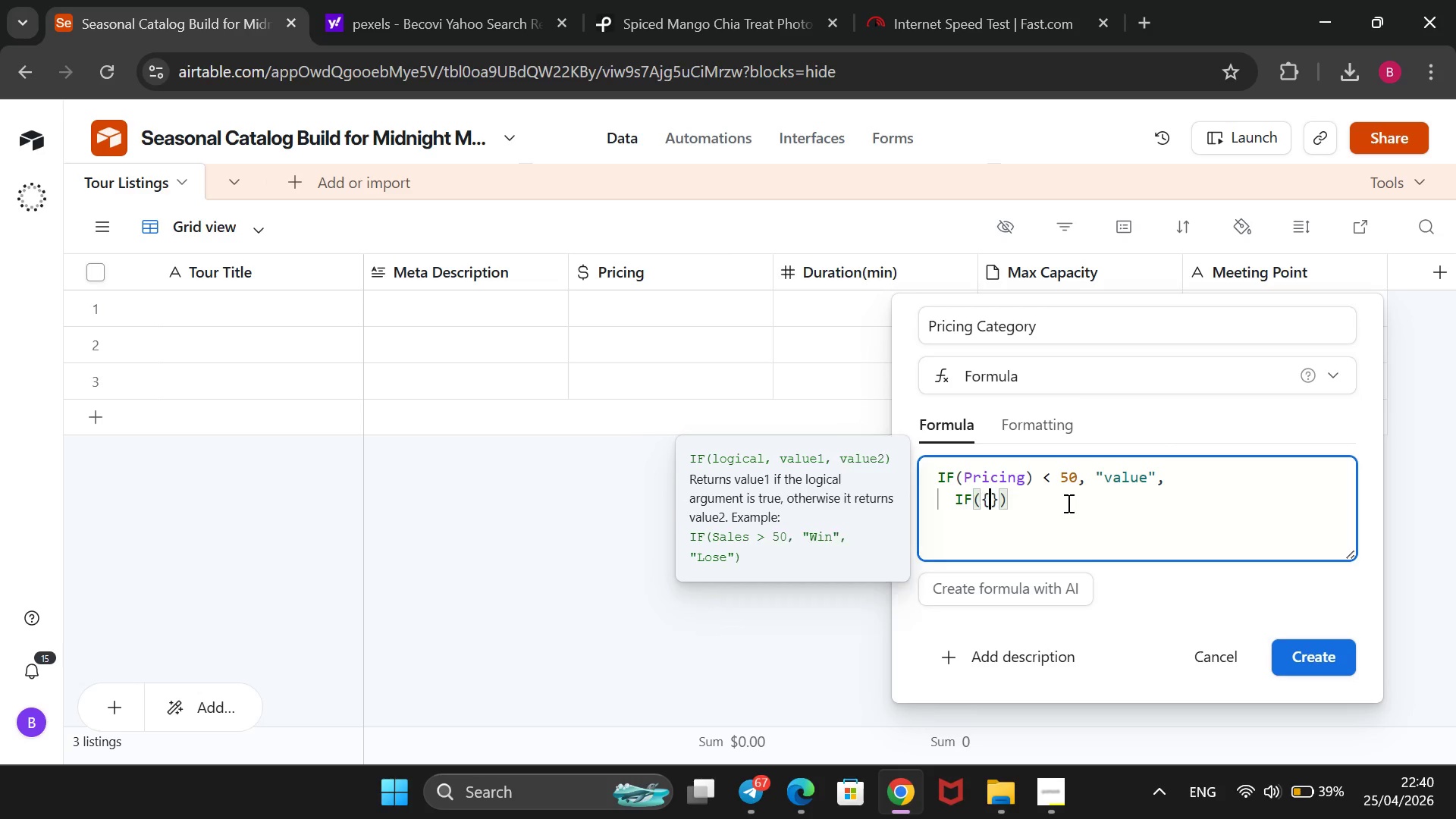 
key(Shift+ShiftRight)
 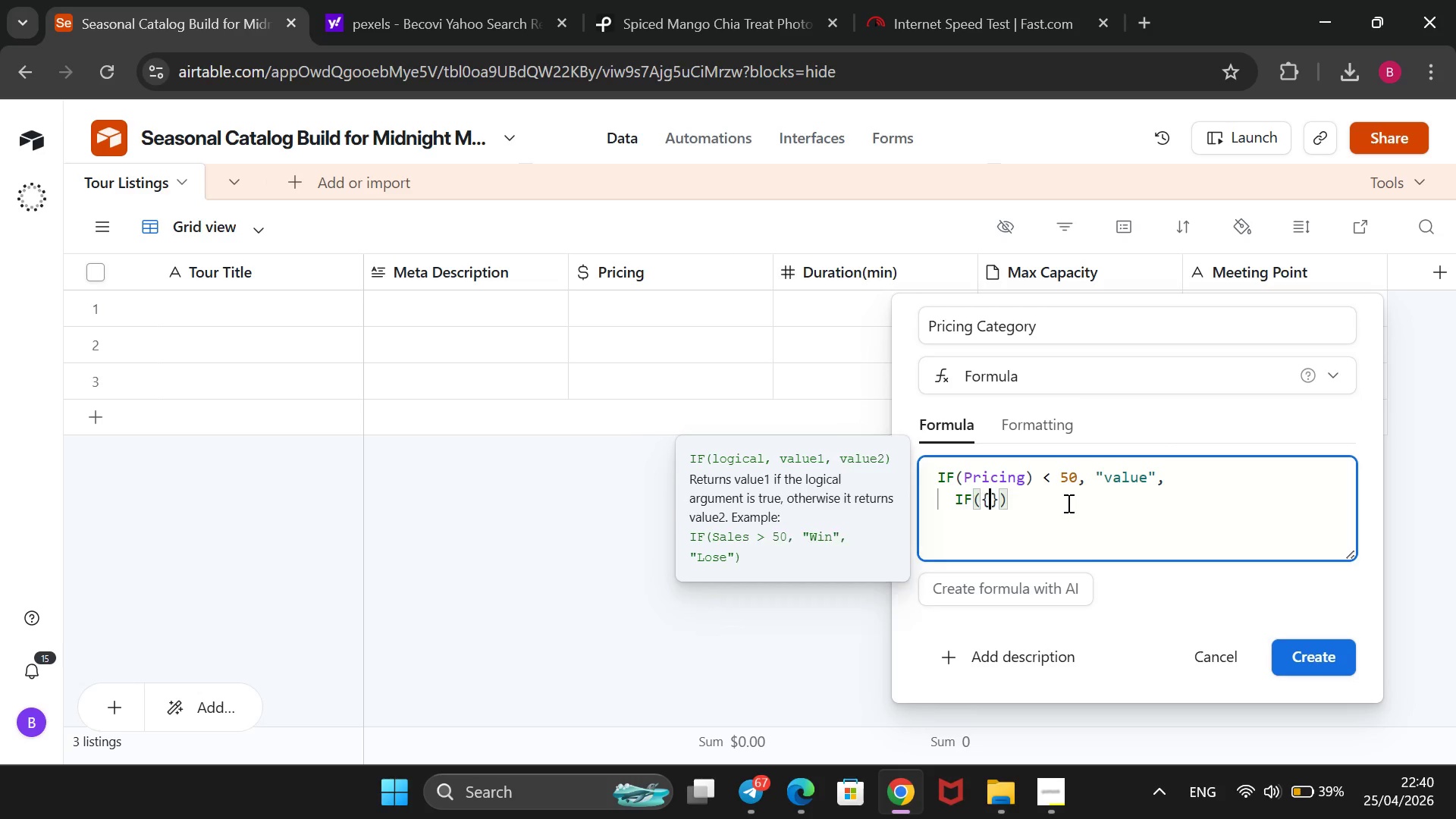 
key(Shift+BracketLeft)
 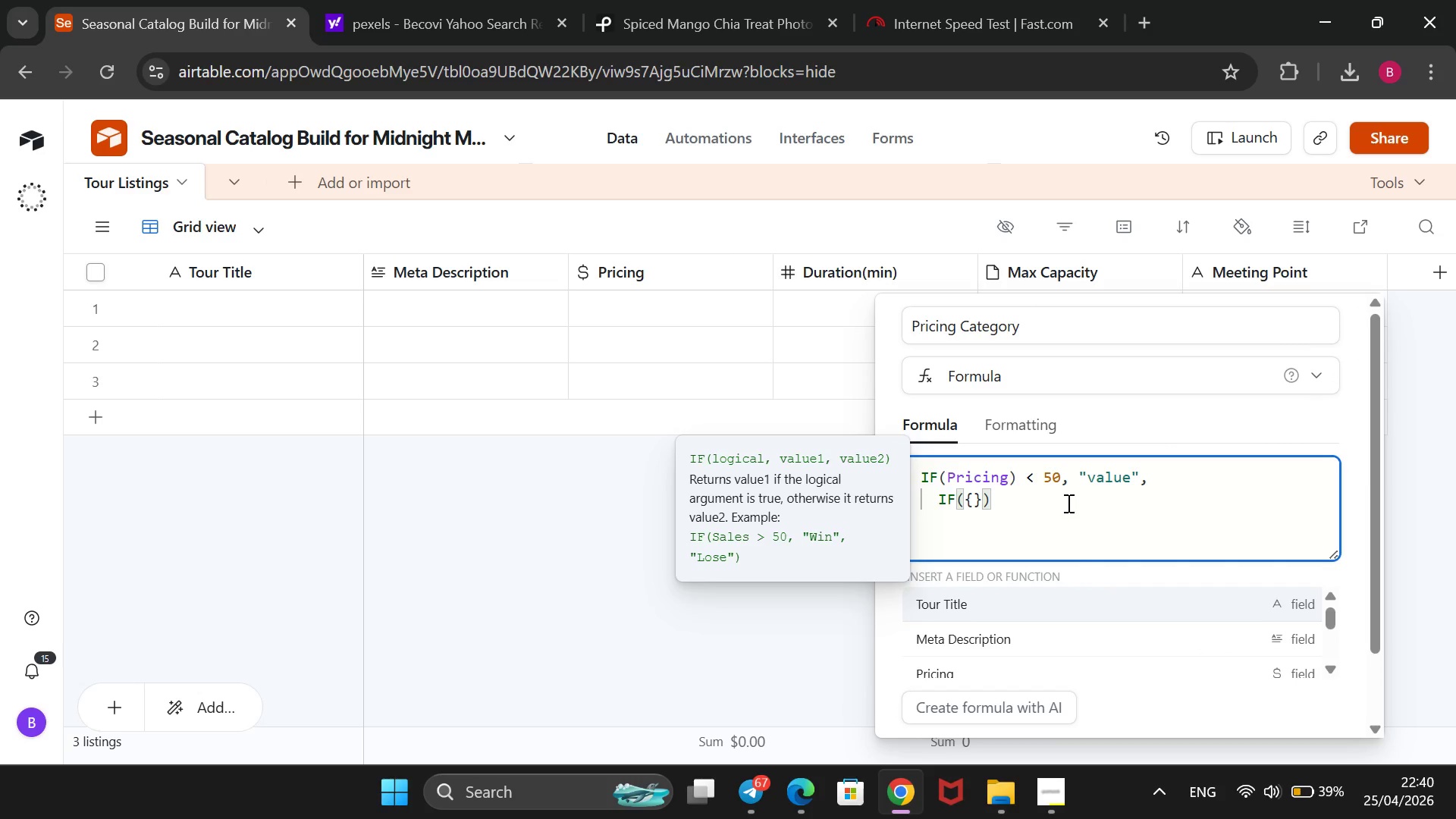 
key(ArrowDown)
 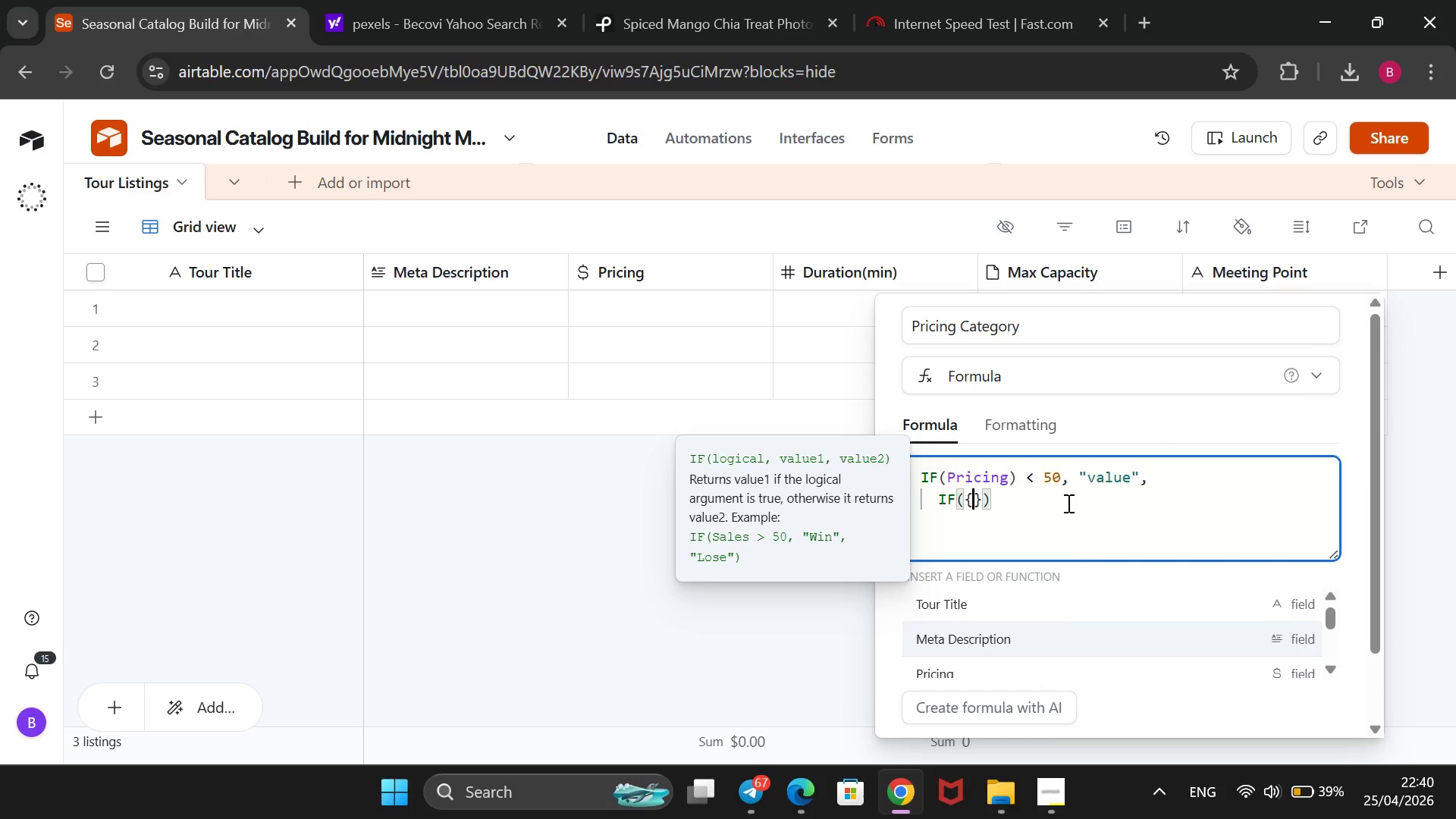 
key(ArrowDown)
 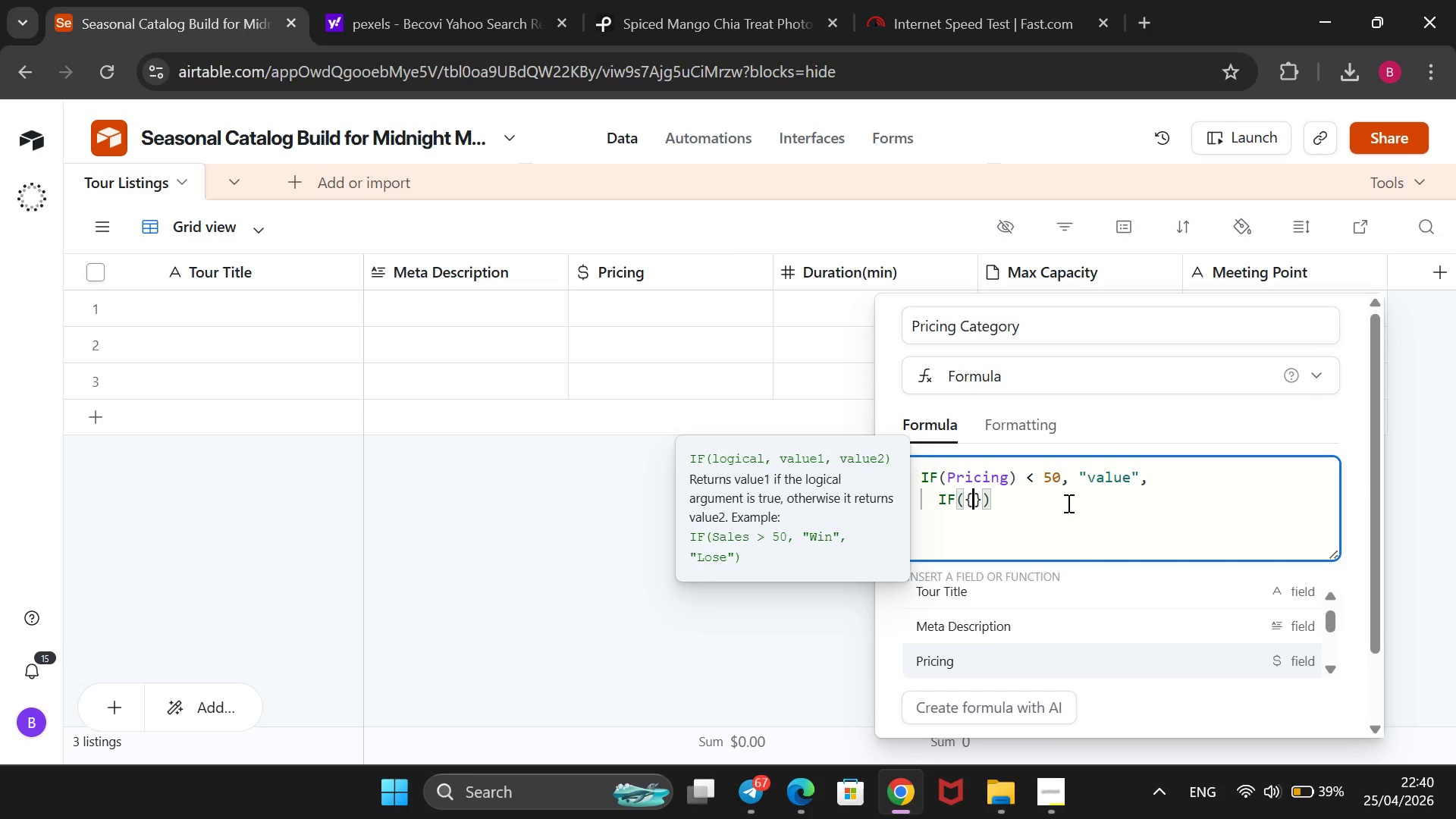 
key(Enter)
 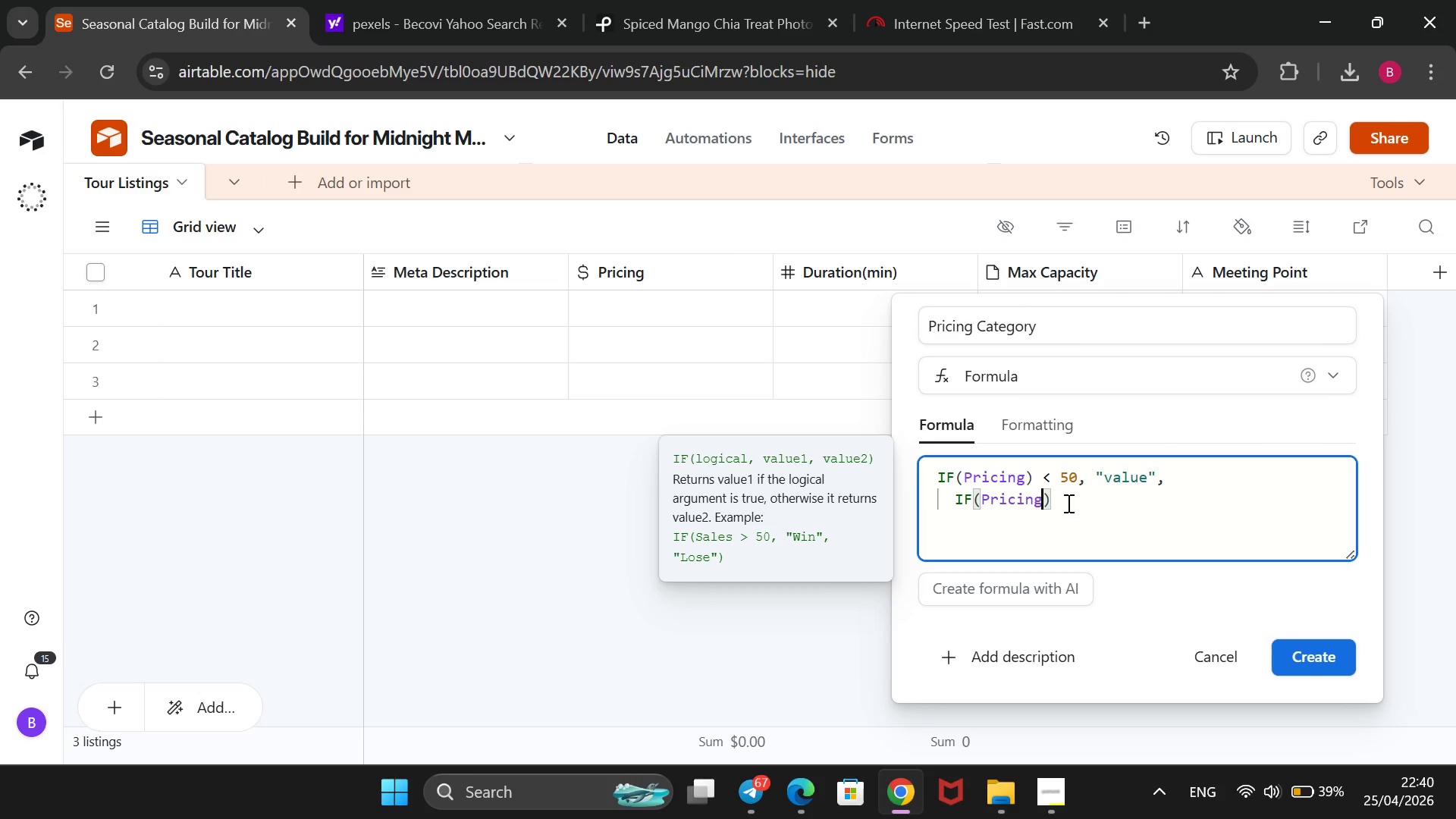 
wait(9.7)
 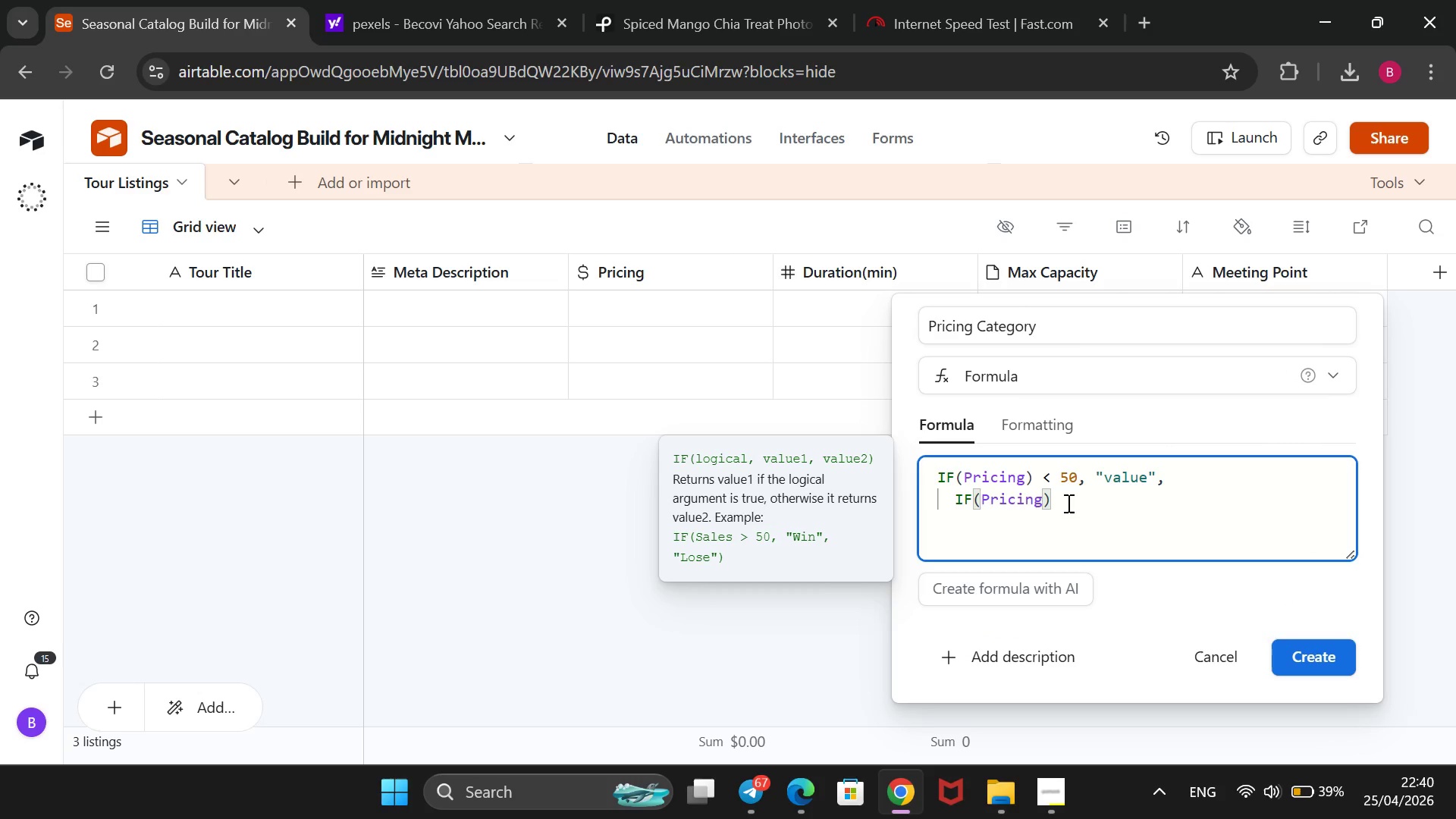 
key(Shift+BracketRight)
 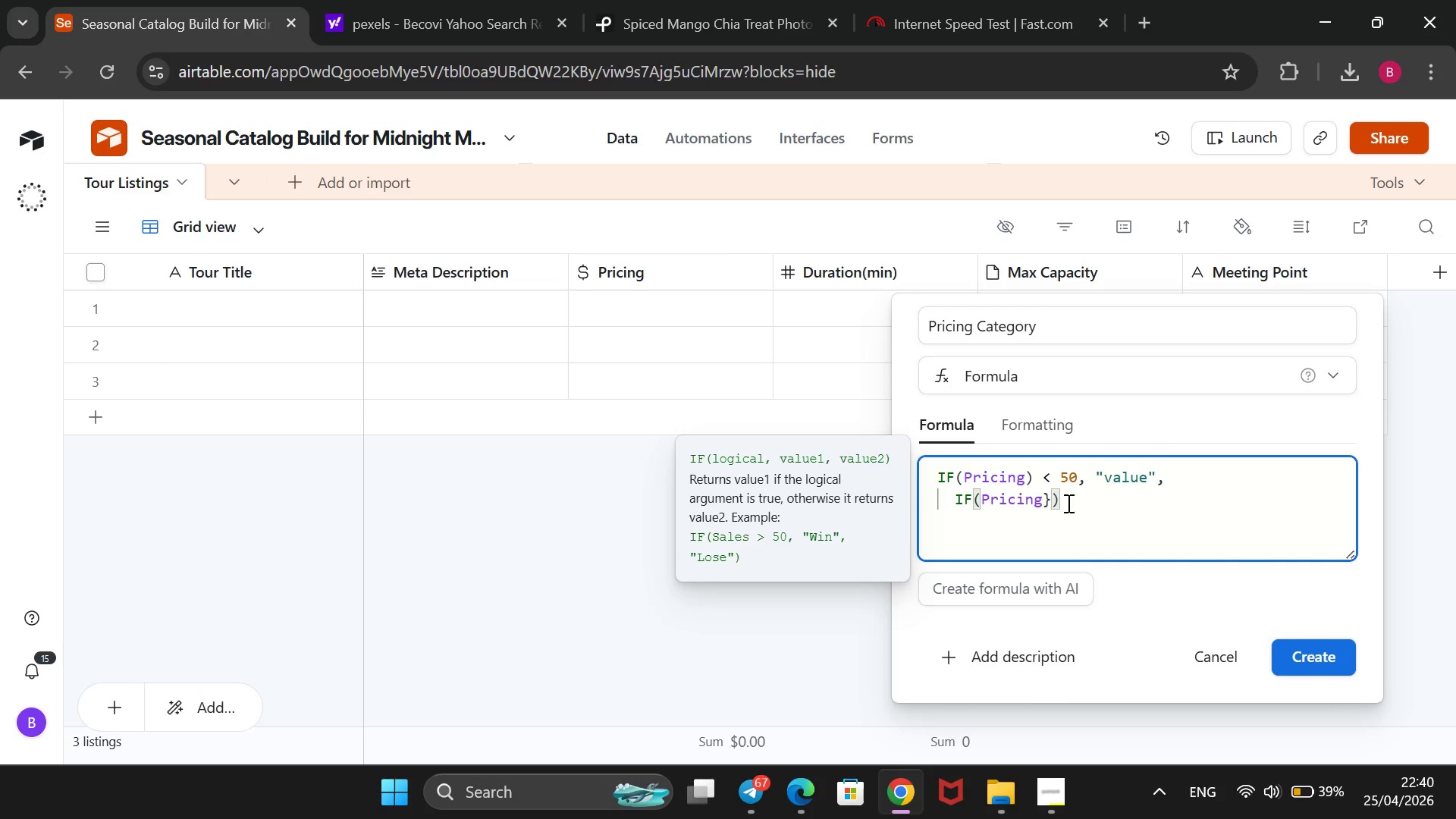 
key(ArrowLeft)
 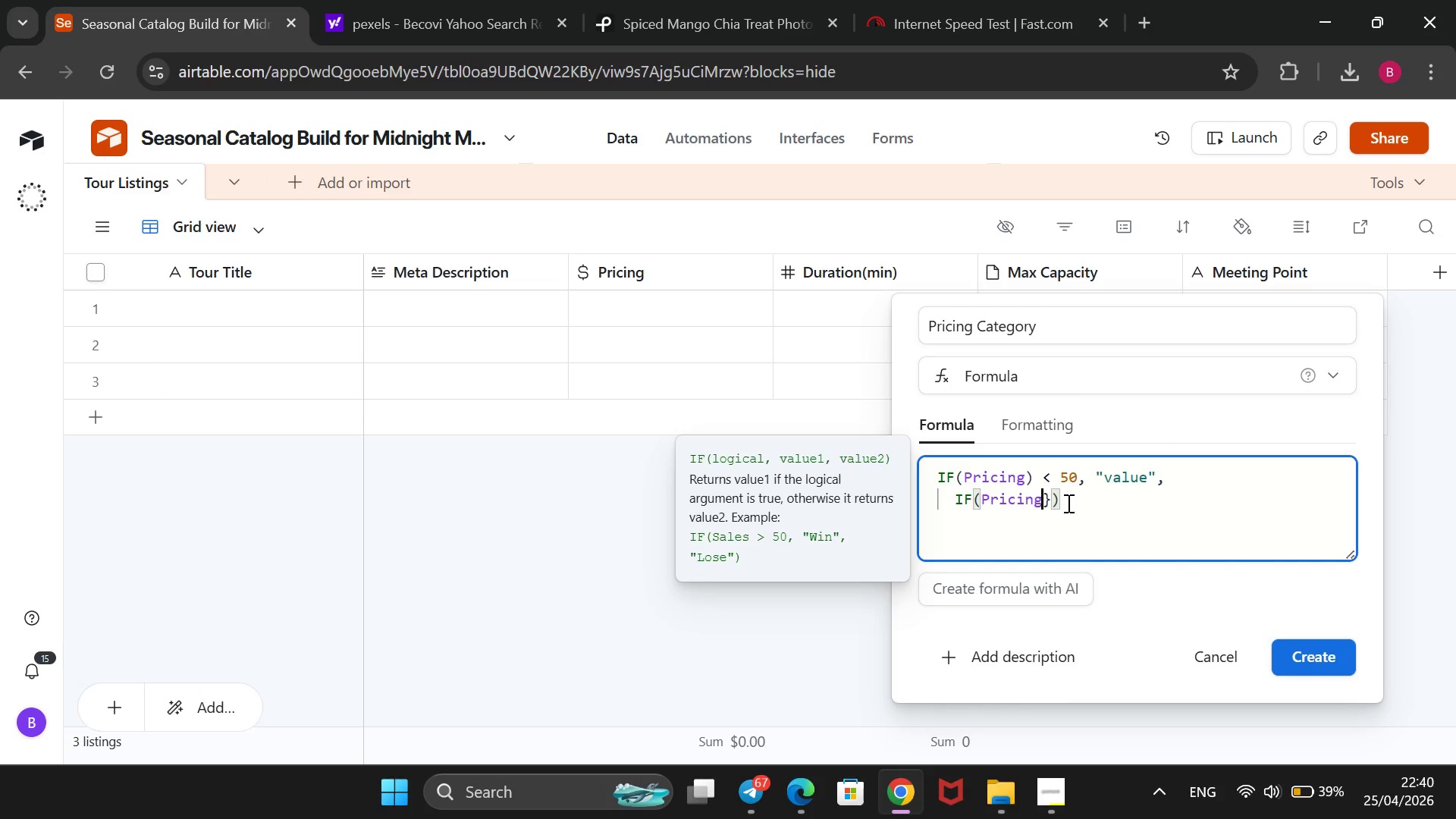 
key(ArrowLeft)
 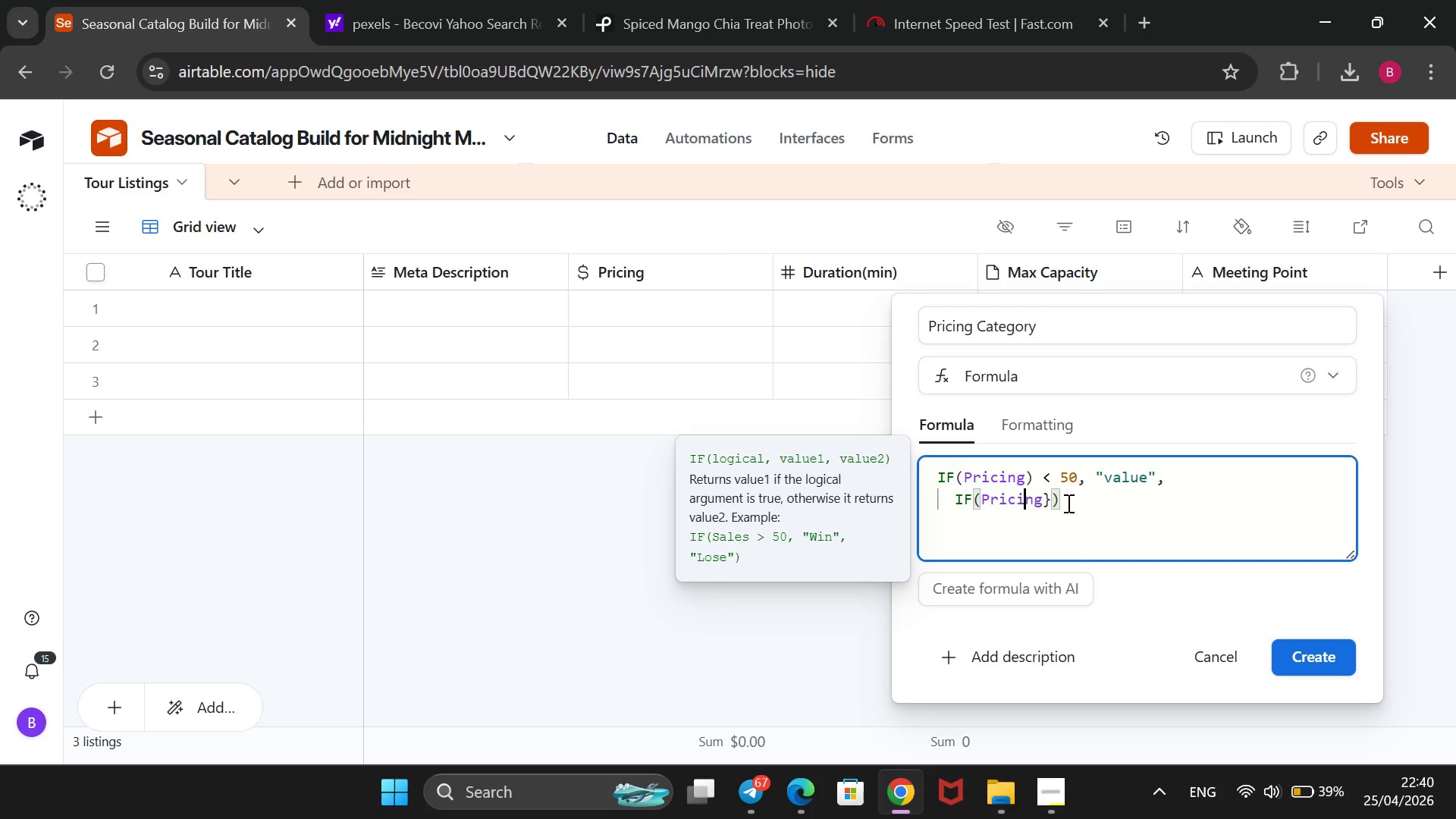 
key(ArrowLeft)
 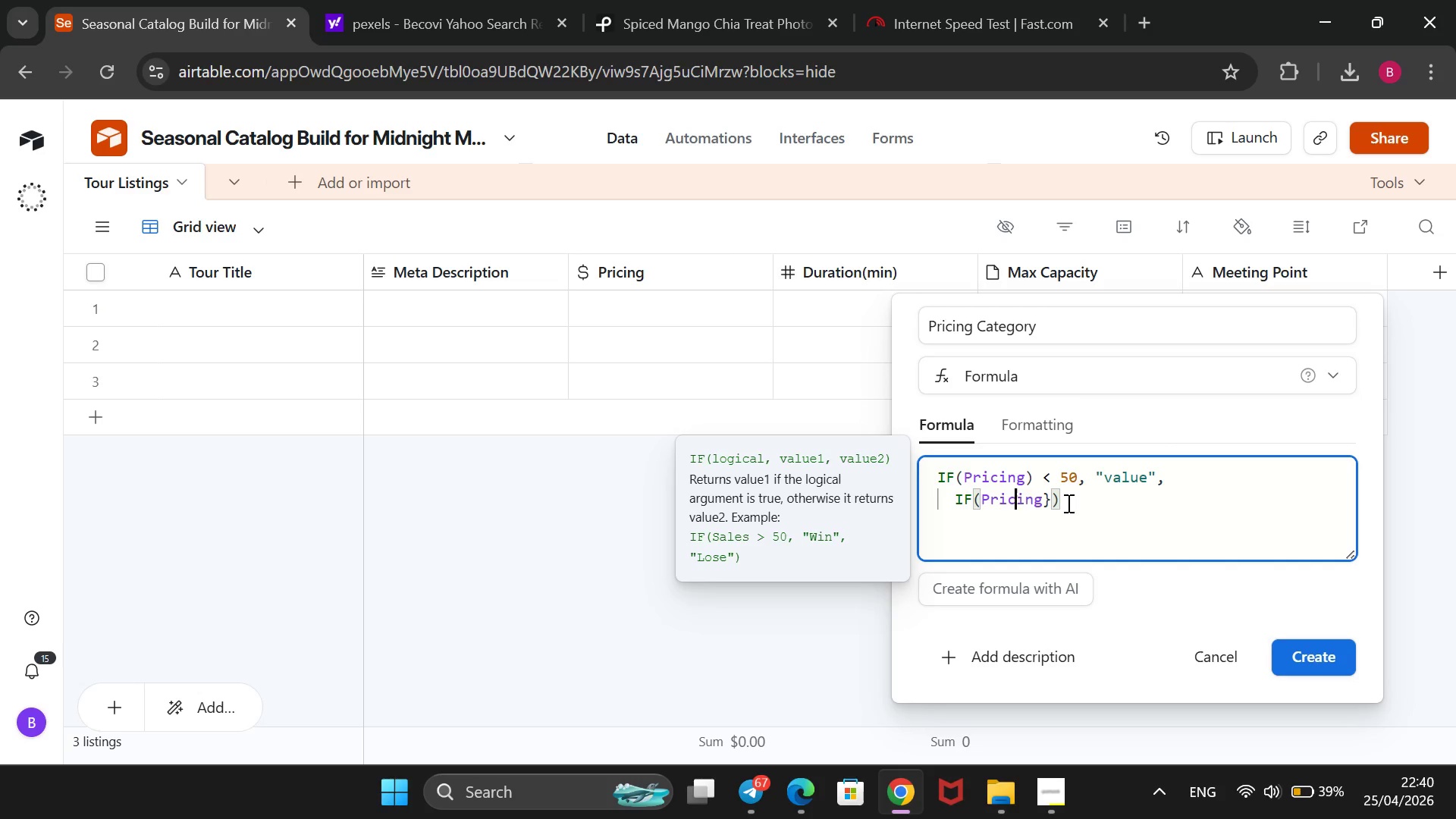 
key(ArrowLeft)
 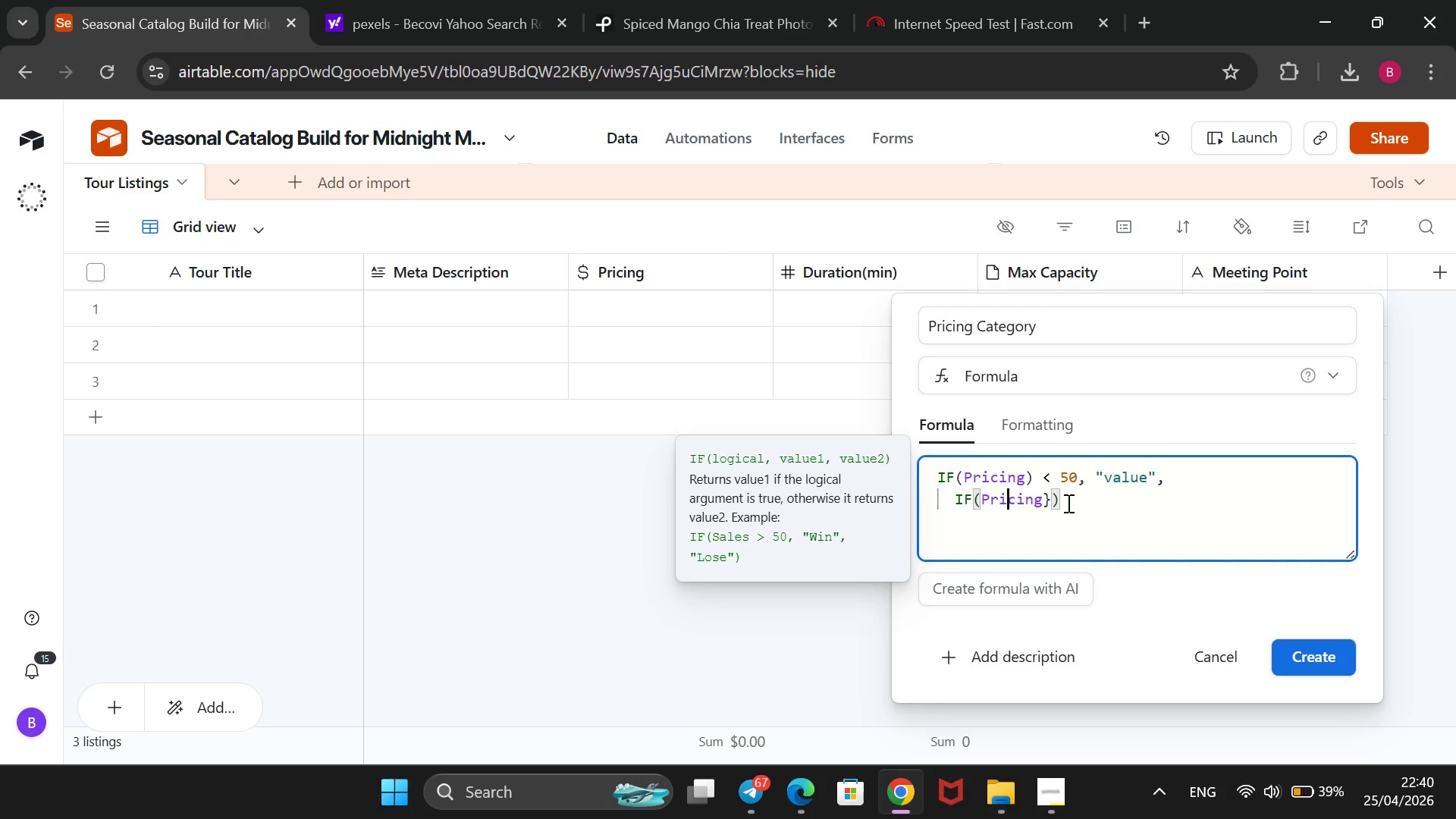 
key(ArrowLeft)
 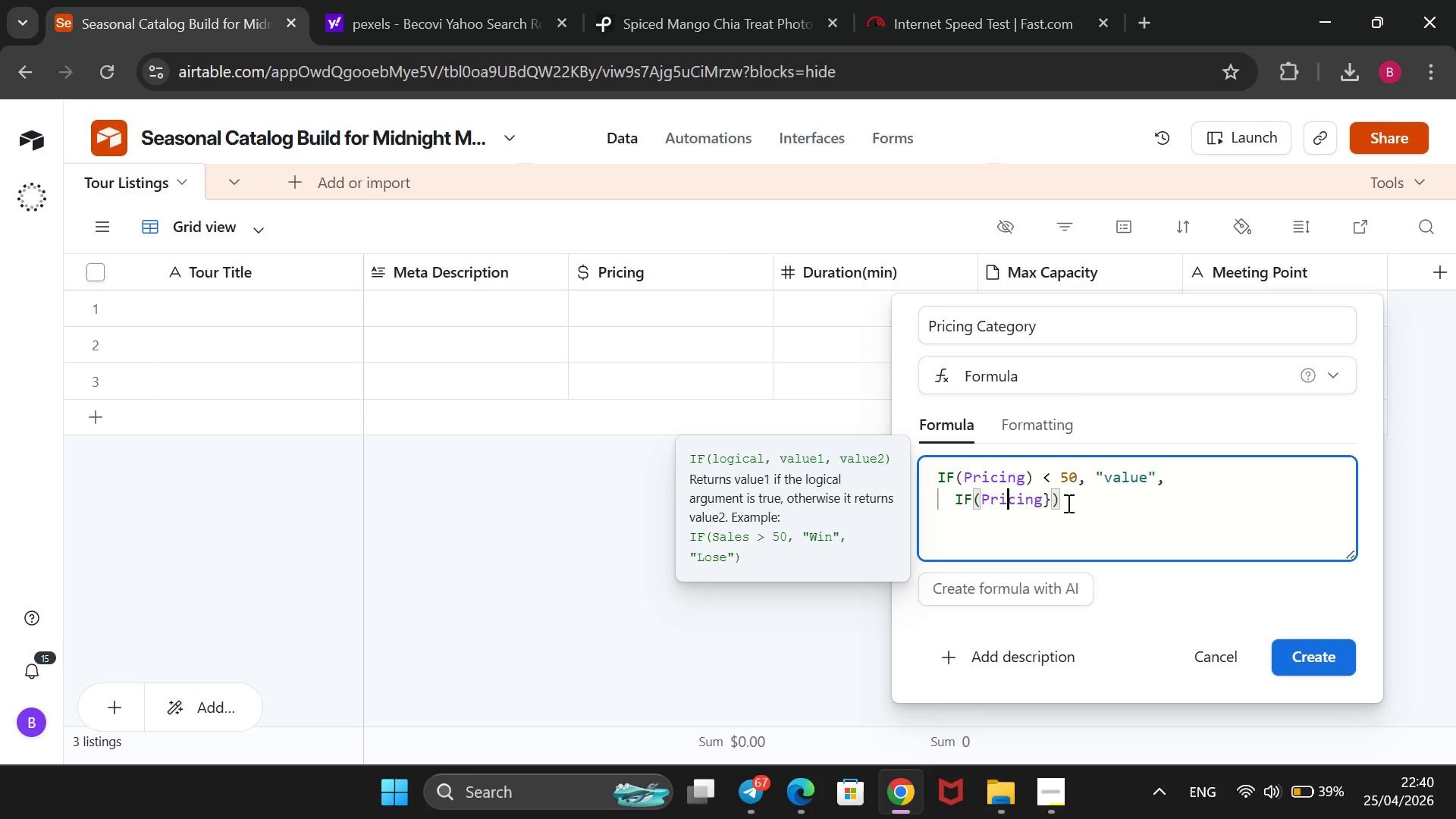 
key(ArrowLeft)
 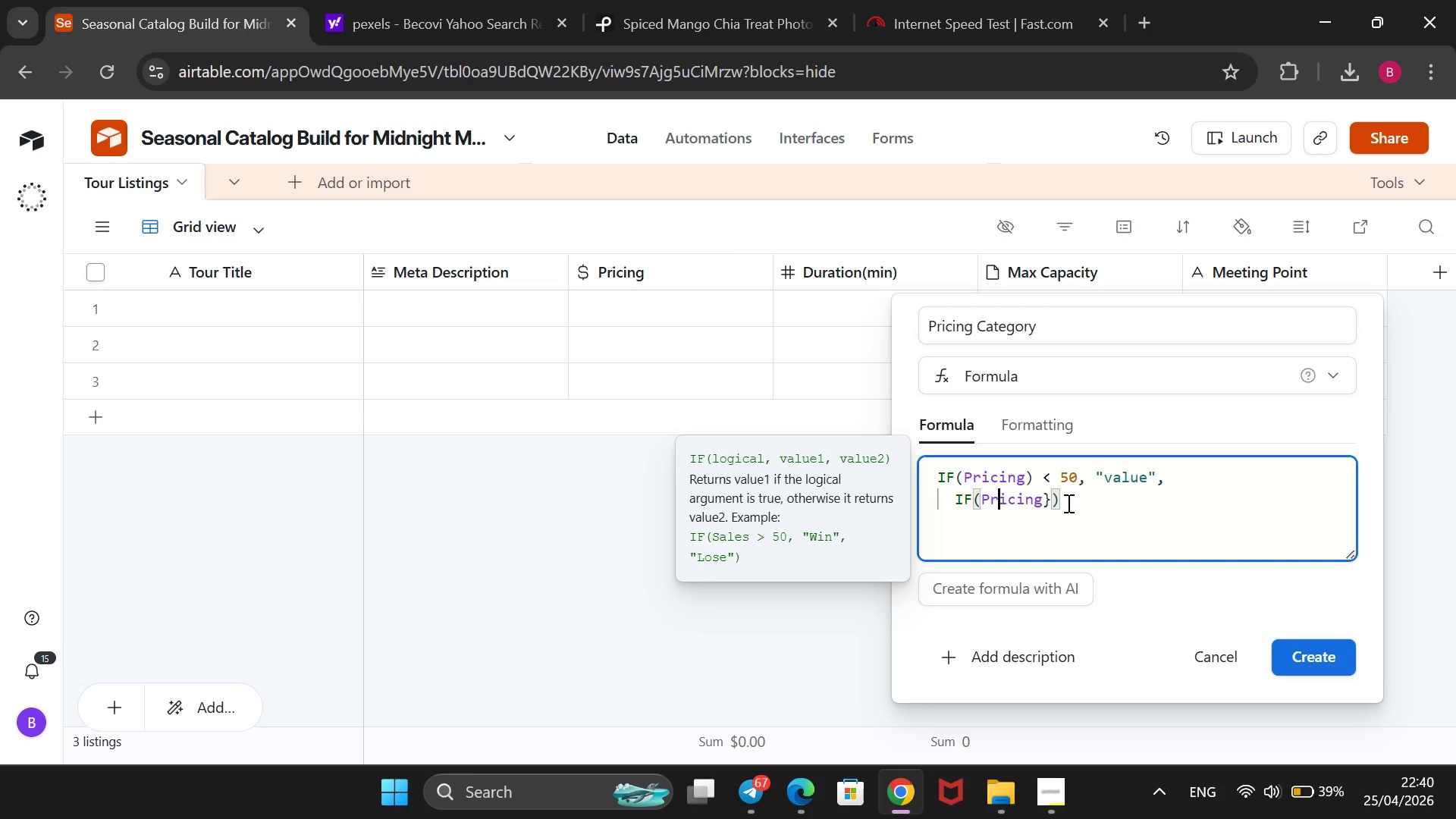 
key(ArrowLeft)
 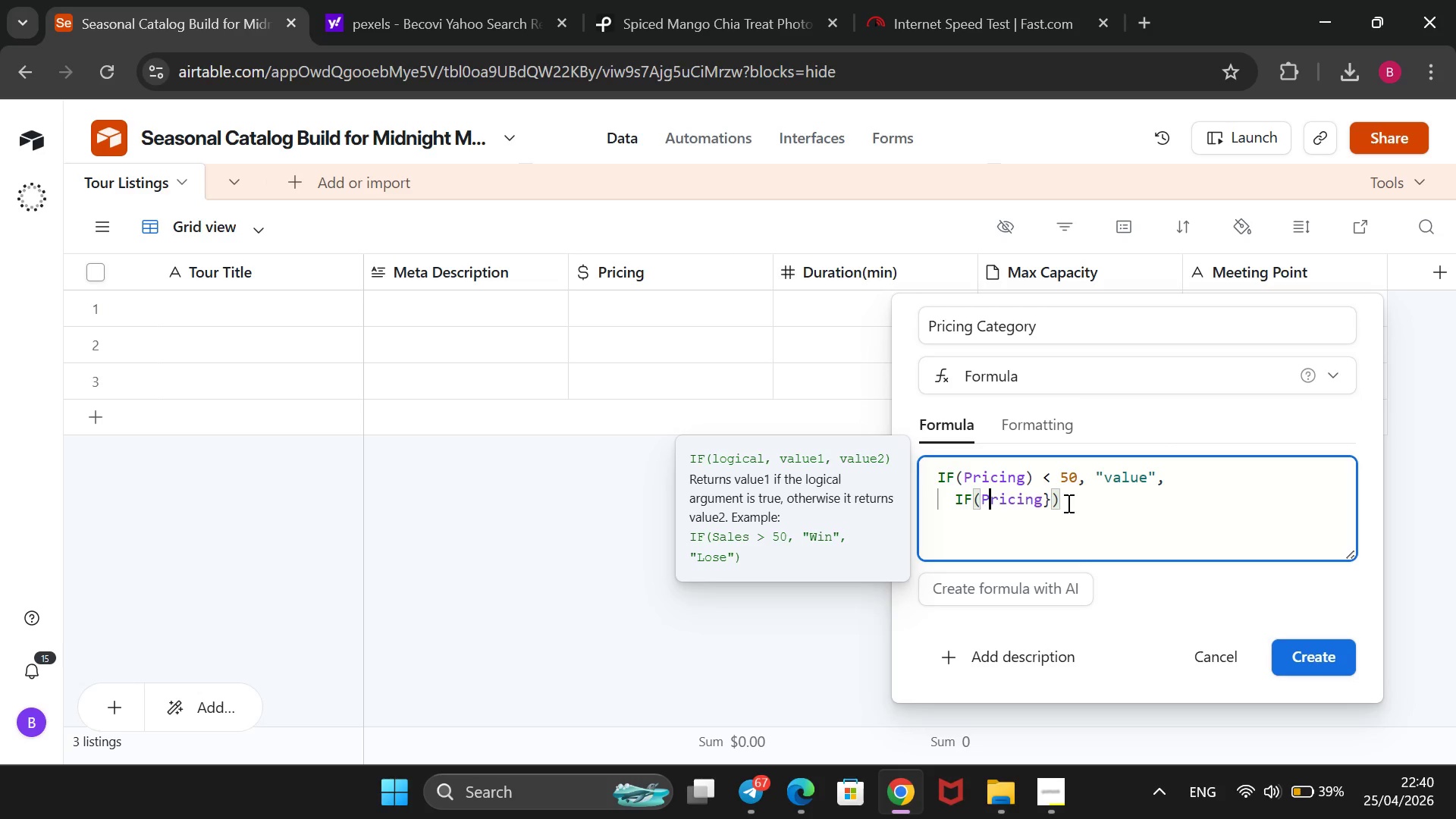 
key(ArrowLeft)
 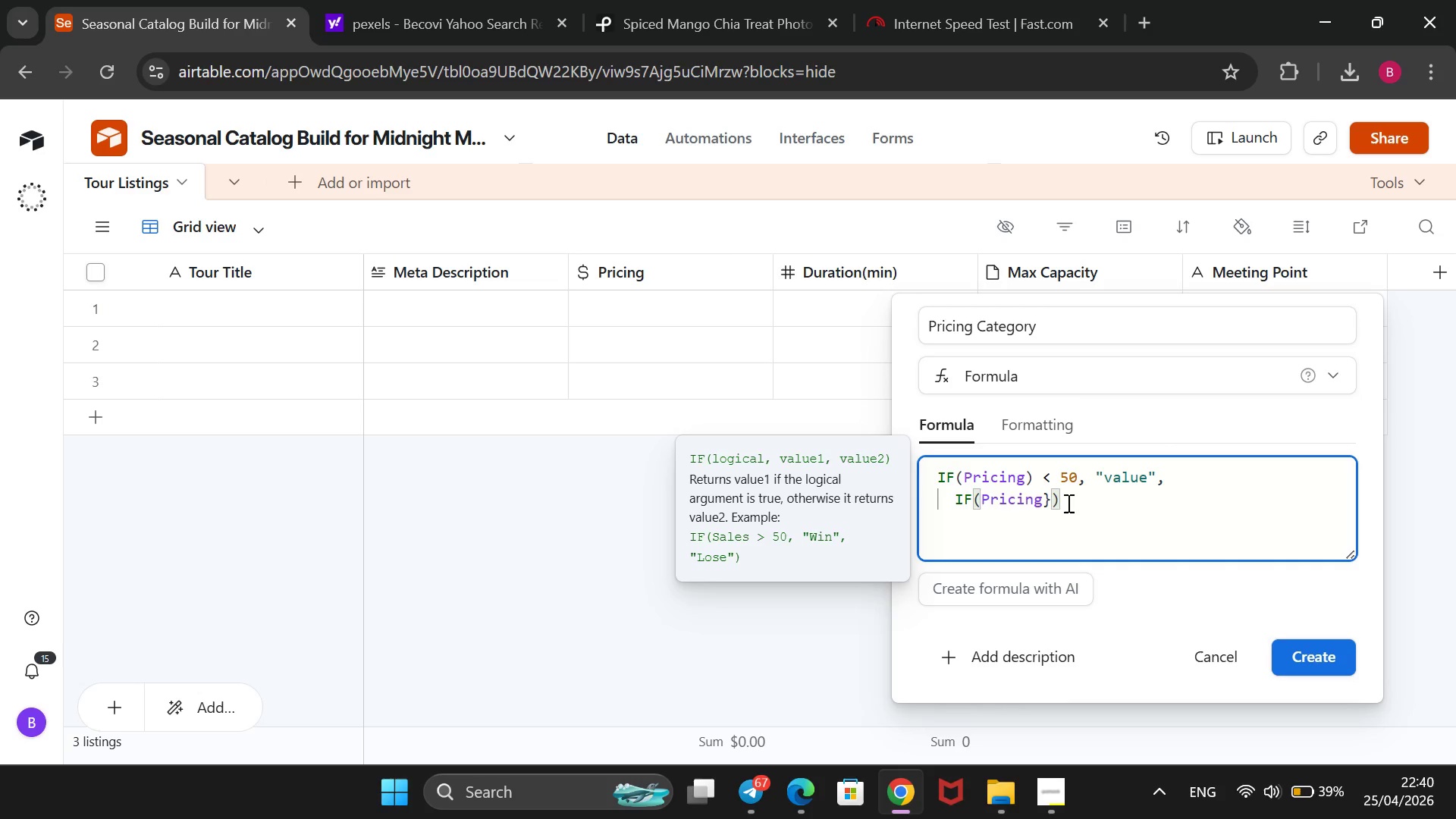 
key(Shift+BracketLeft)
 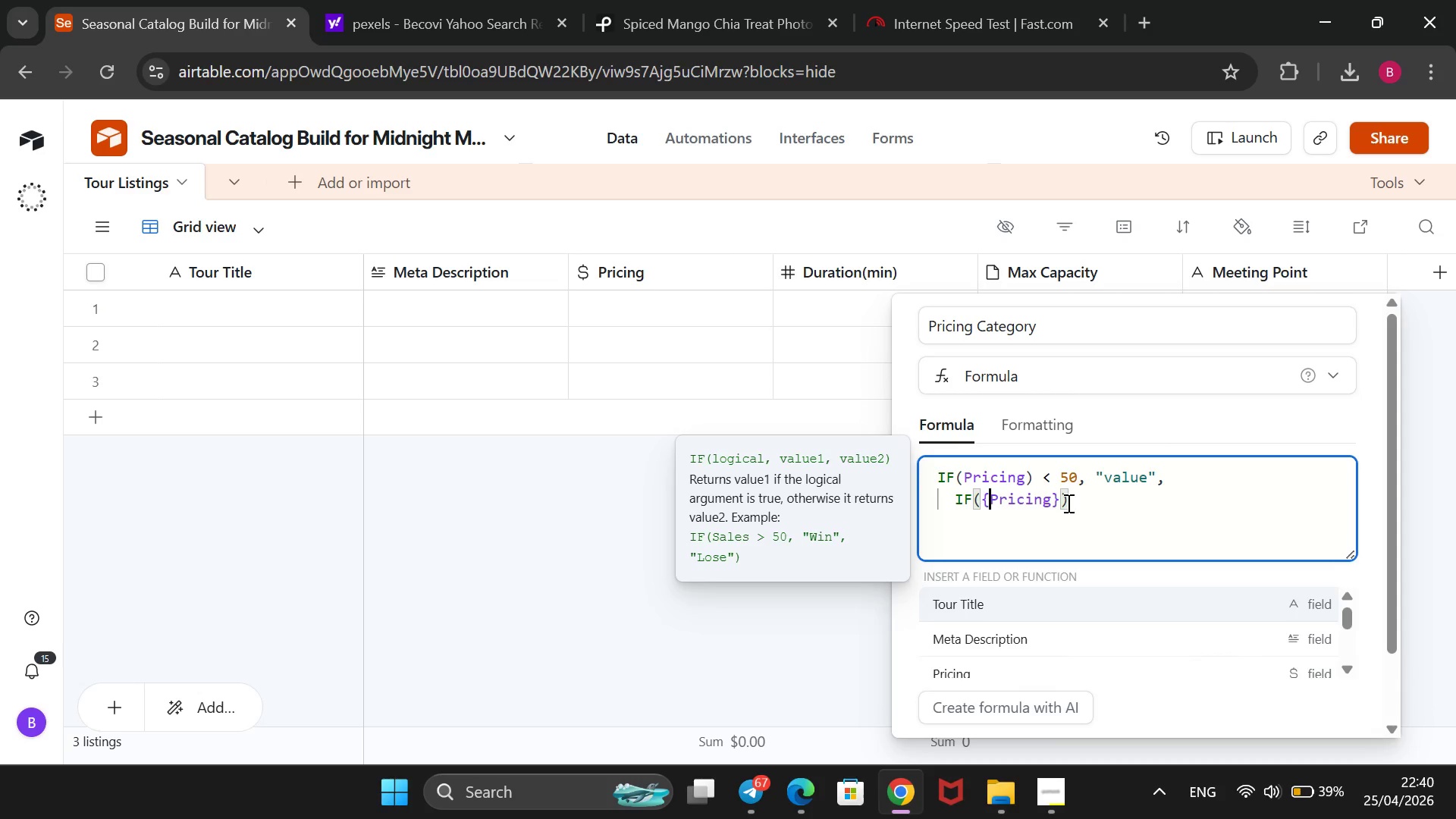 
key(ArrowUp)
 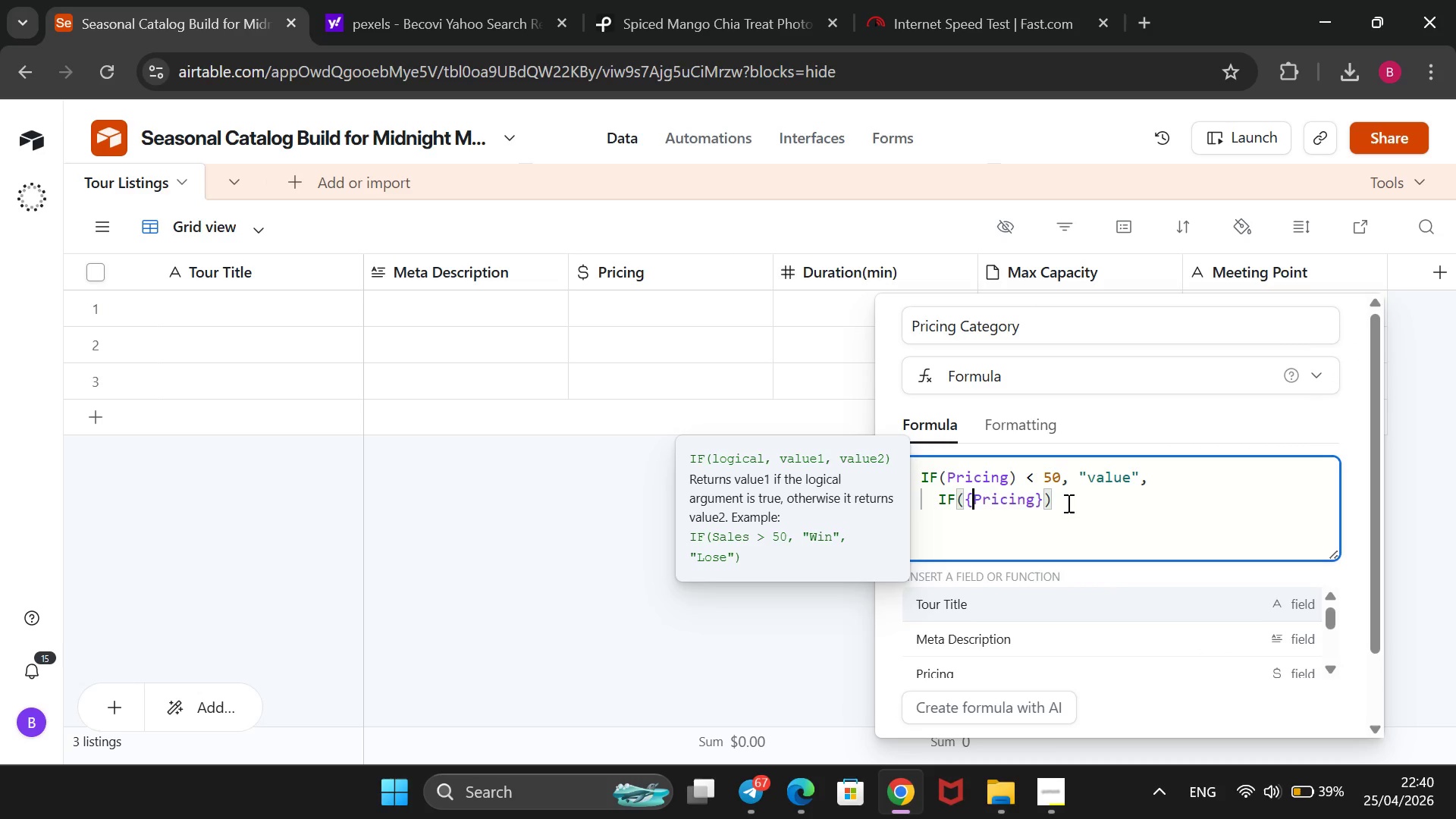 
key(ArrowUp)
 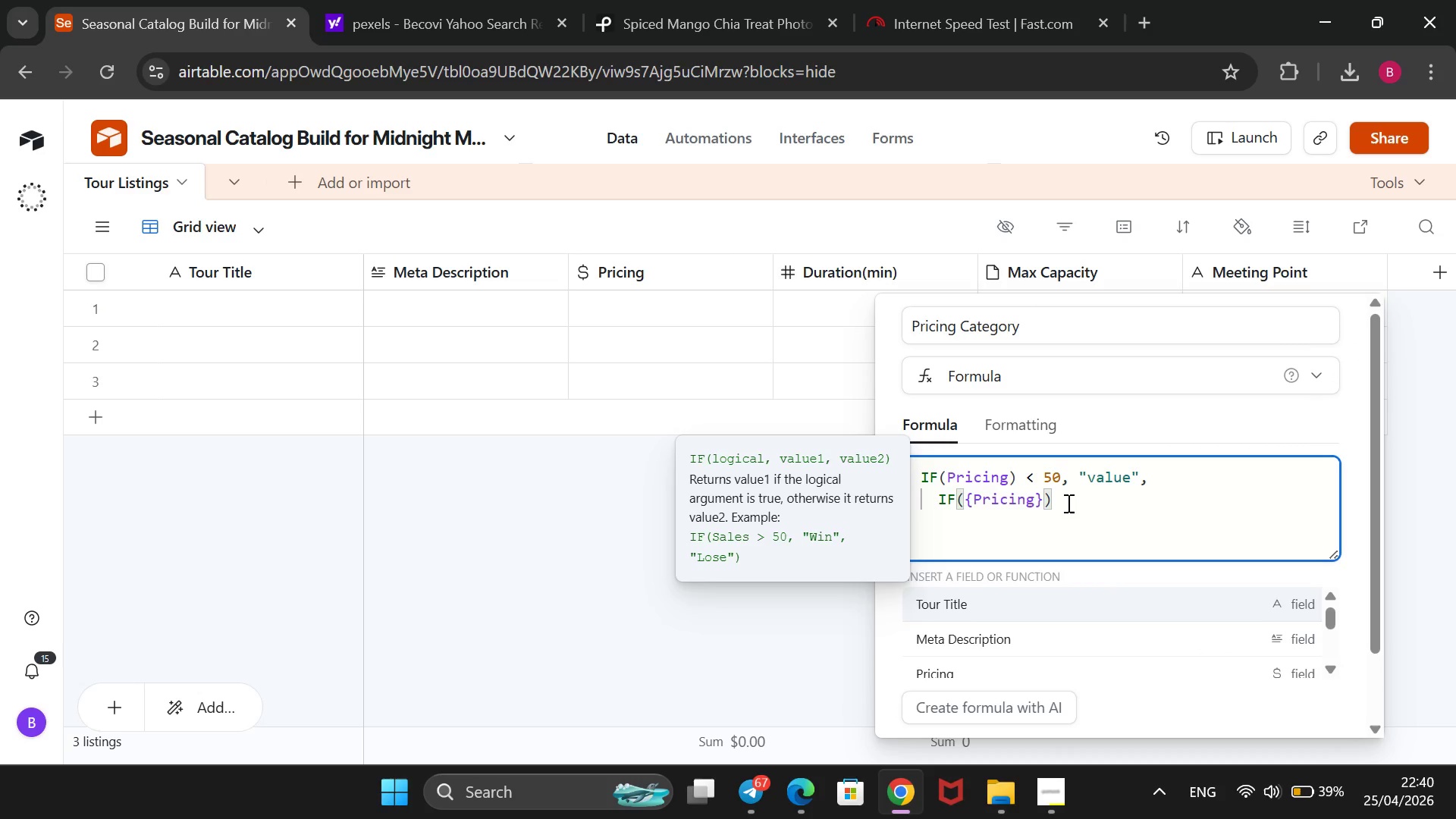 
key(ArrowUp)
 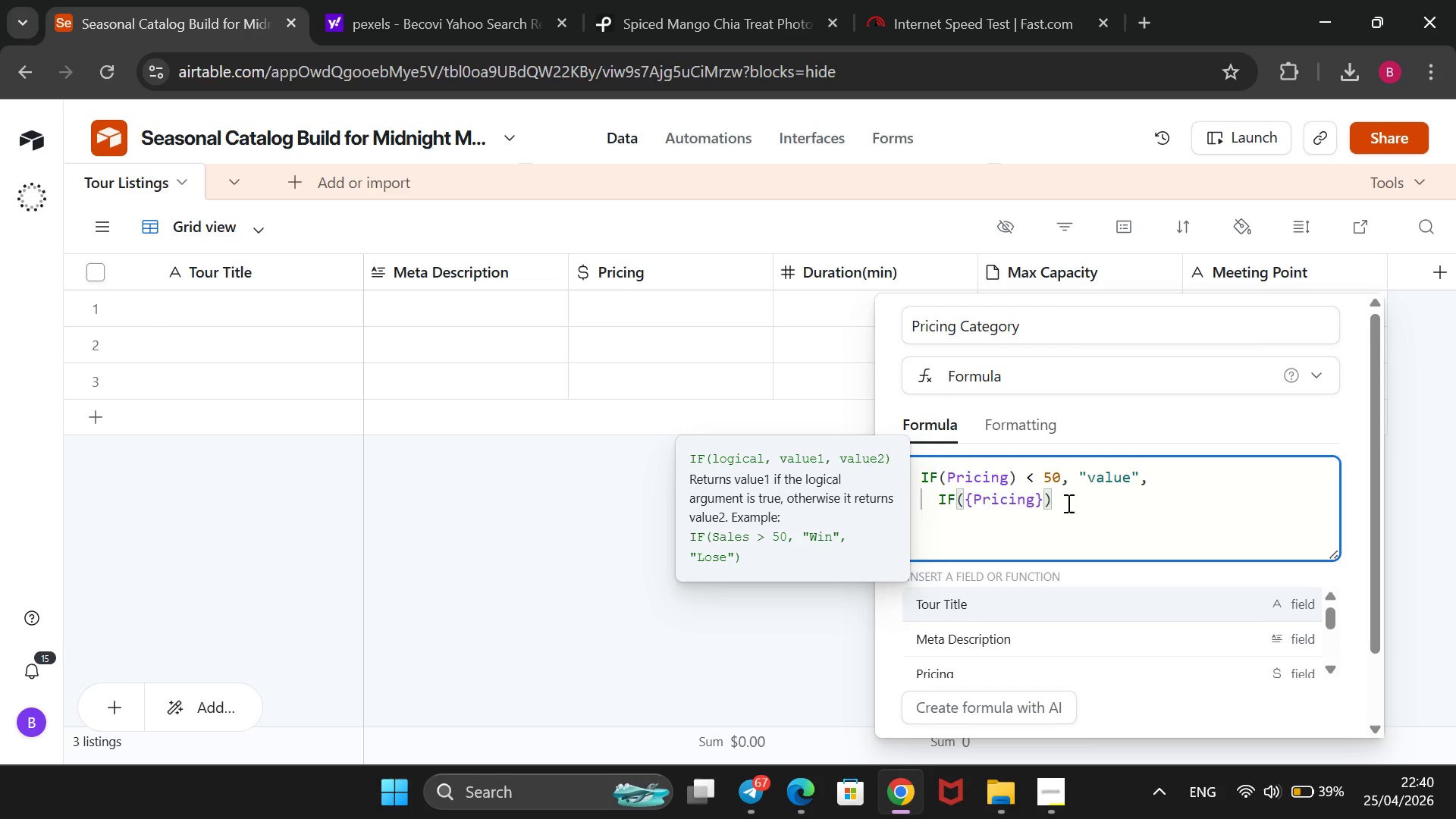 
key(ArrowUp)
 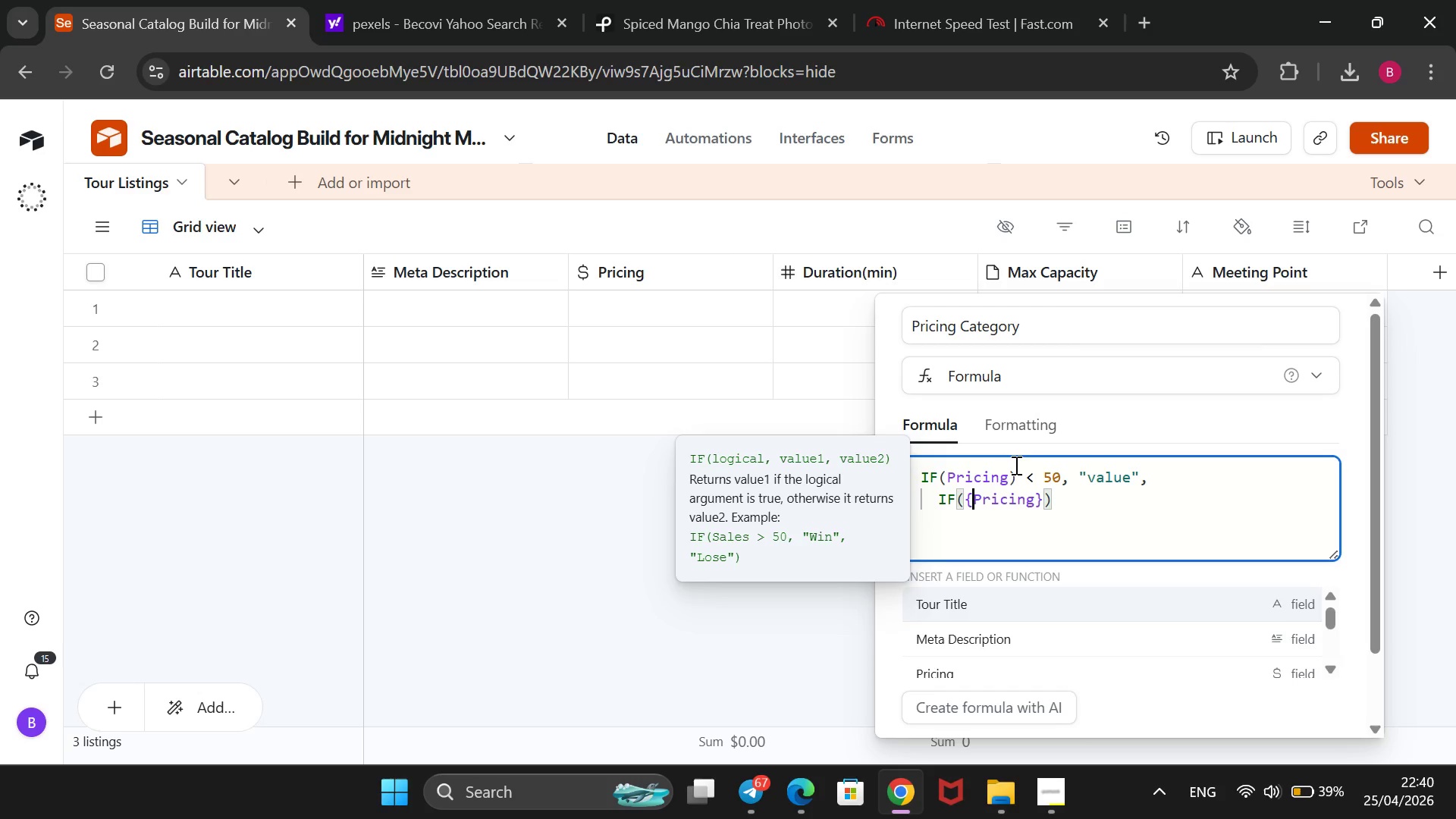 
left_click([1015, 477])
 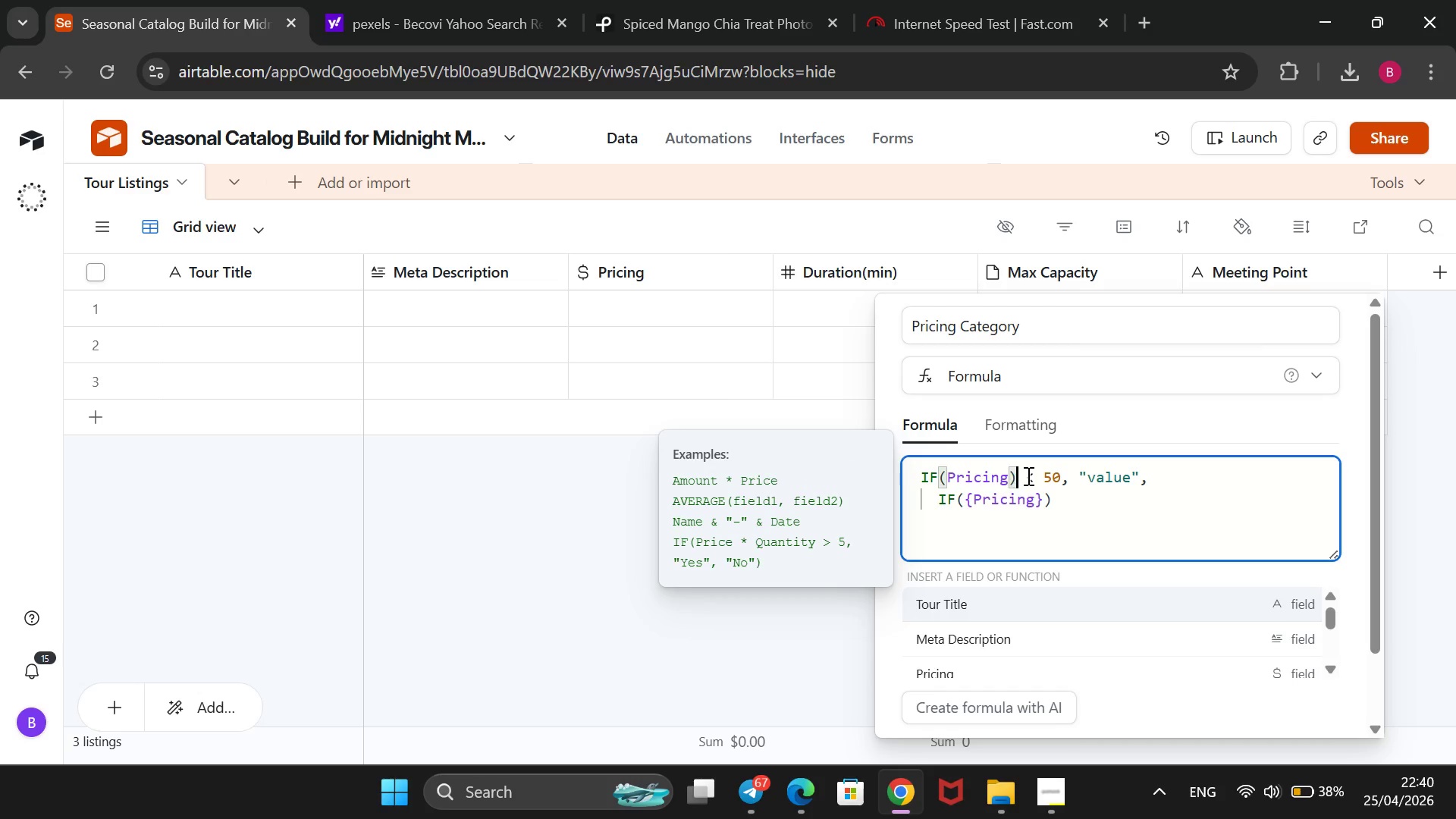 
wait(7.44)
 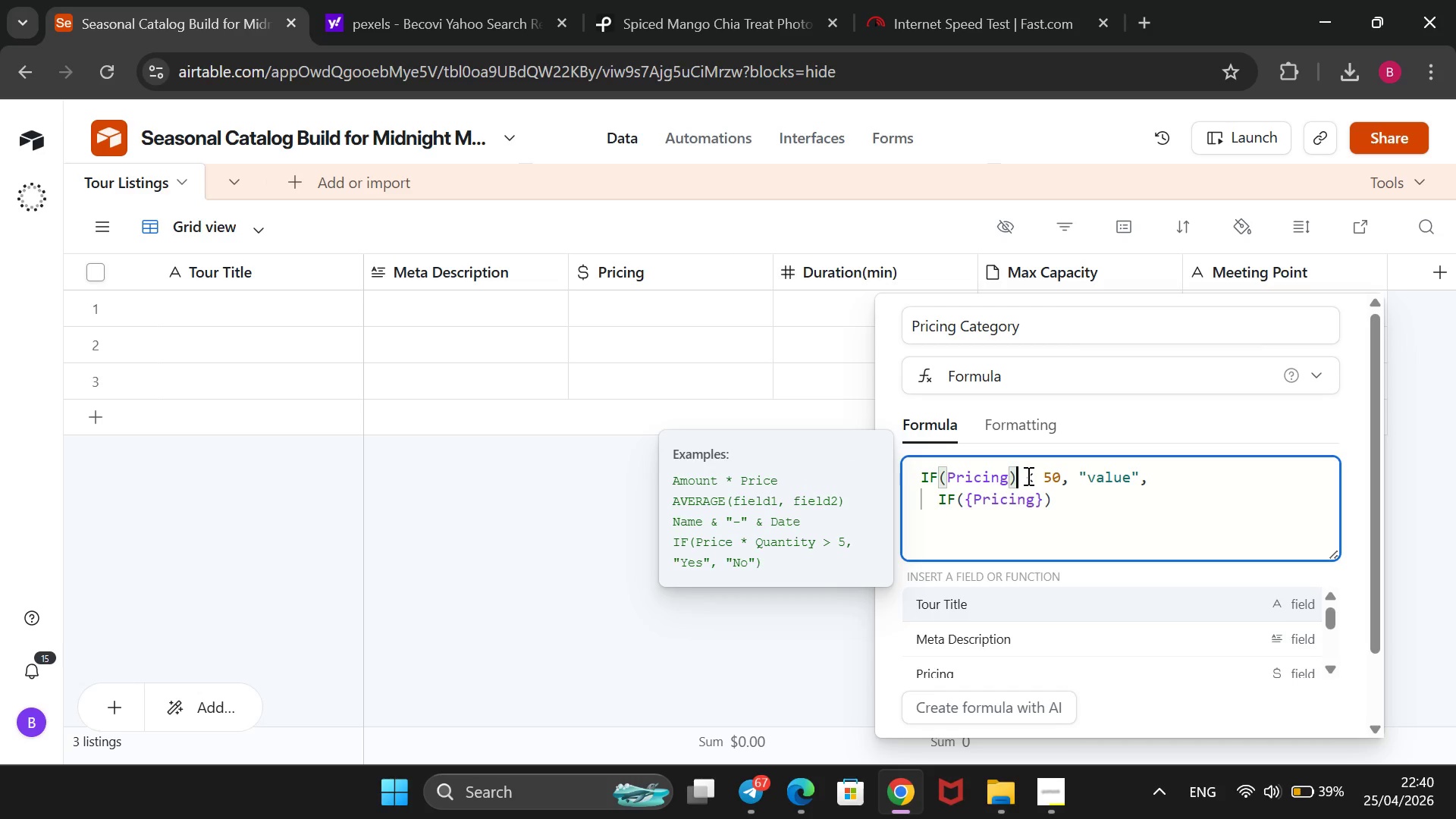 
key(Backspace)
 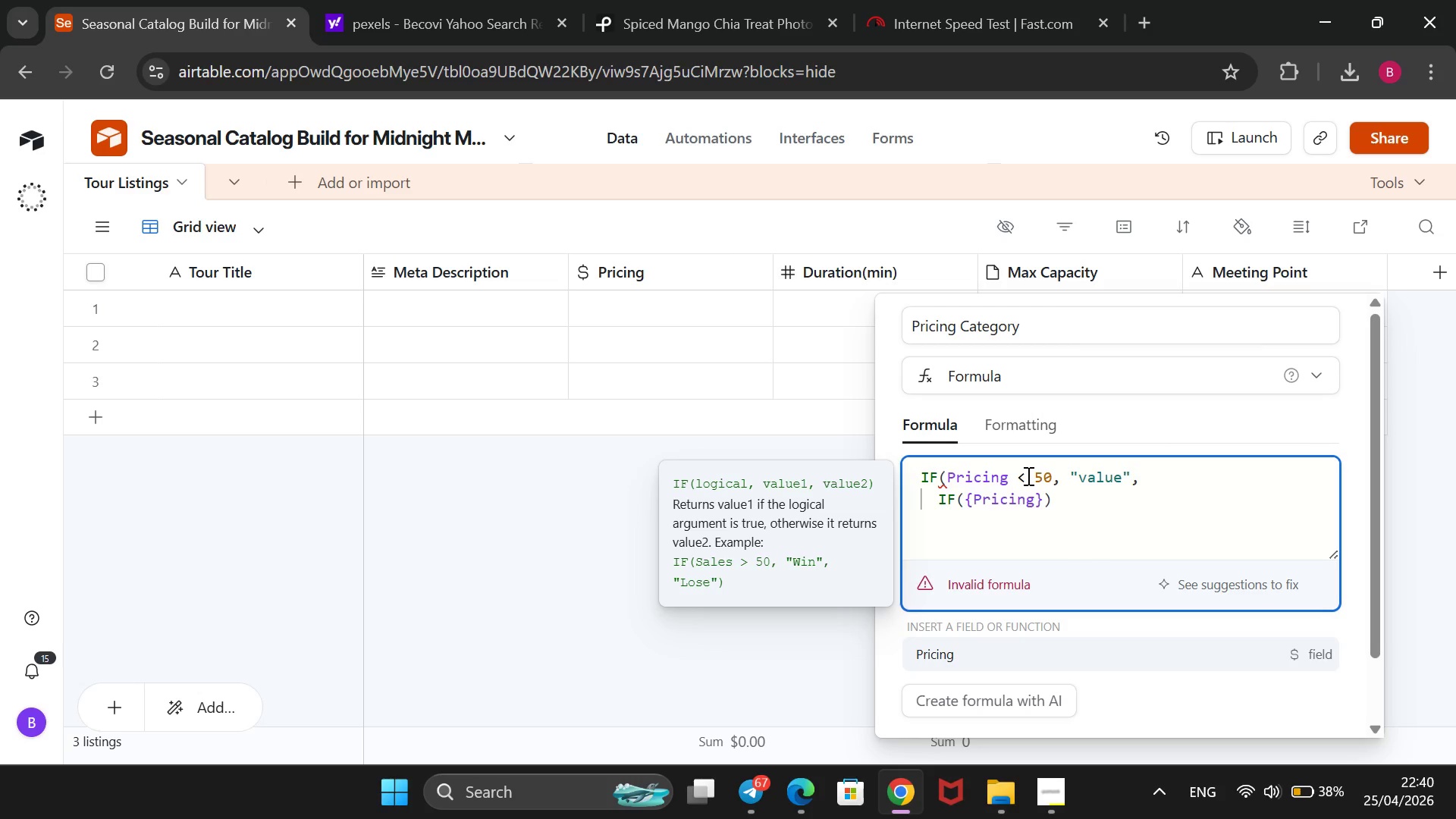 
hold_key(key=ShiftRight, duration=1.51)
 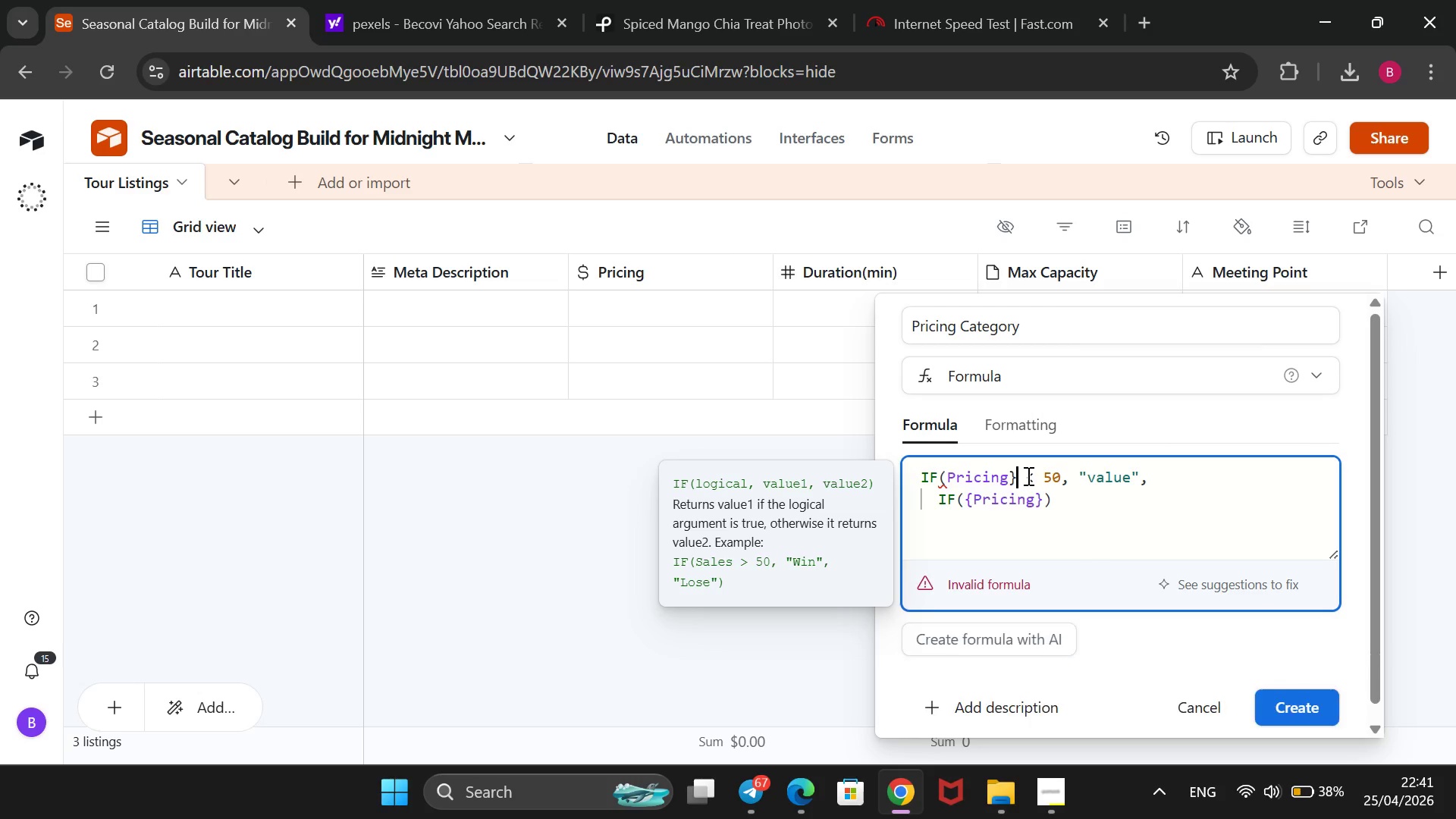 
key(Shift+BracketRight)
 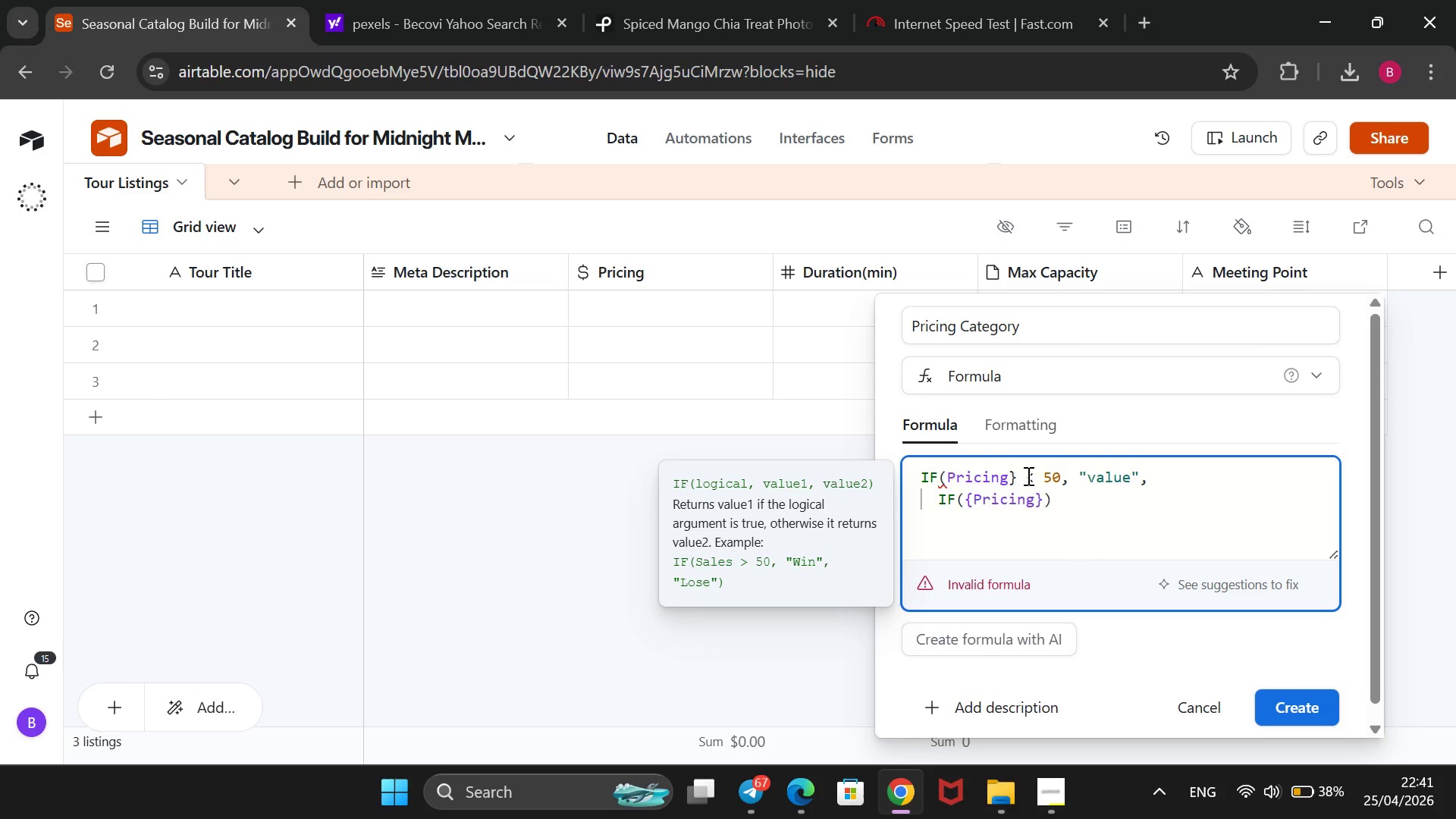 
key(ArrowLeft)
 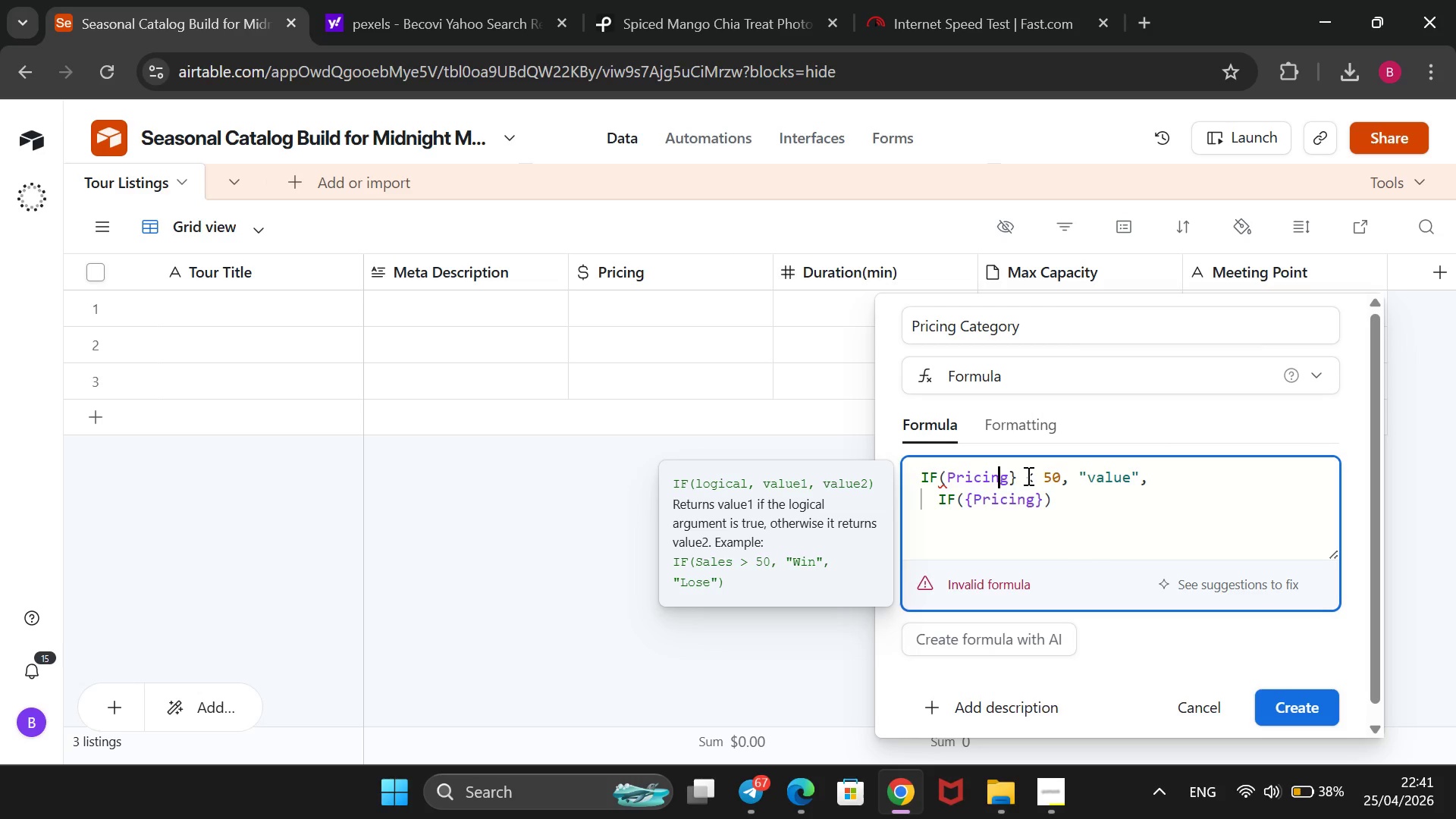 
key(ArrowLeft)
 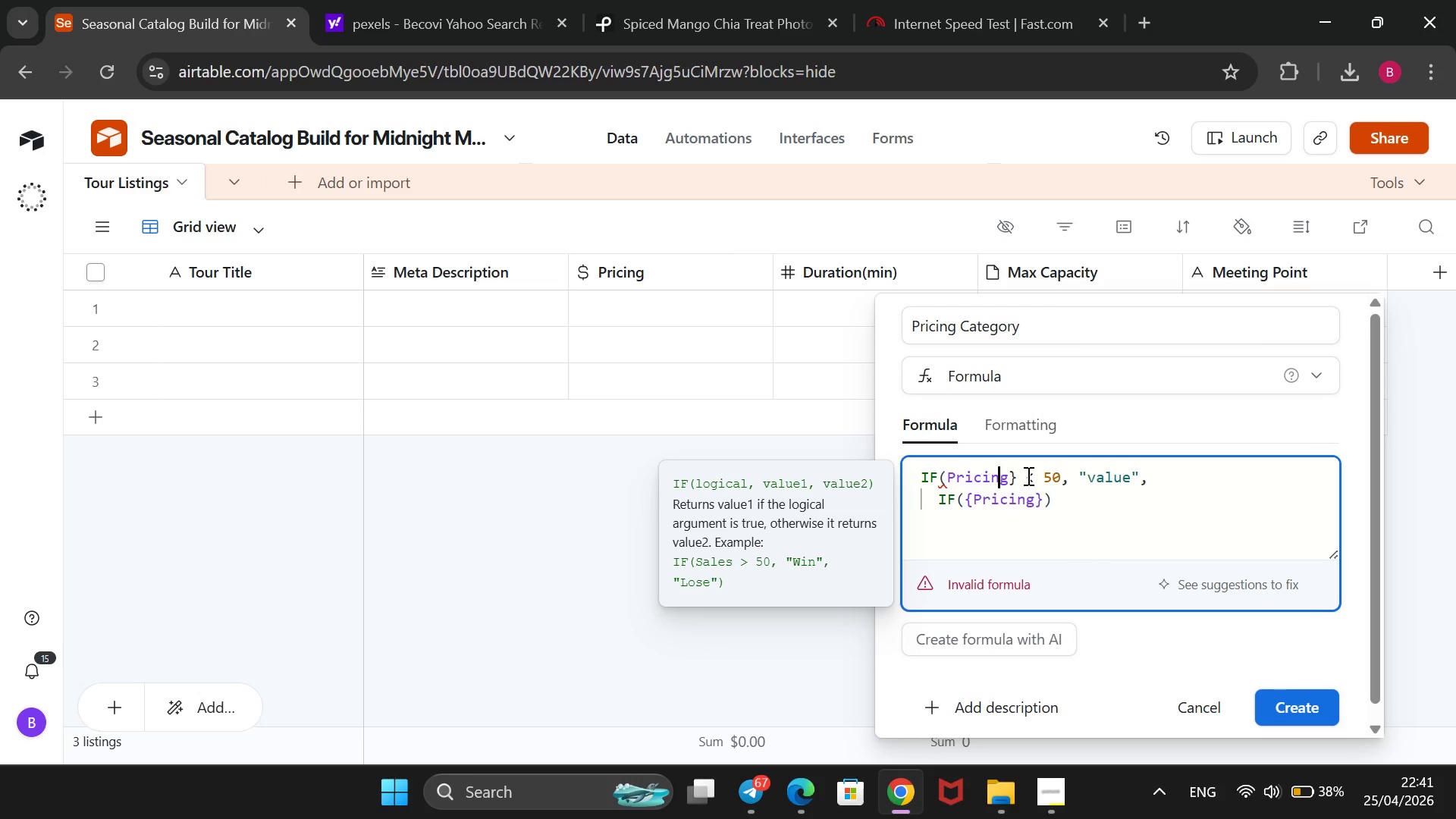 
key(ArrowLeft)
 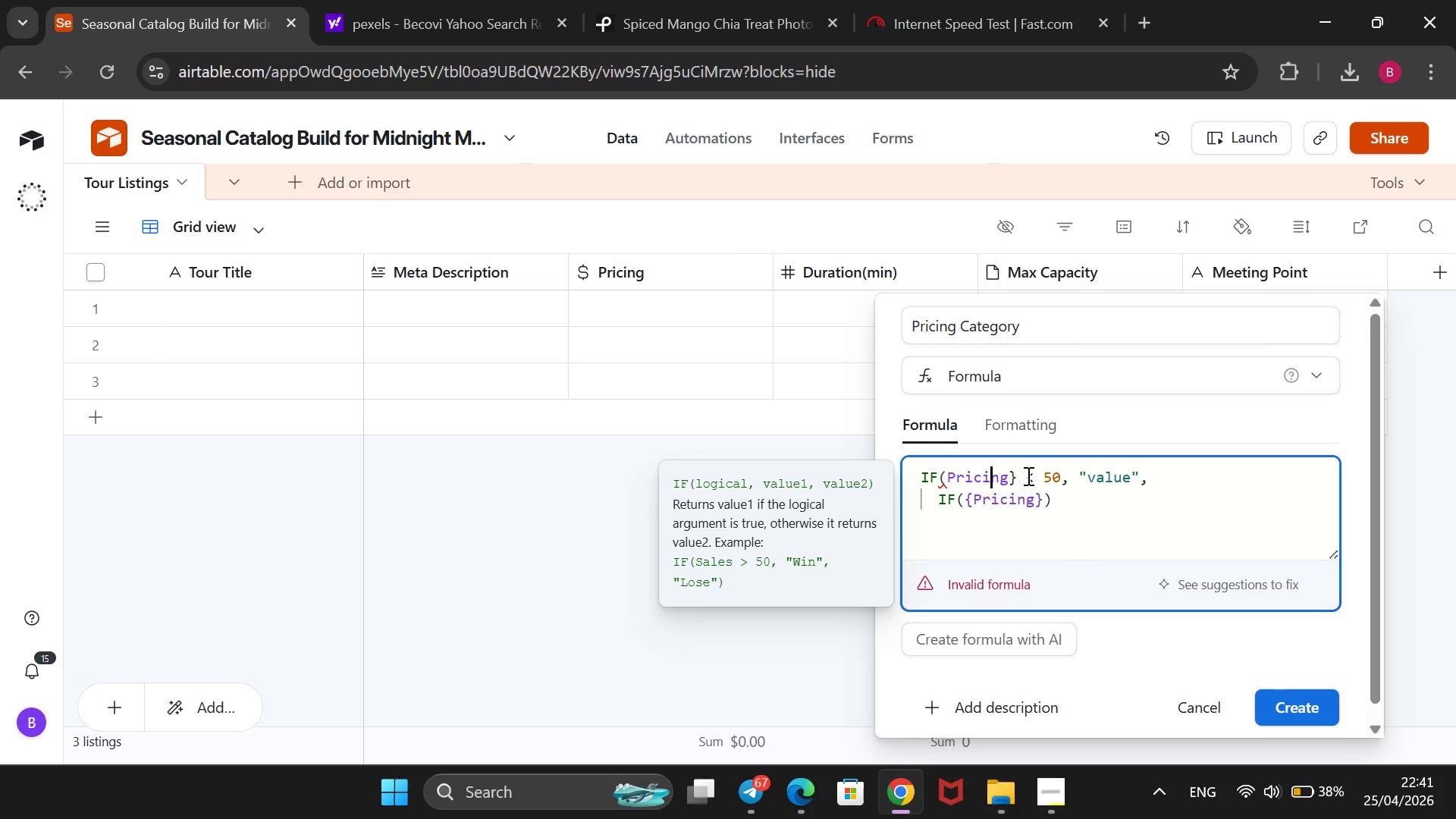 
key(ArrowLeft)
 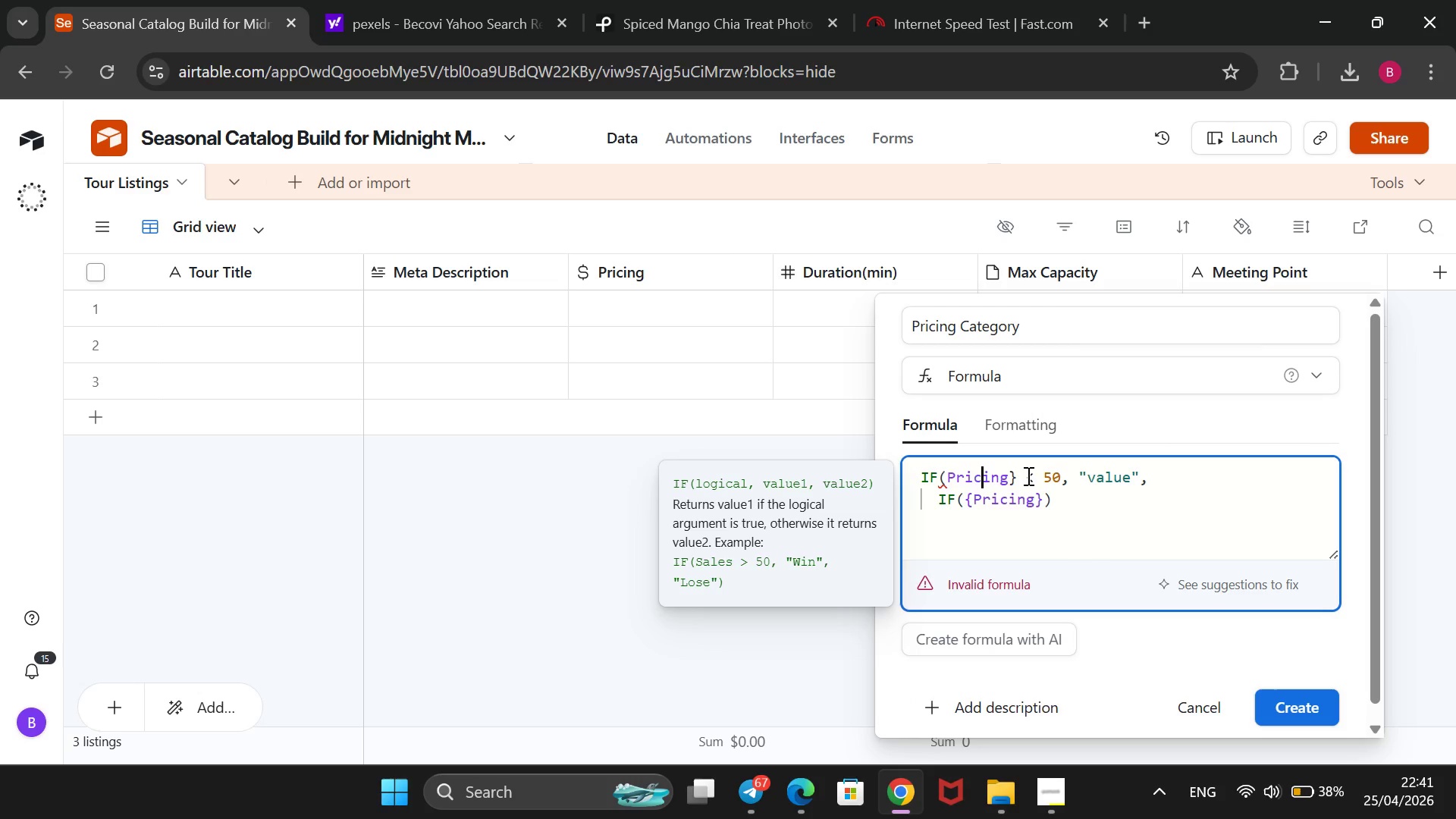 
key(ArrowLeft)
 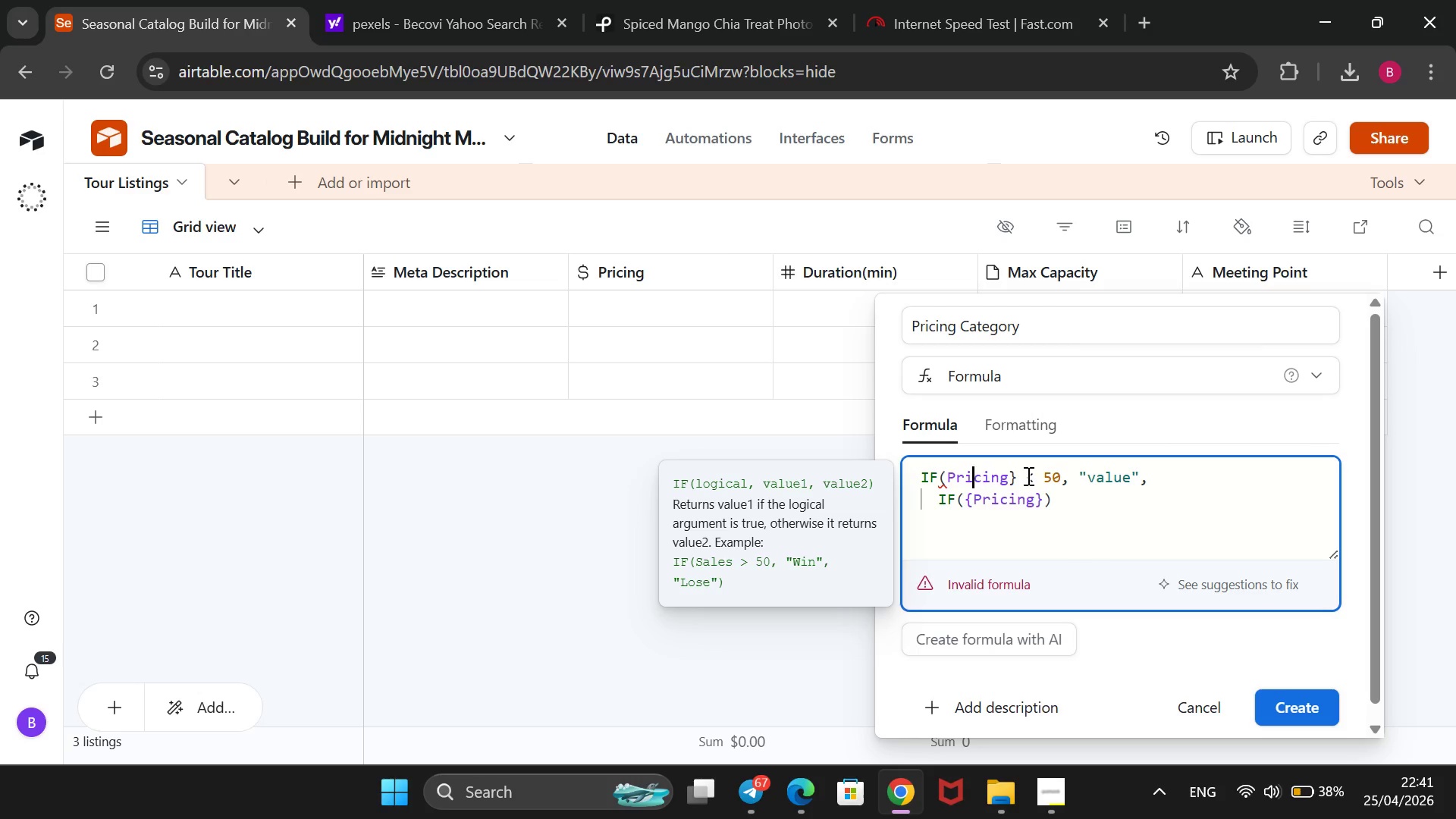 
key(ArrowLeft)
 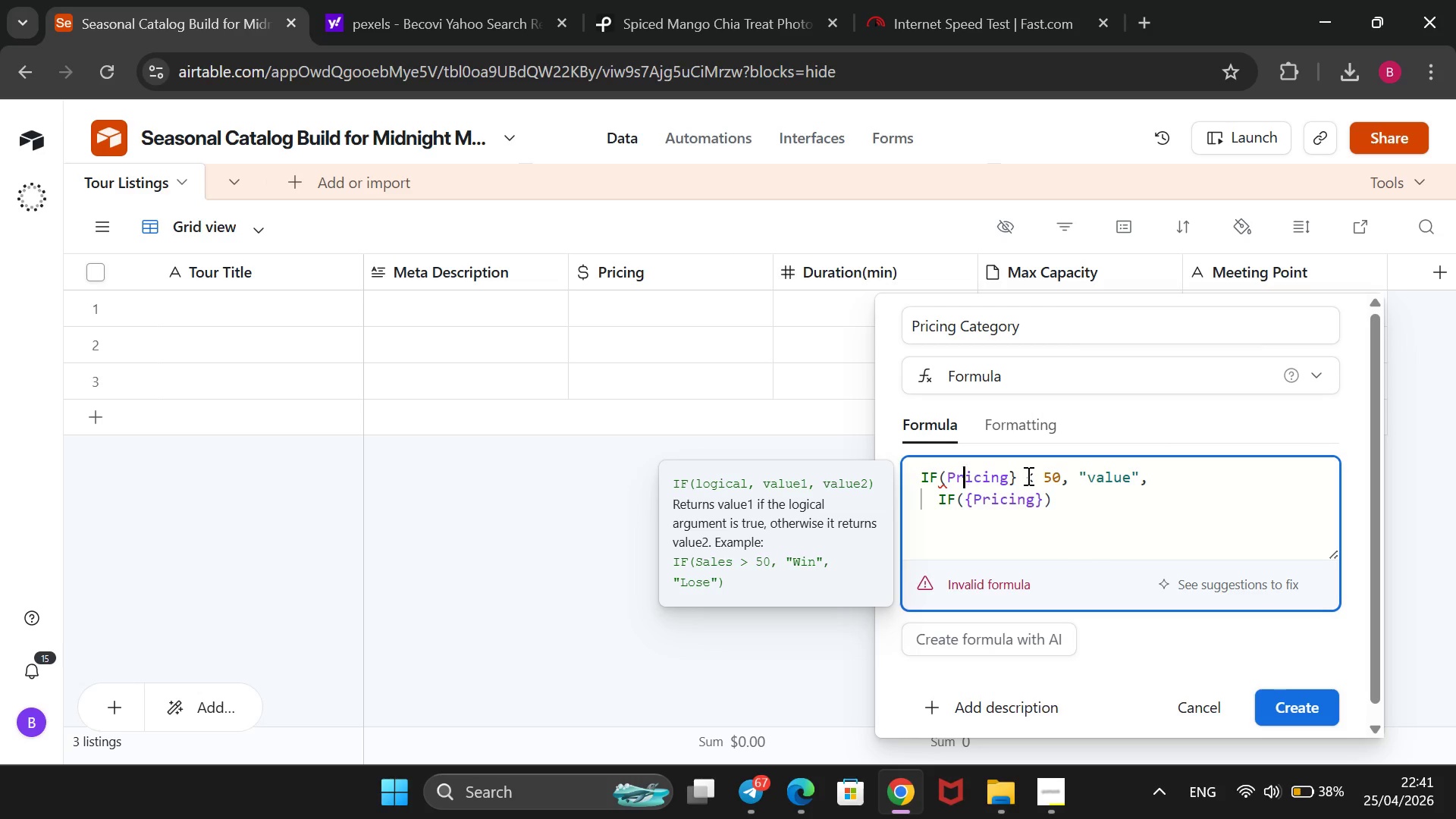 
key(ArrowLeft)
 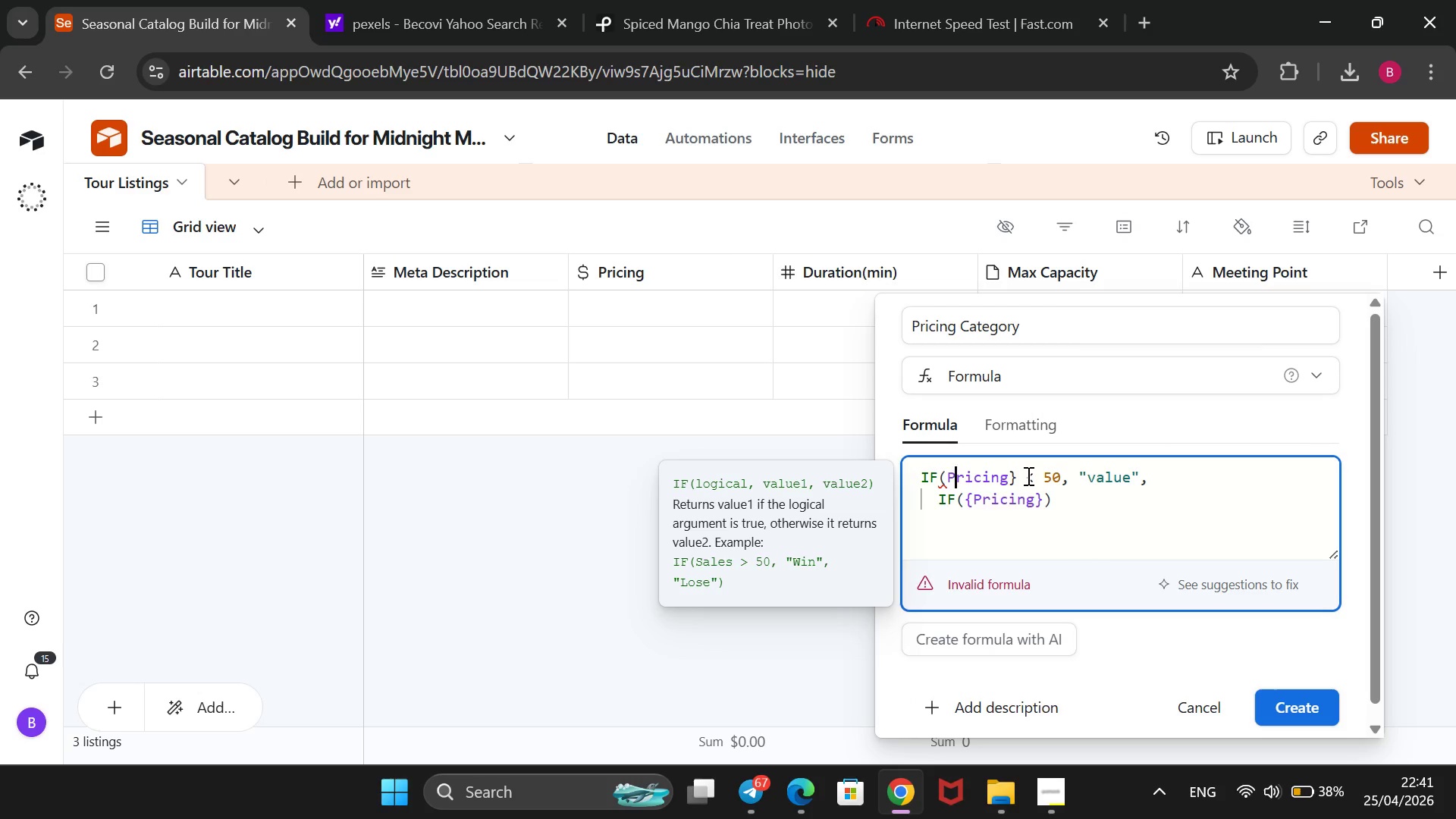 
key(ArrowLeft)
 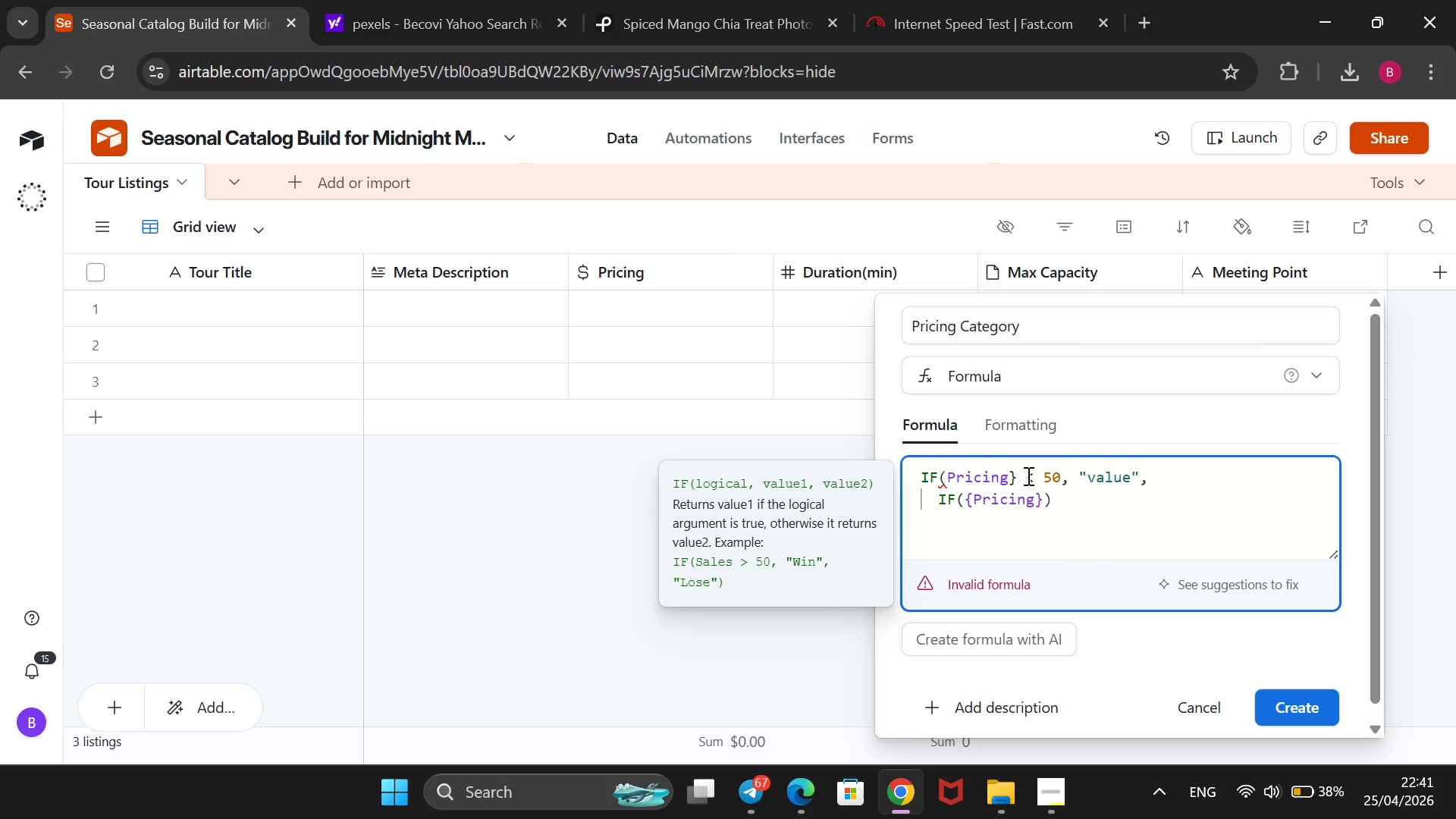 
key(Shift+BracketLeft)
 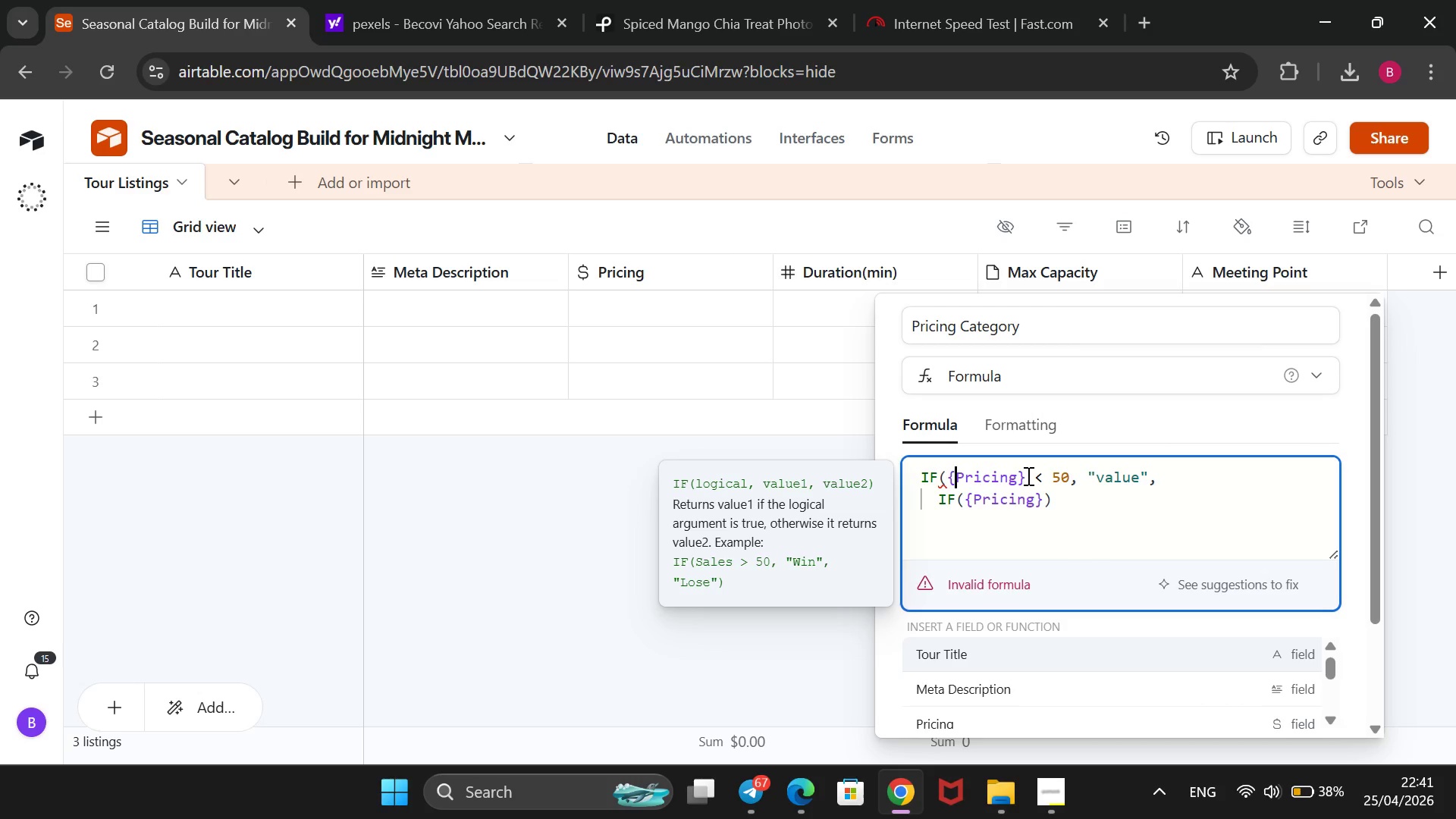 
key(ArrowDown)
 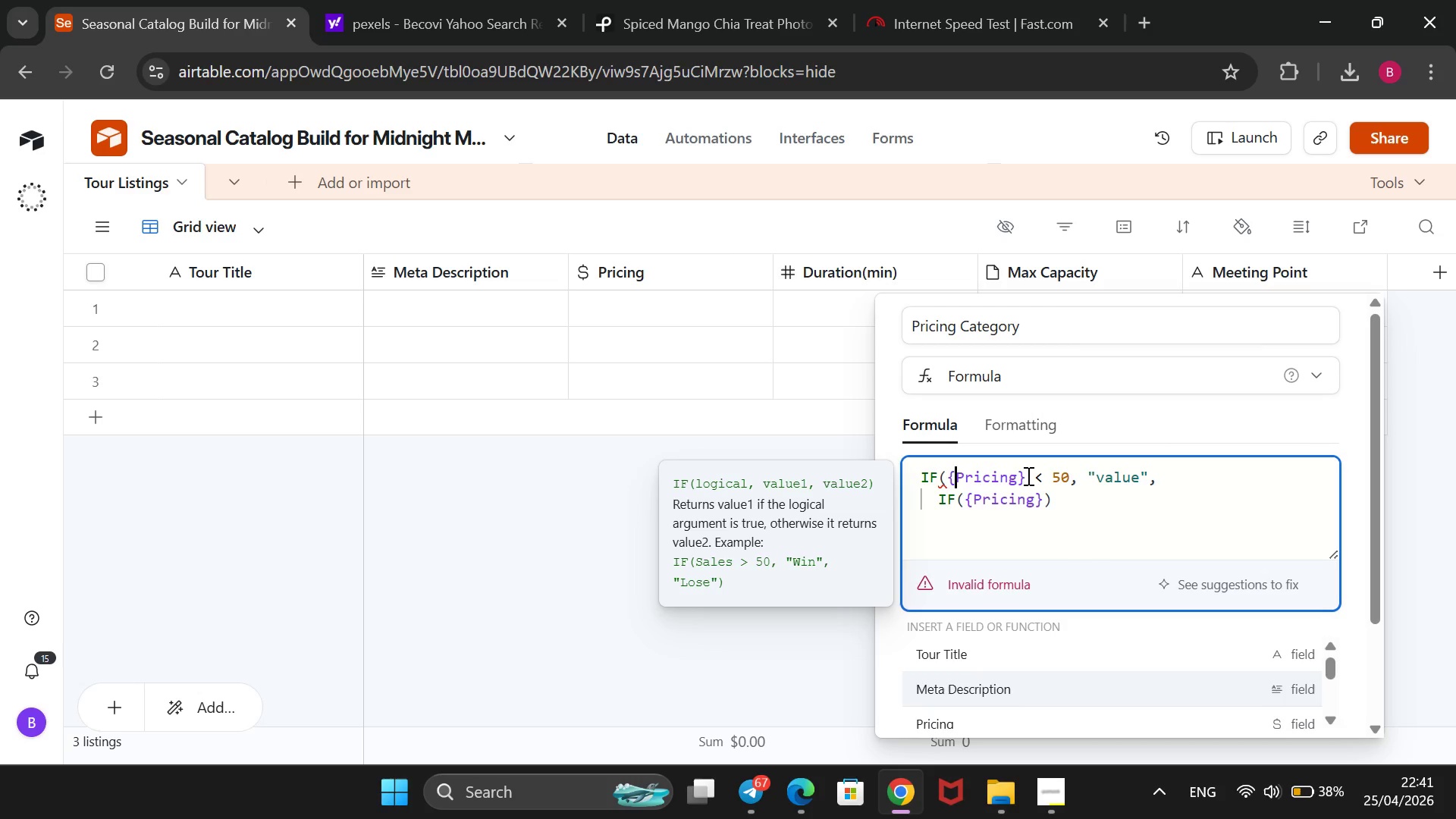 
key(ArrowDown)
 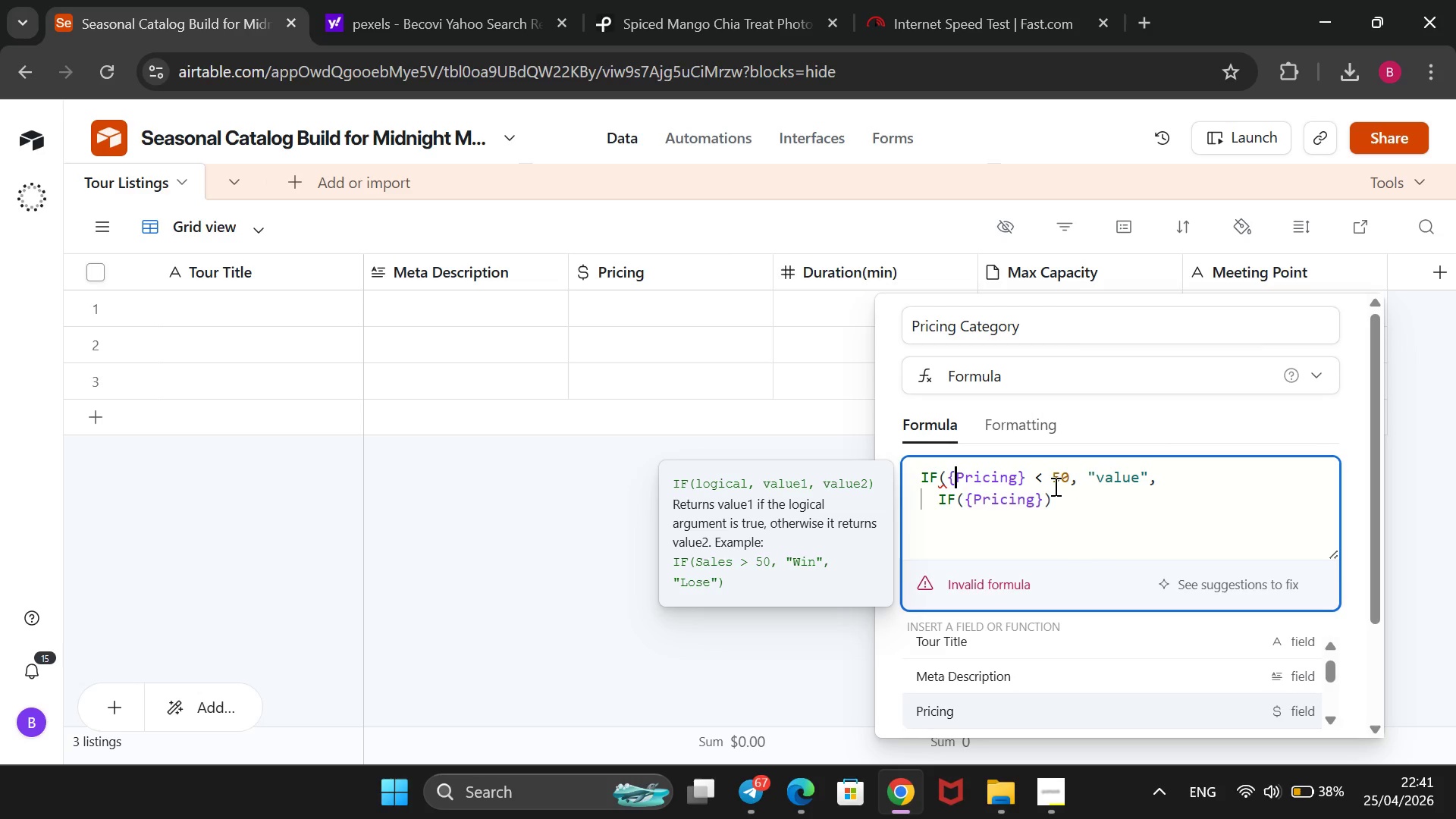 
left_click([1078, 488])
 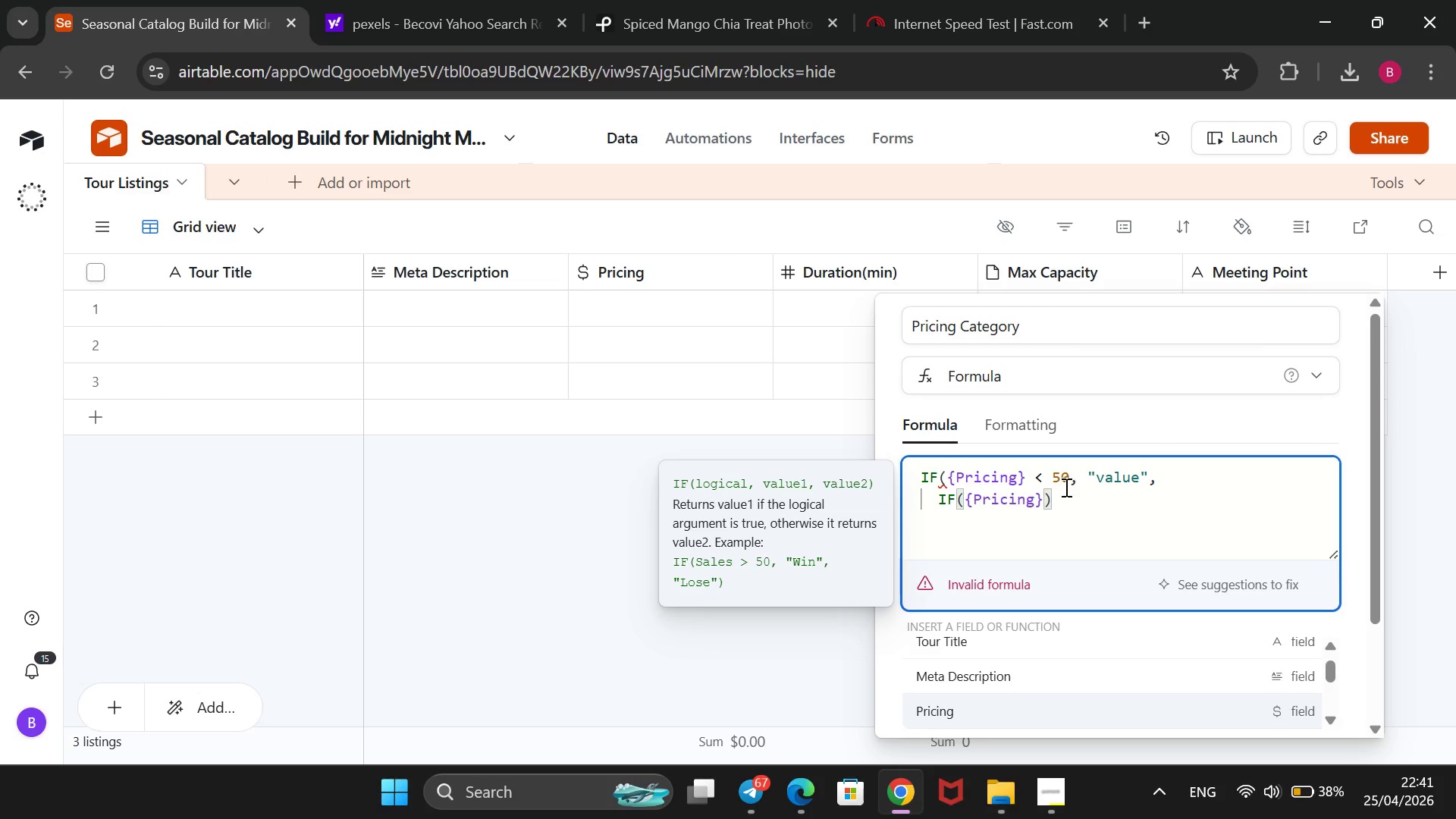 
key(Backspace)
 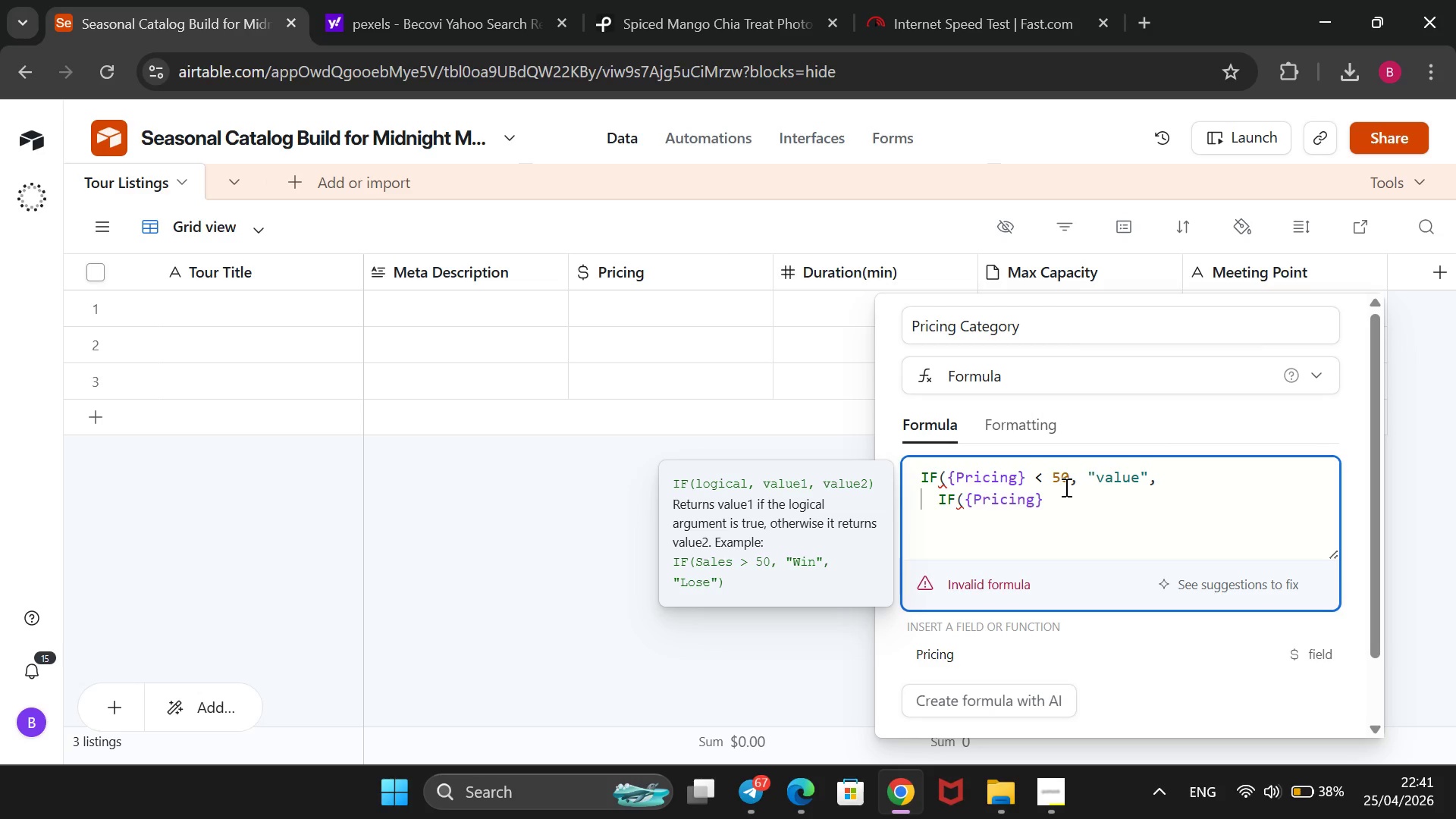 
type( <=90,)
 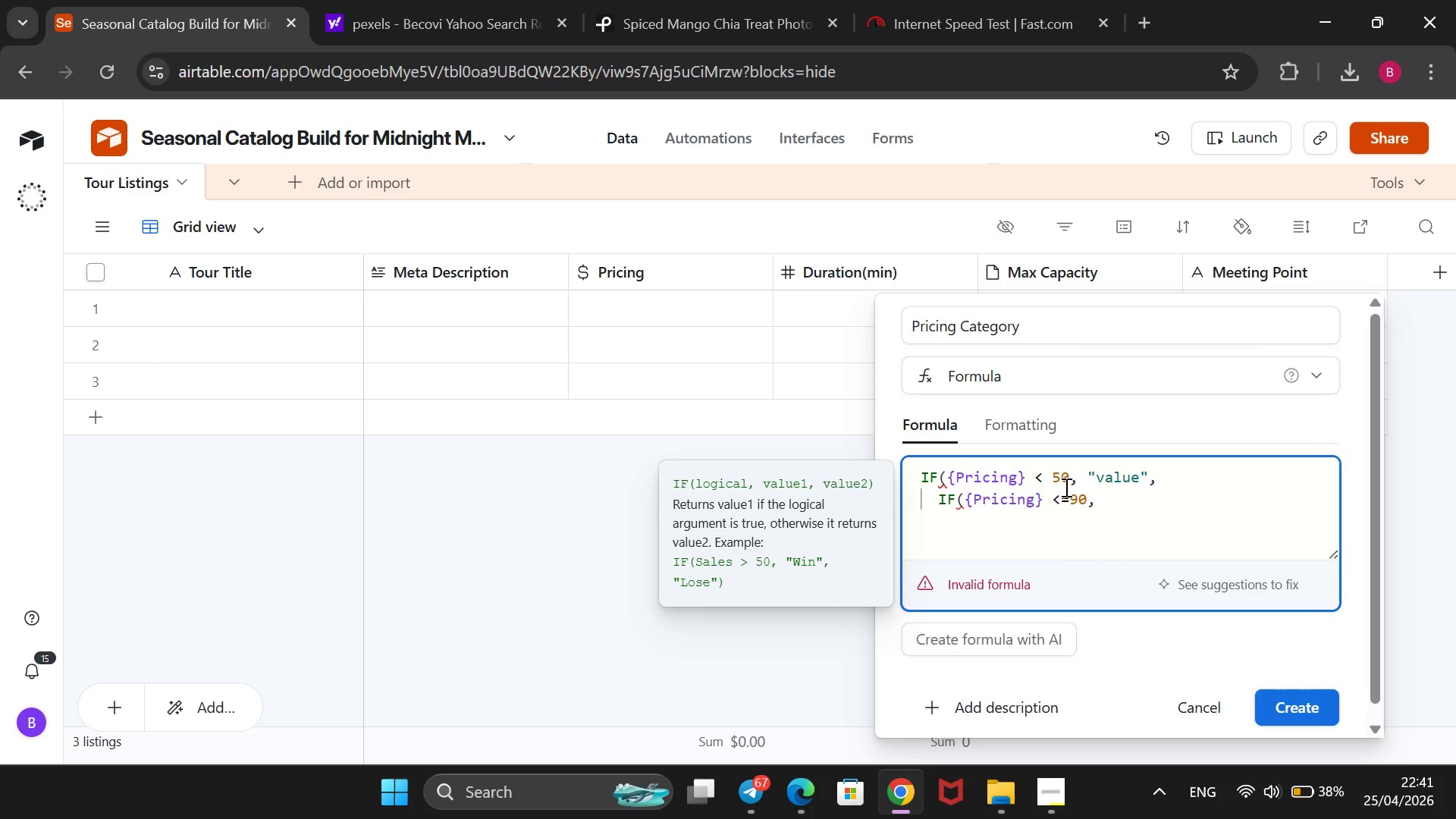 
mouse_move([1250, 765])
 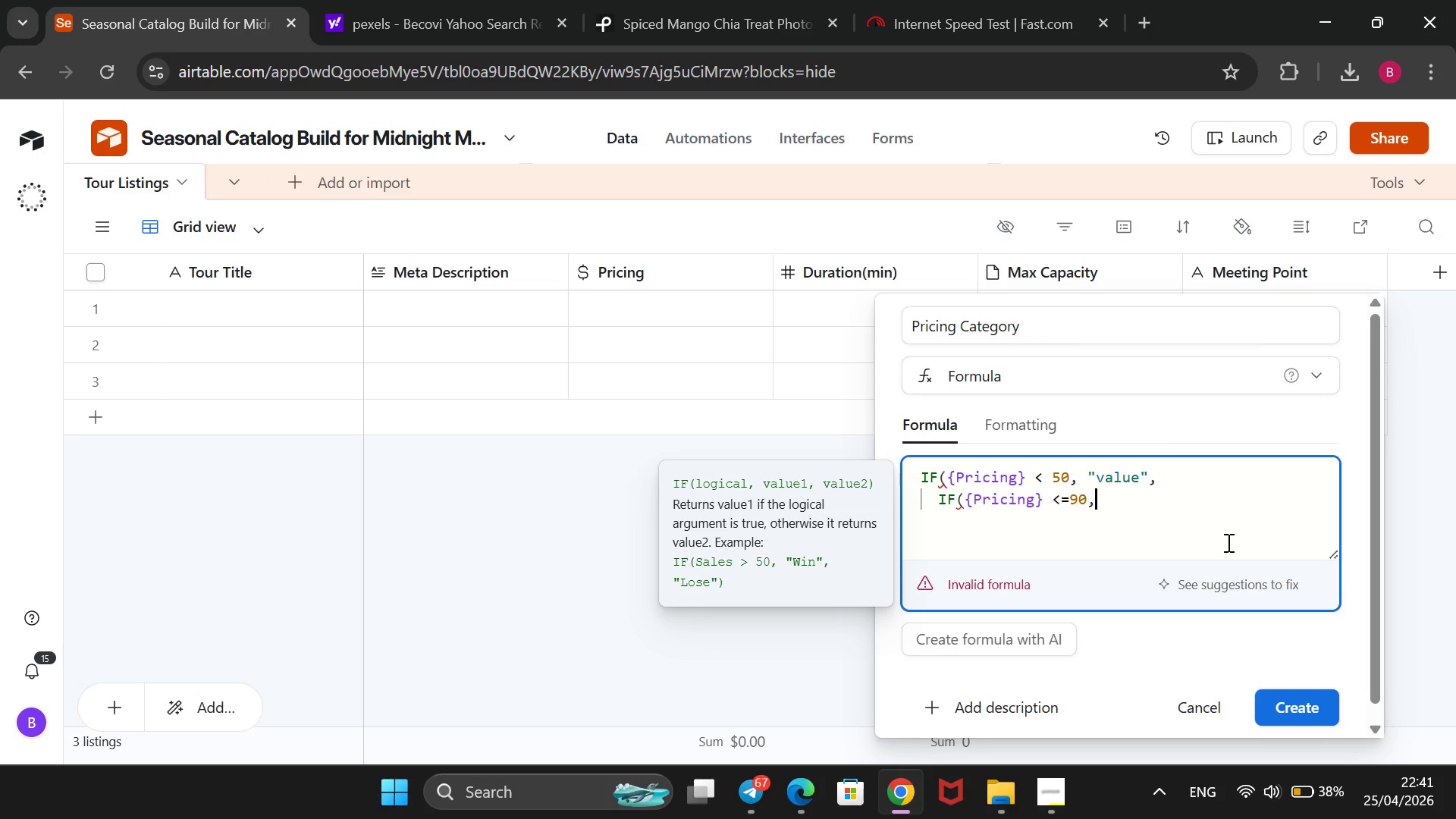 
type( @Standard)
 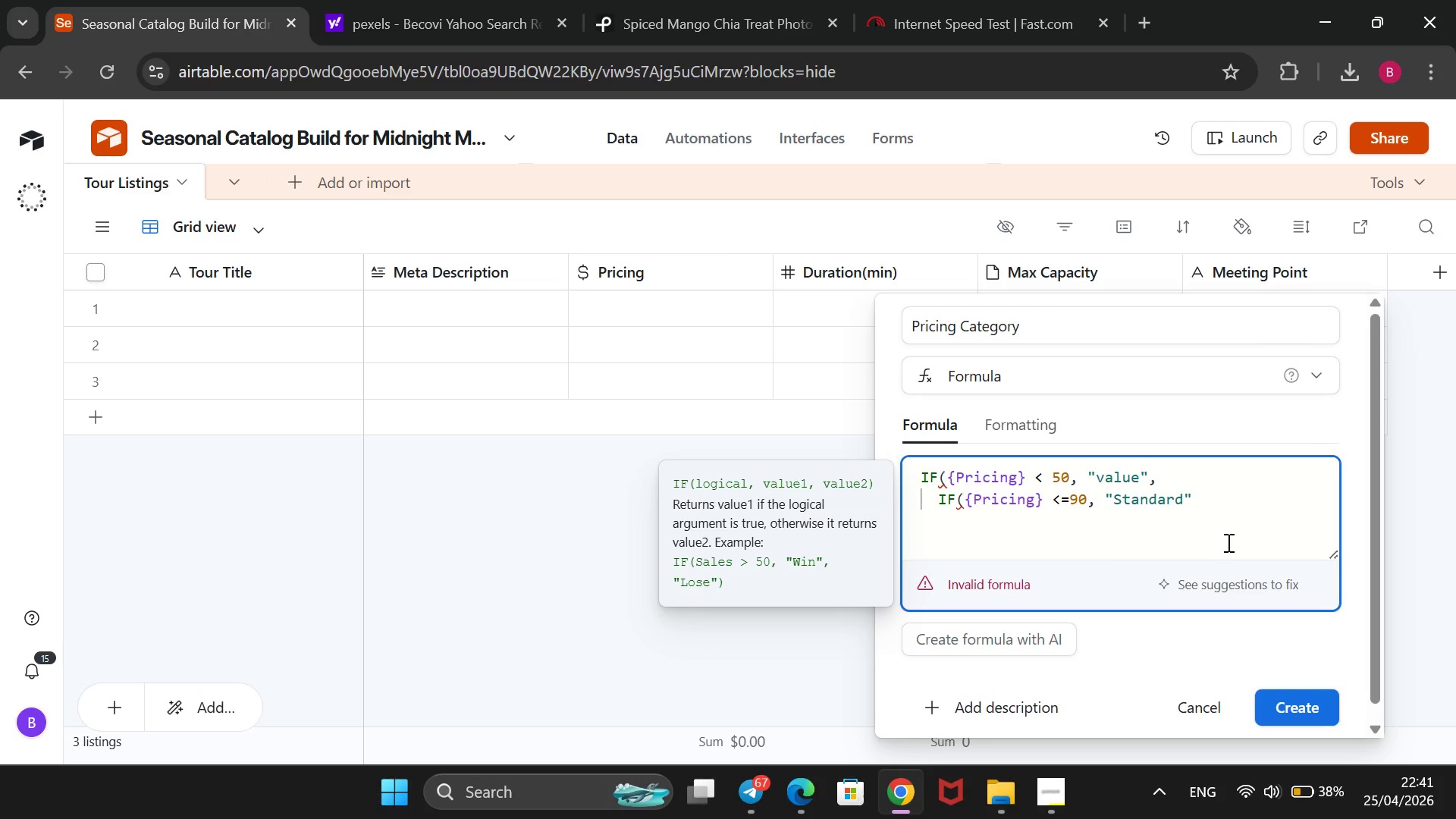 
key(ArrowRight)
 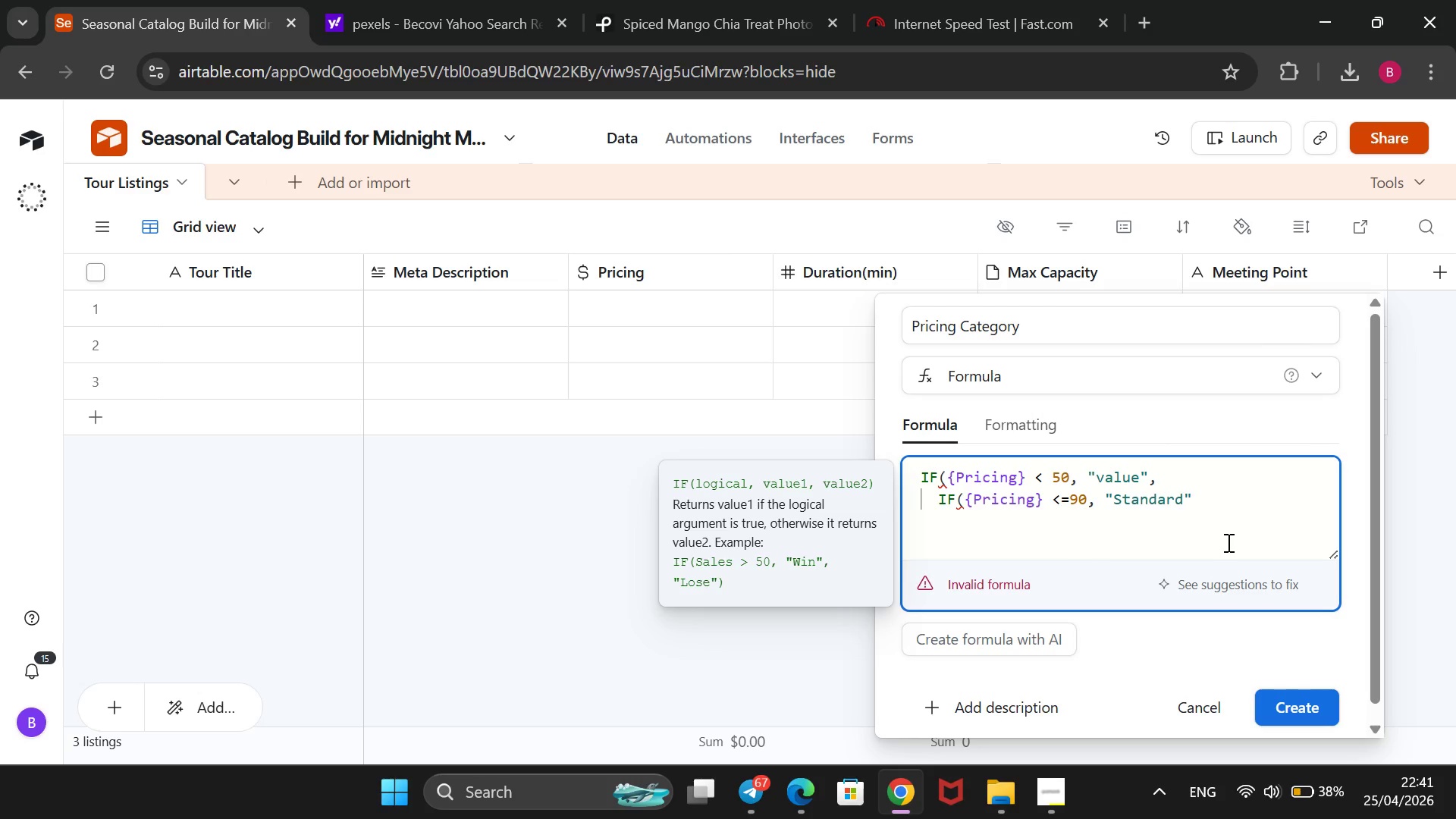 
type(,@Exclusive)
 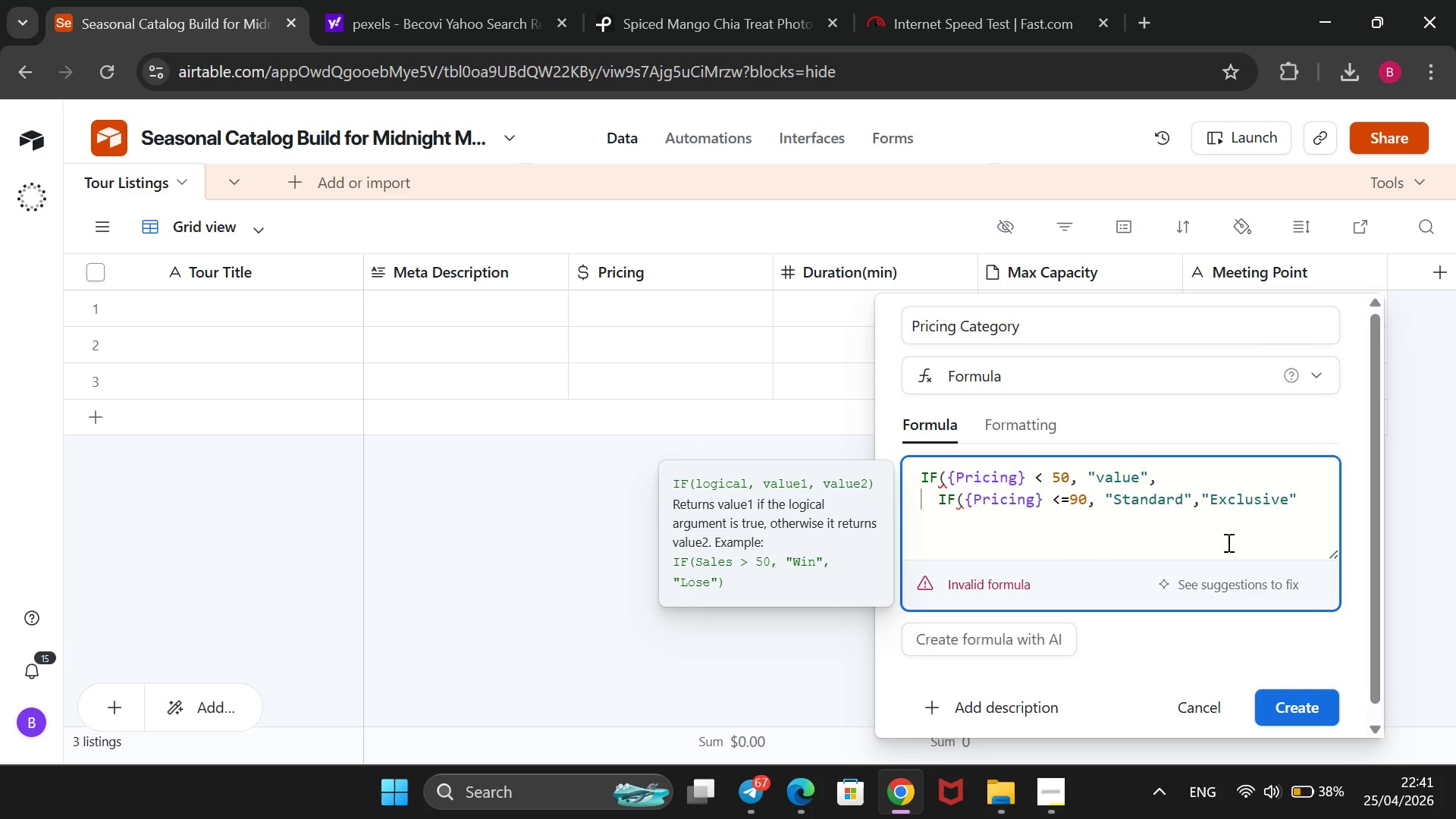 
key(ArrowUp)
 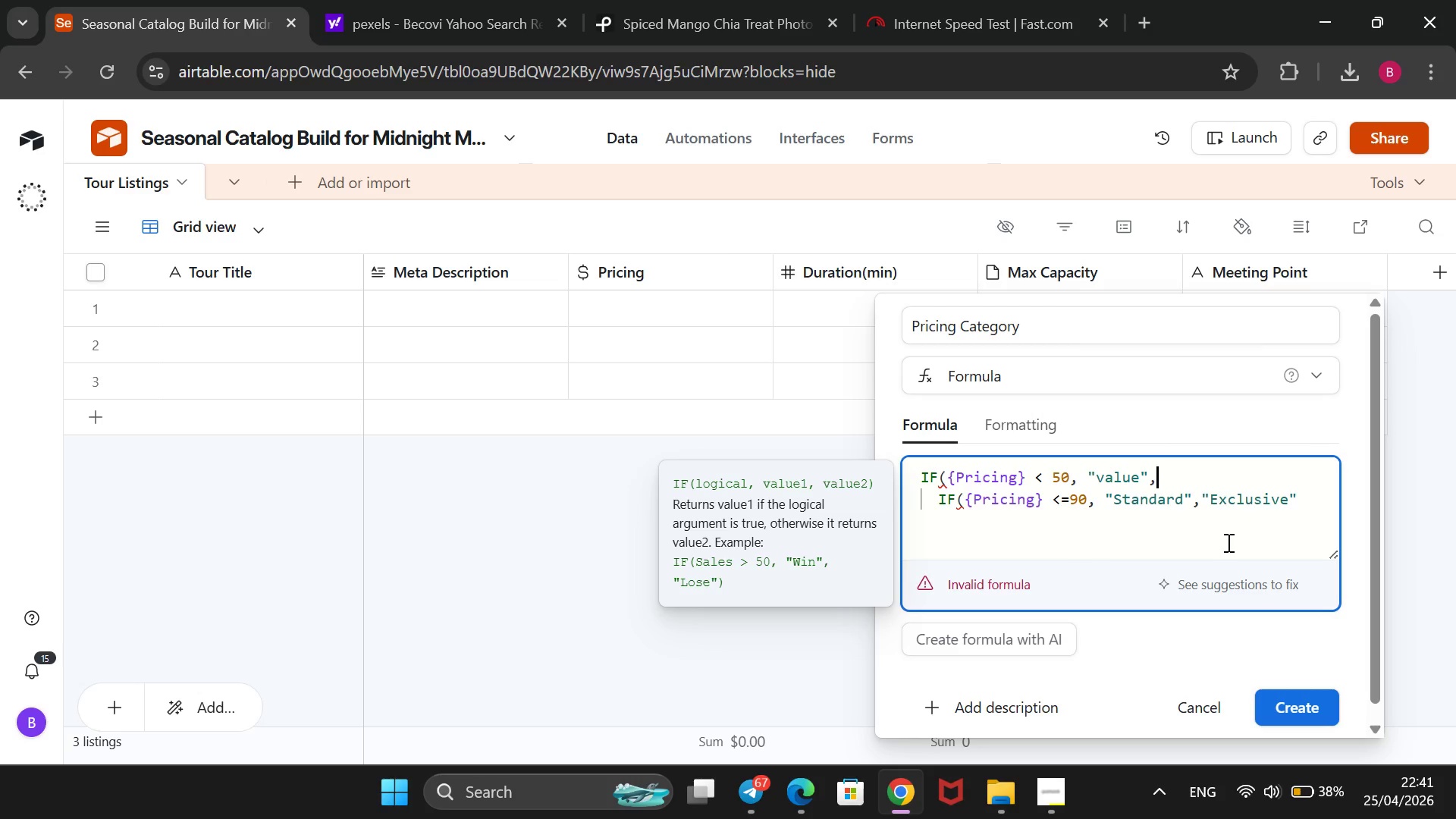 
key(ArrowDown)
 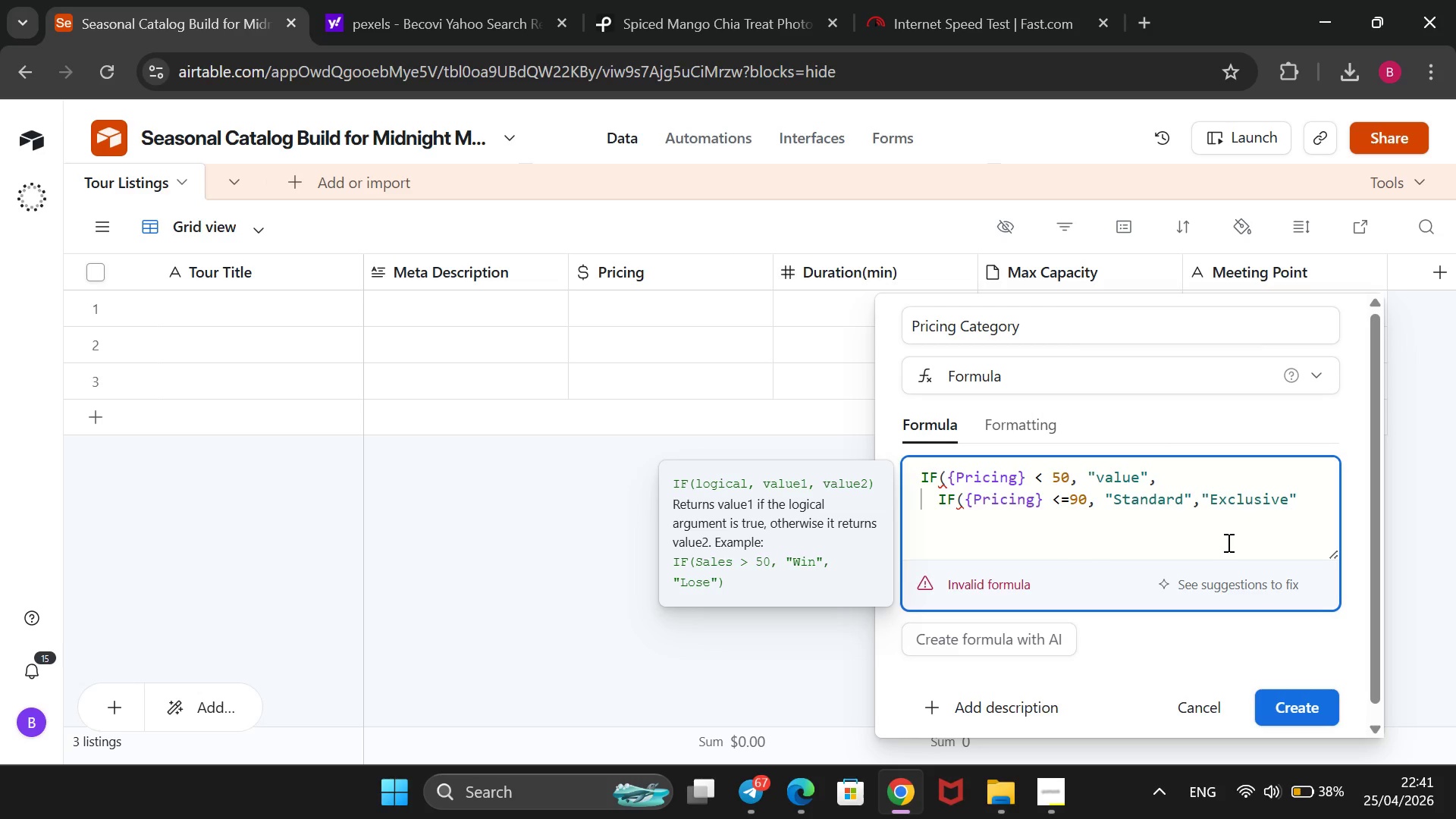 
key(ArrowRight)
 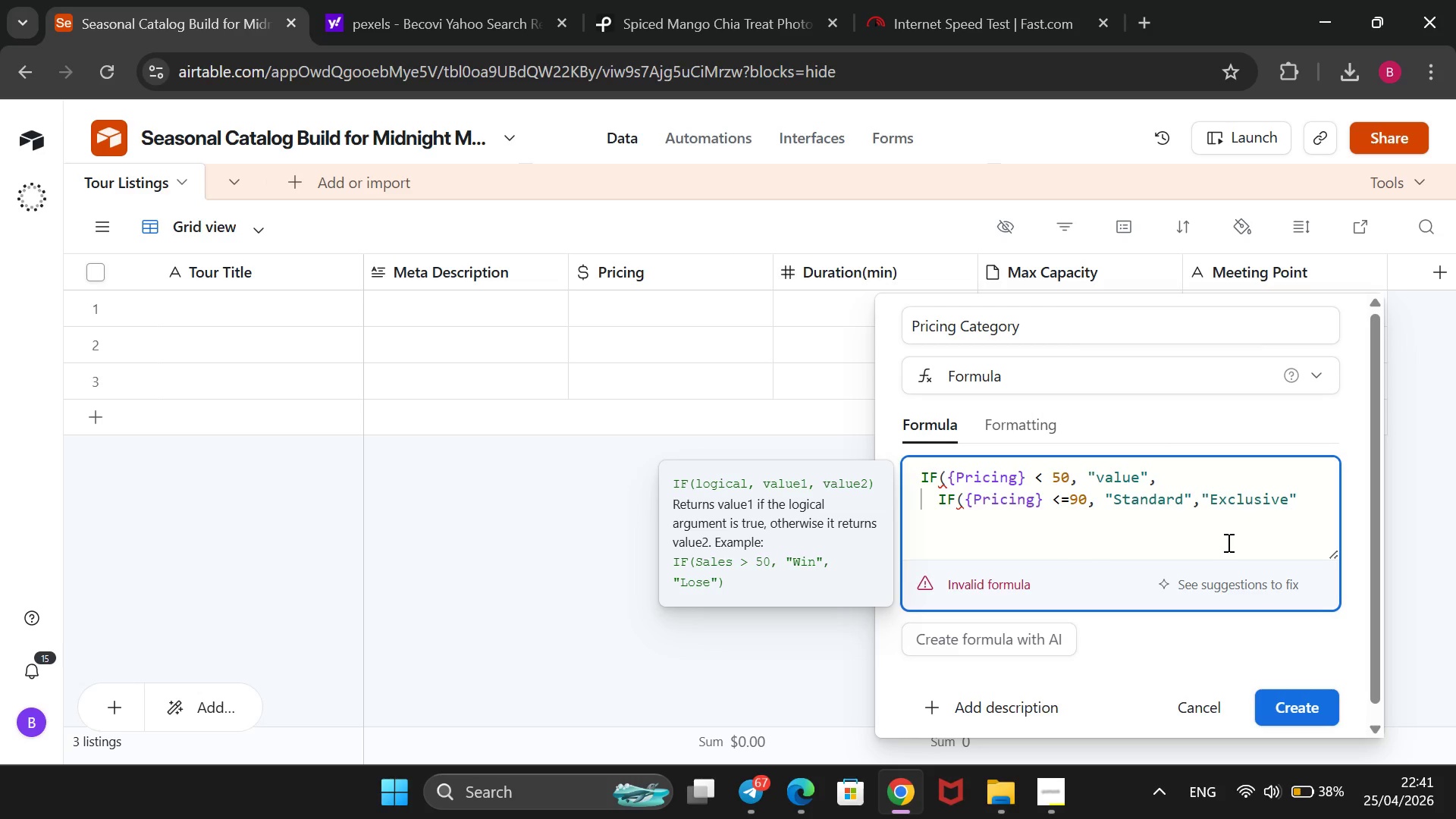 
type()))
 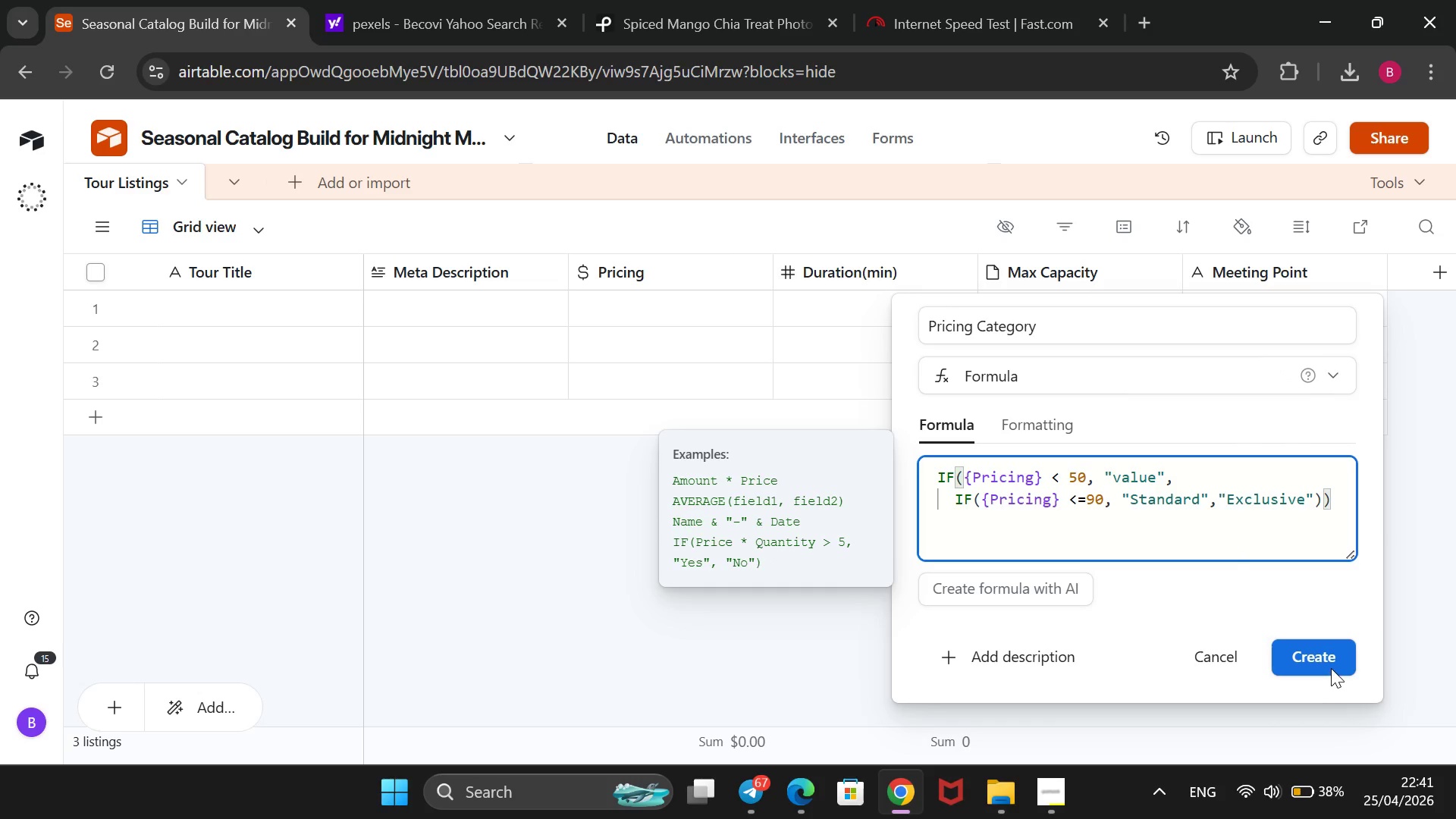 
left_click([1323, 660])
 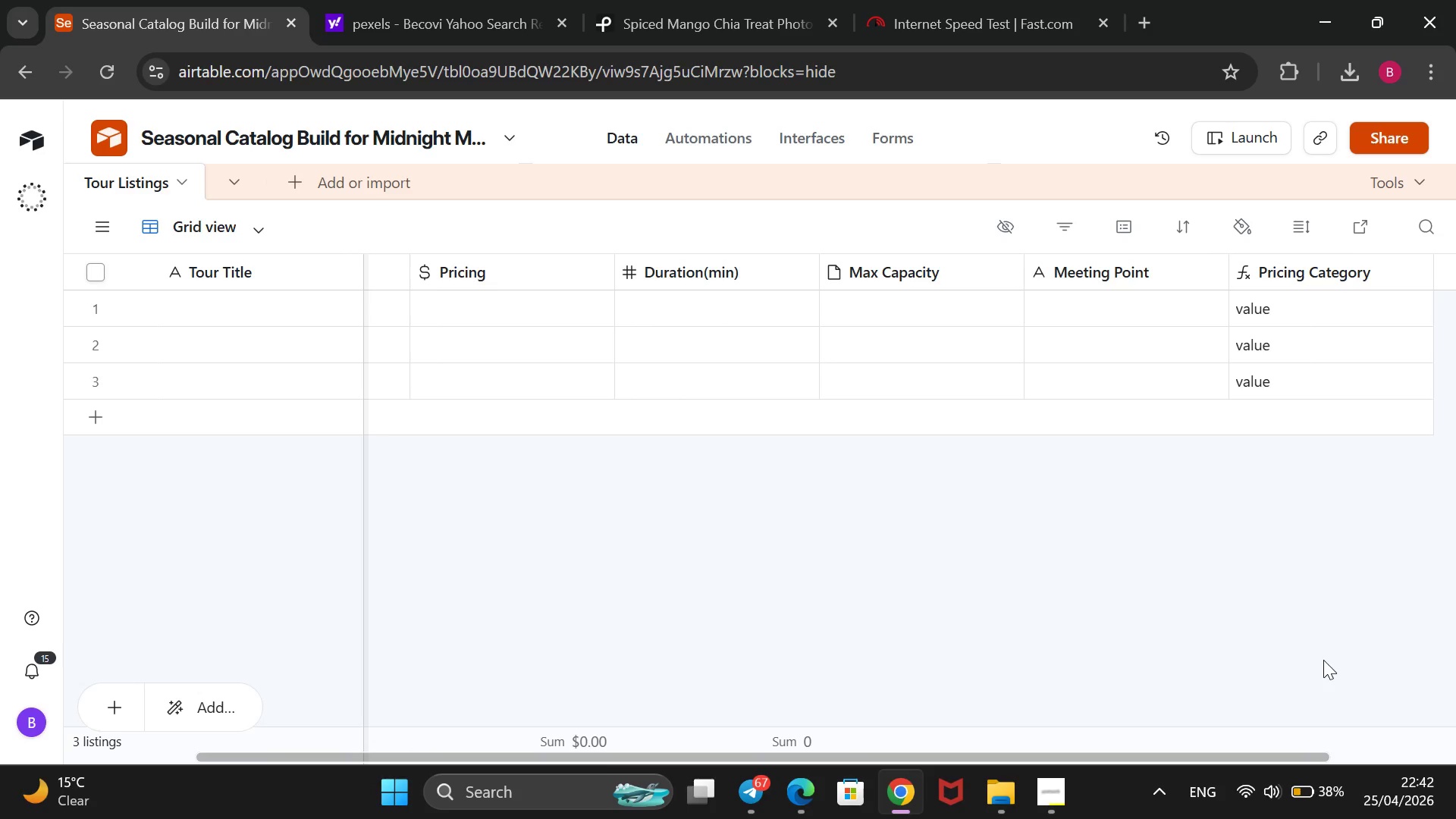 
wait(69.24)
 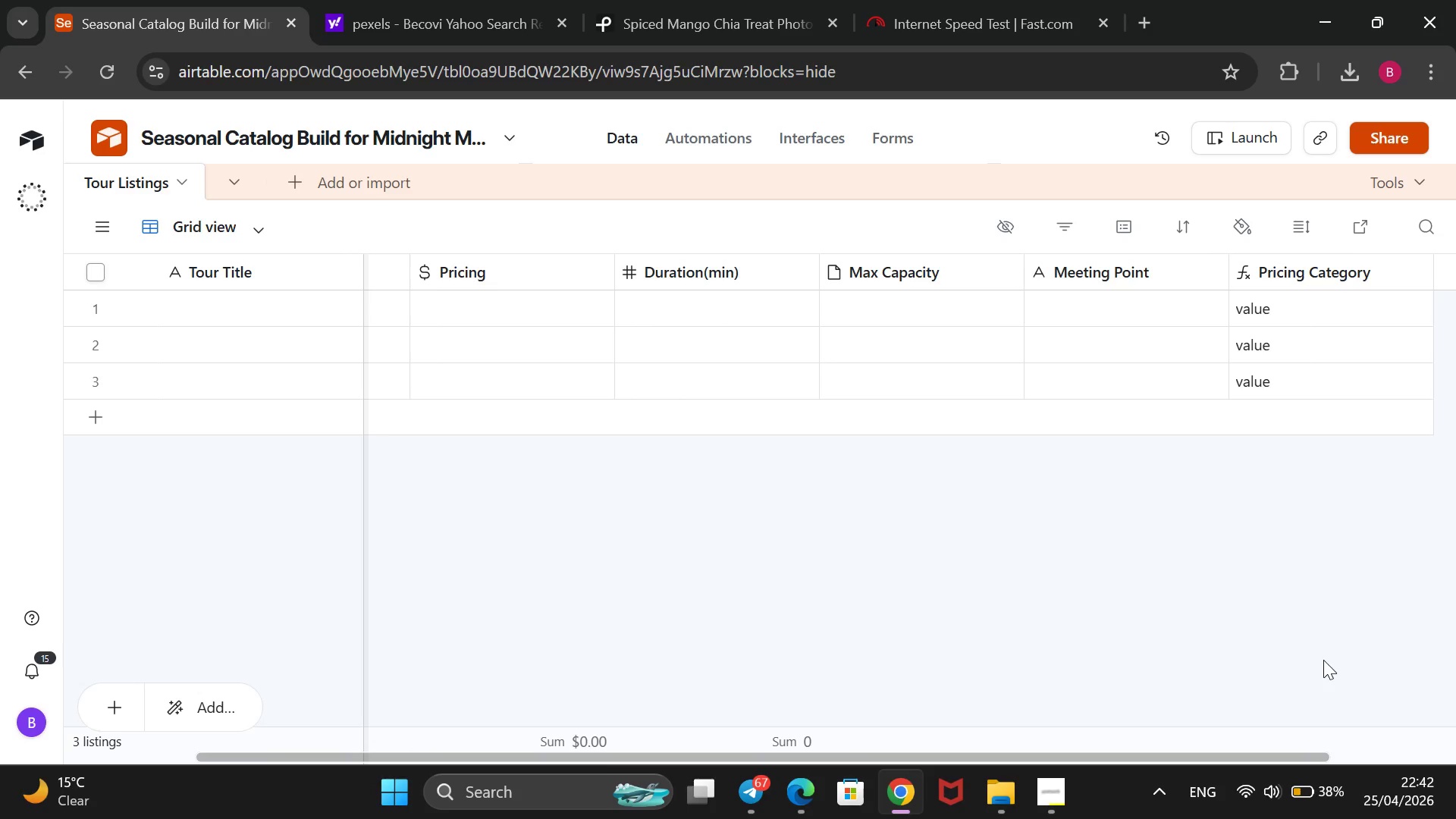 
left_click([1455, 259])
 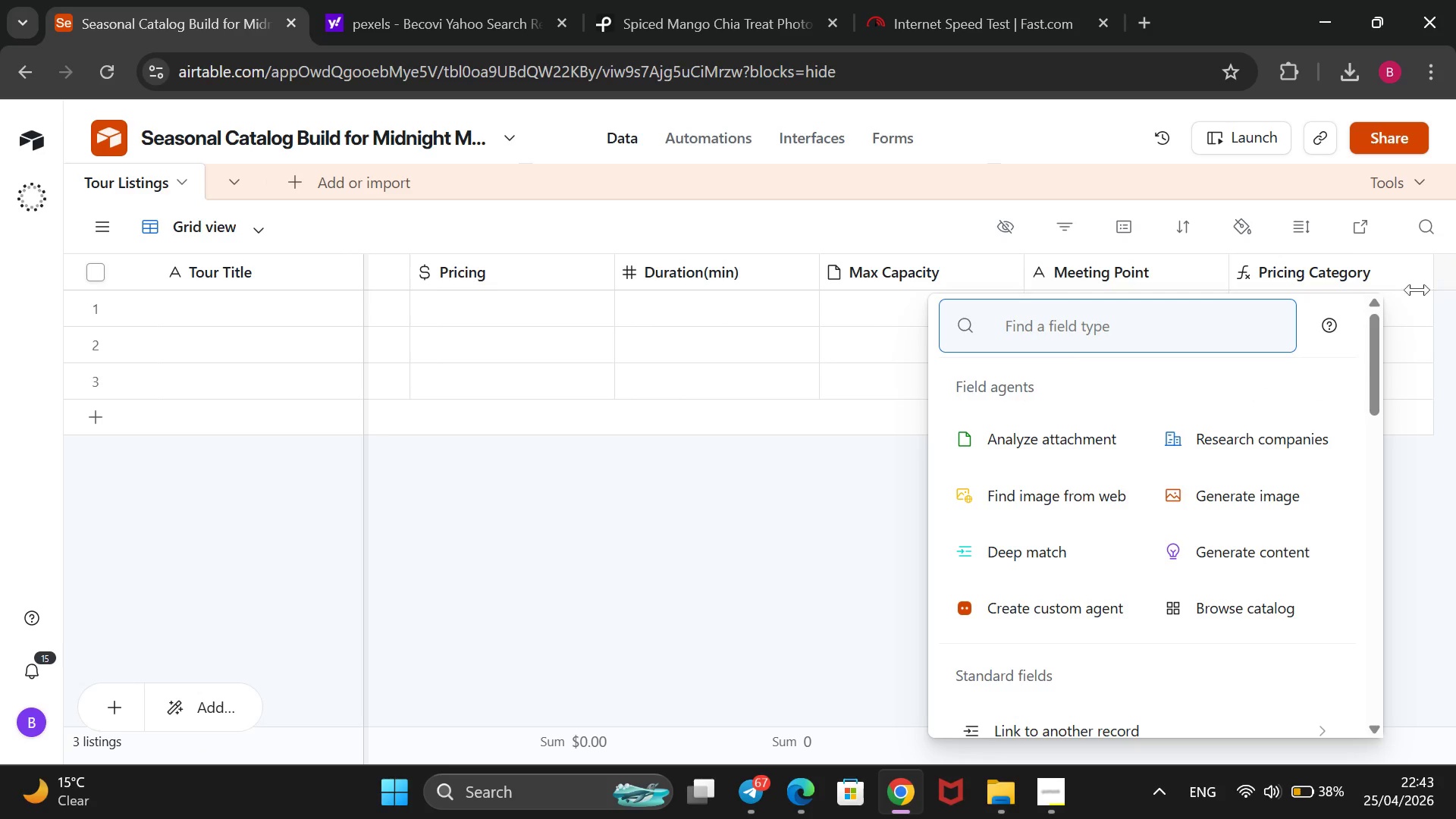 
scroll: coordinate [1065, 649], scroll_direction: down, amount: 2.0
 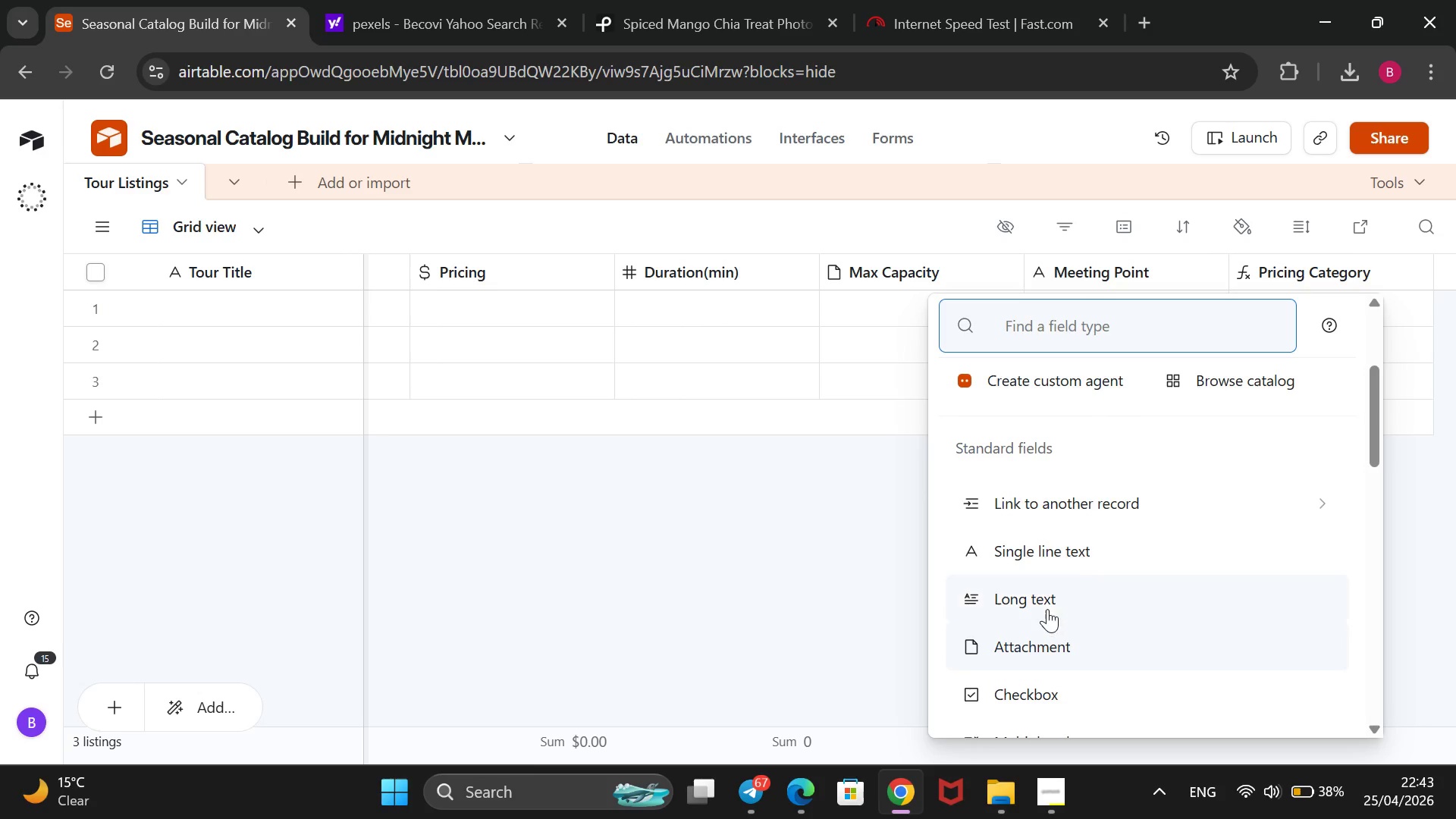 
left_click([1047, 609])
 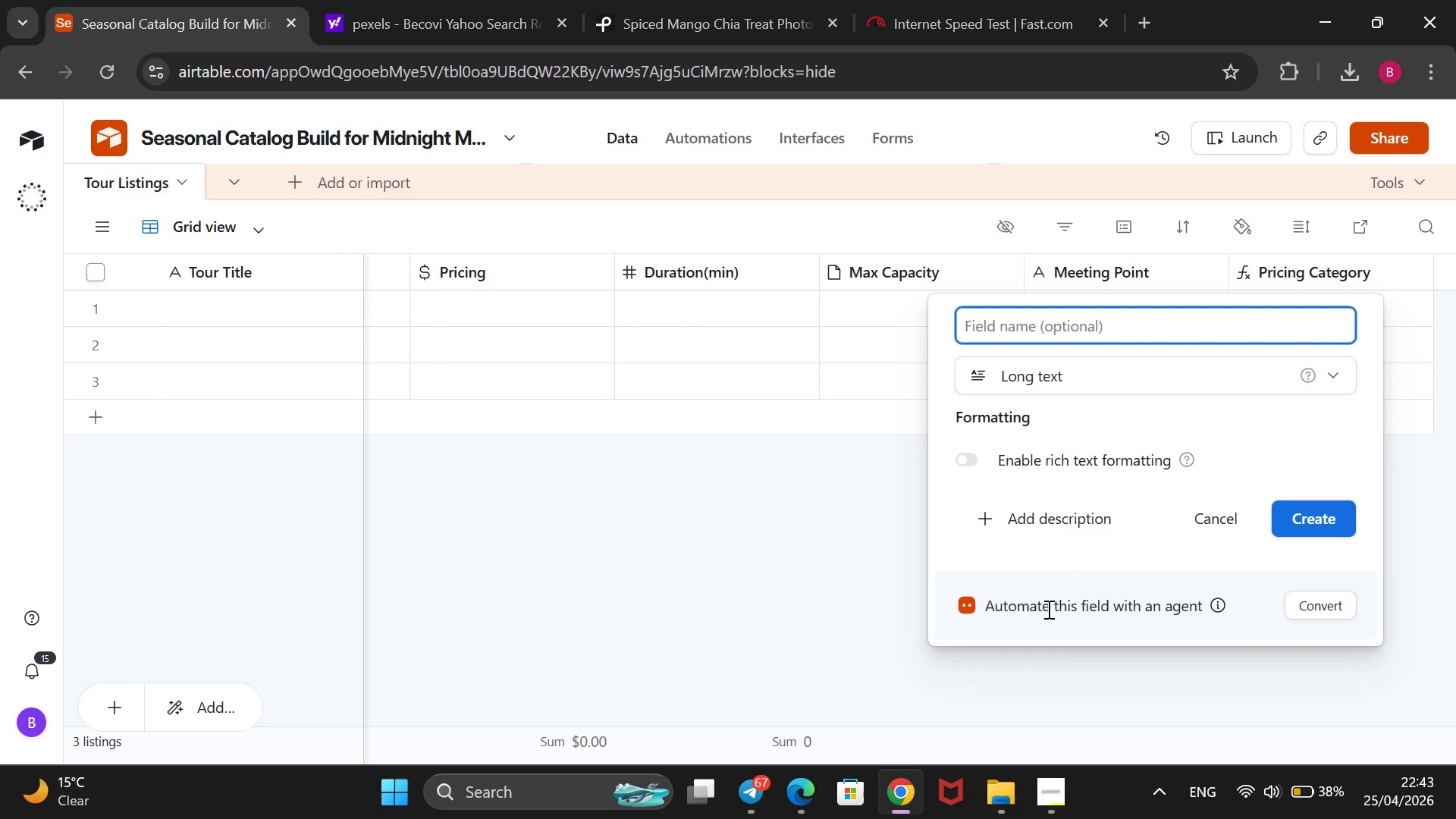 
type(SEO keyword)
 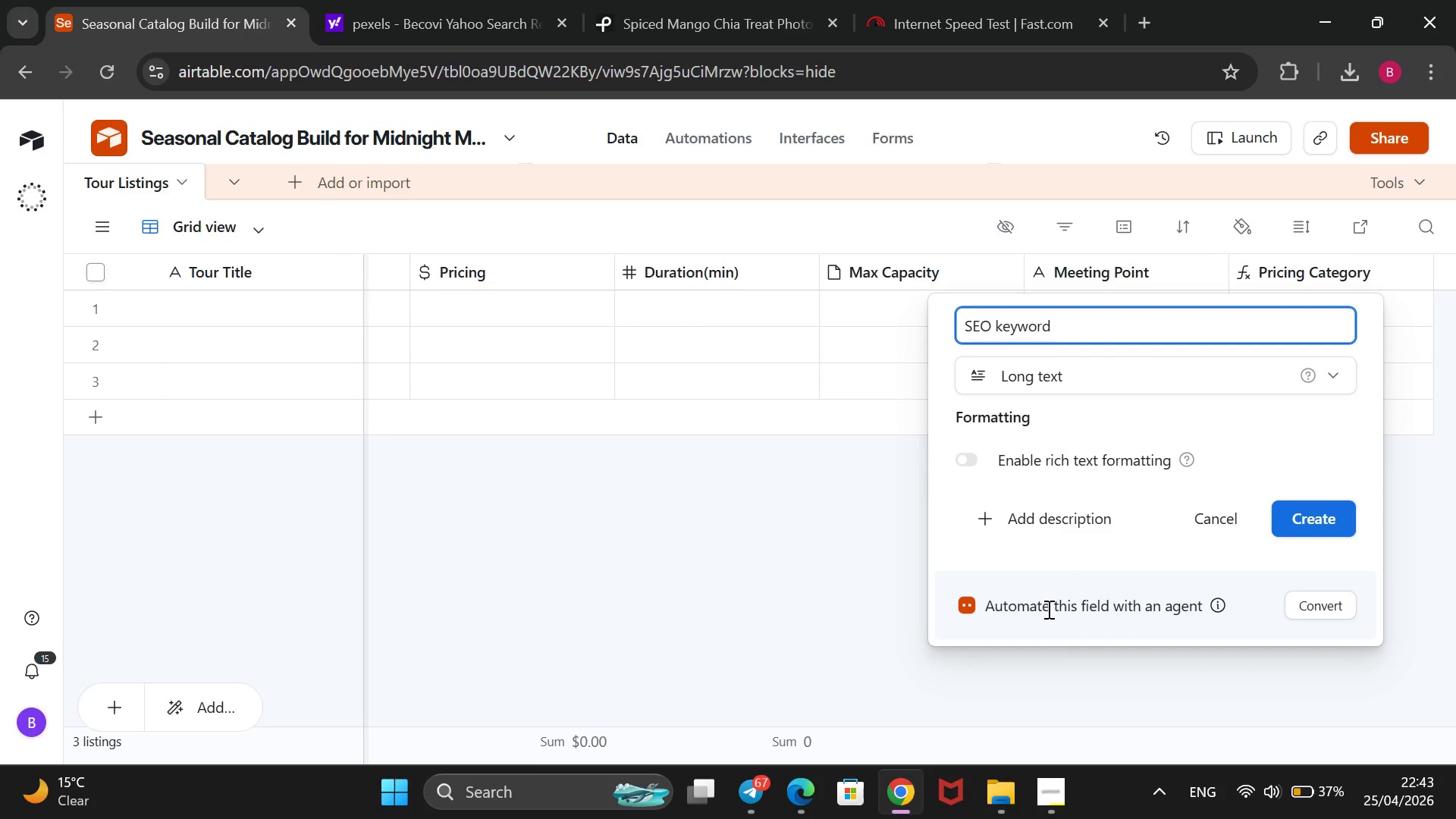 
key(Enter)
 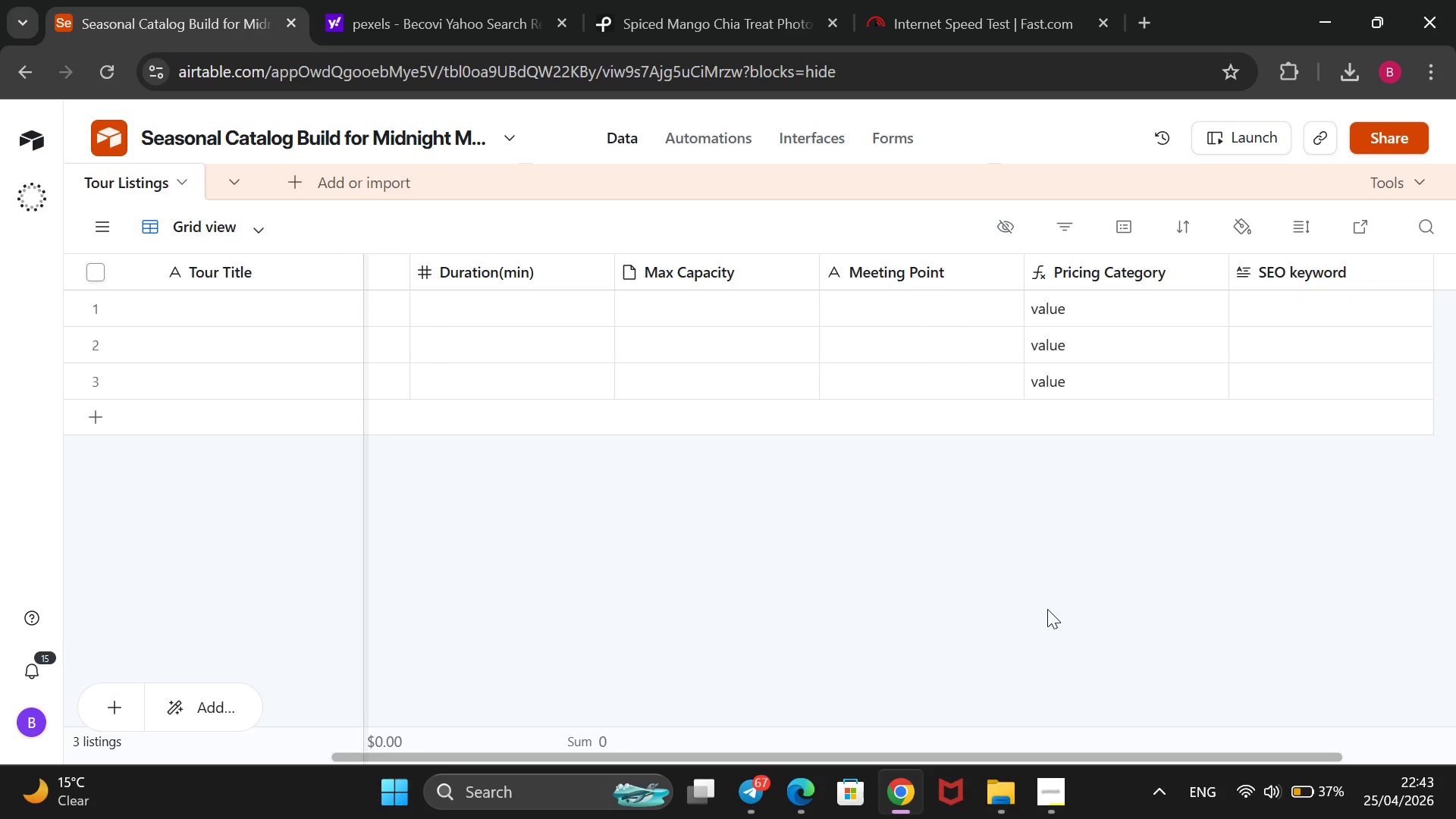 
wait(25.36)
 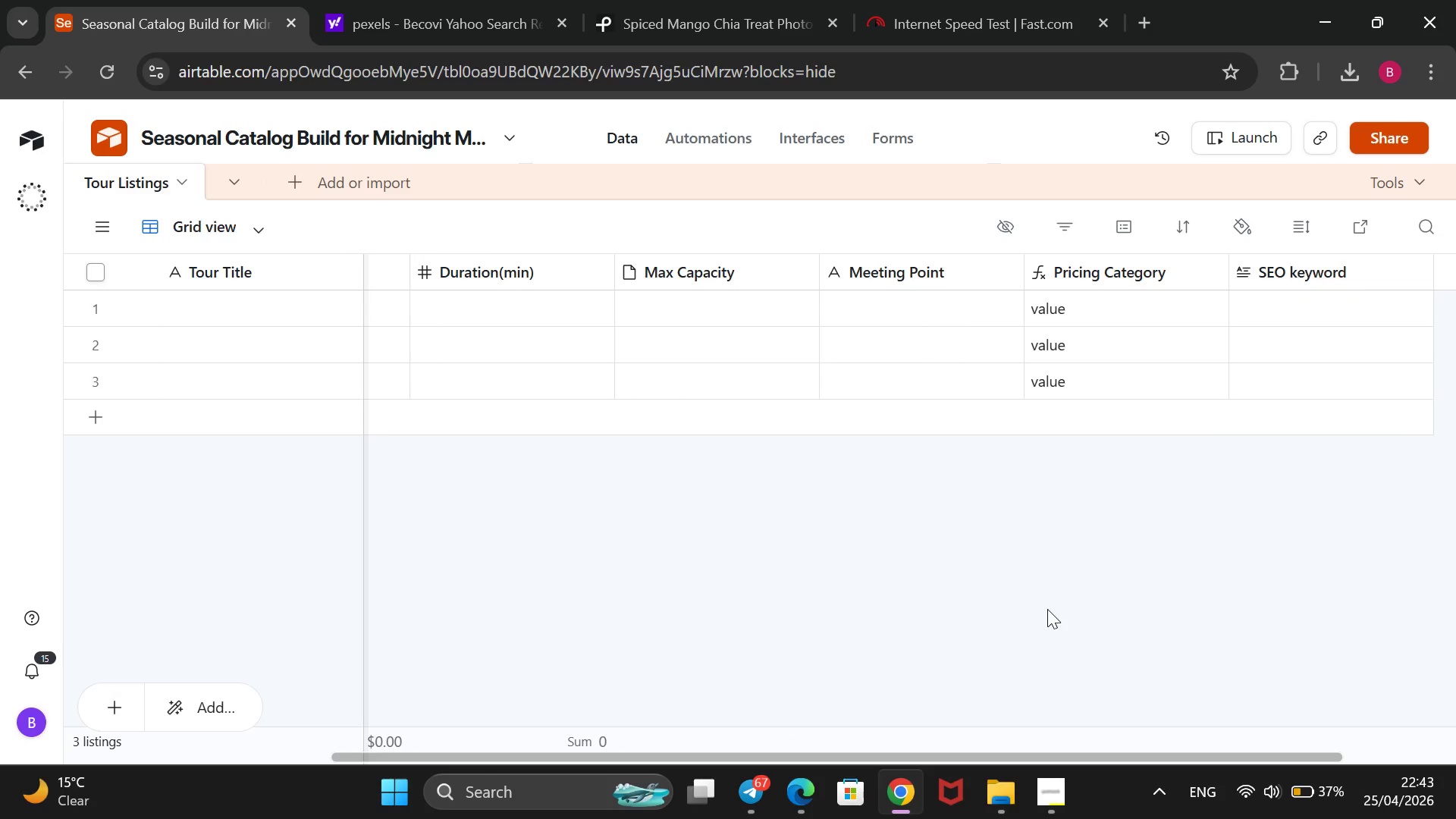 
left_click([1453, 280])
 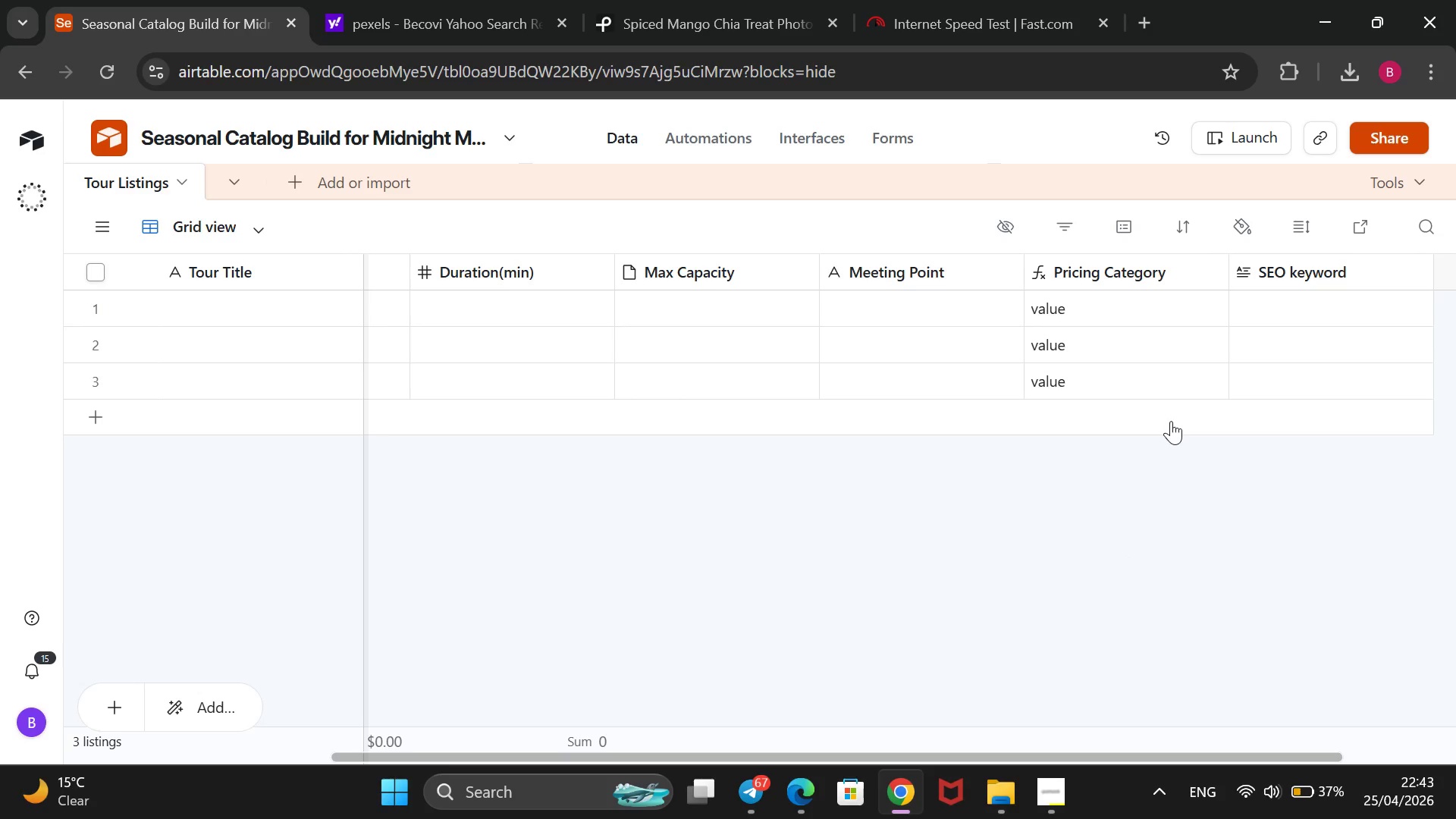 
wait(5.14)
 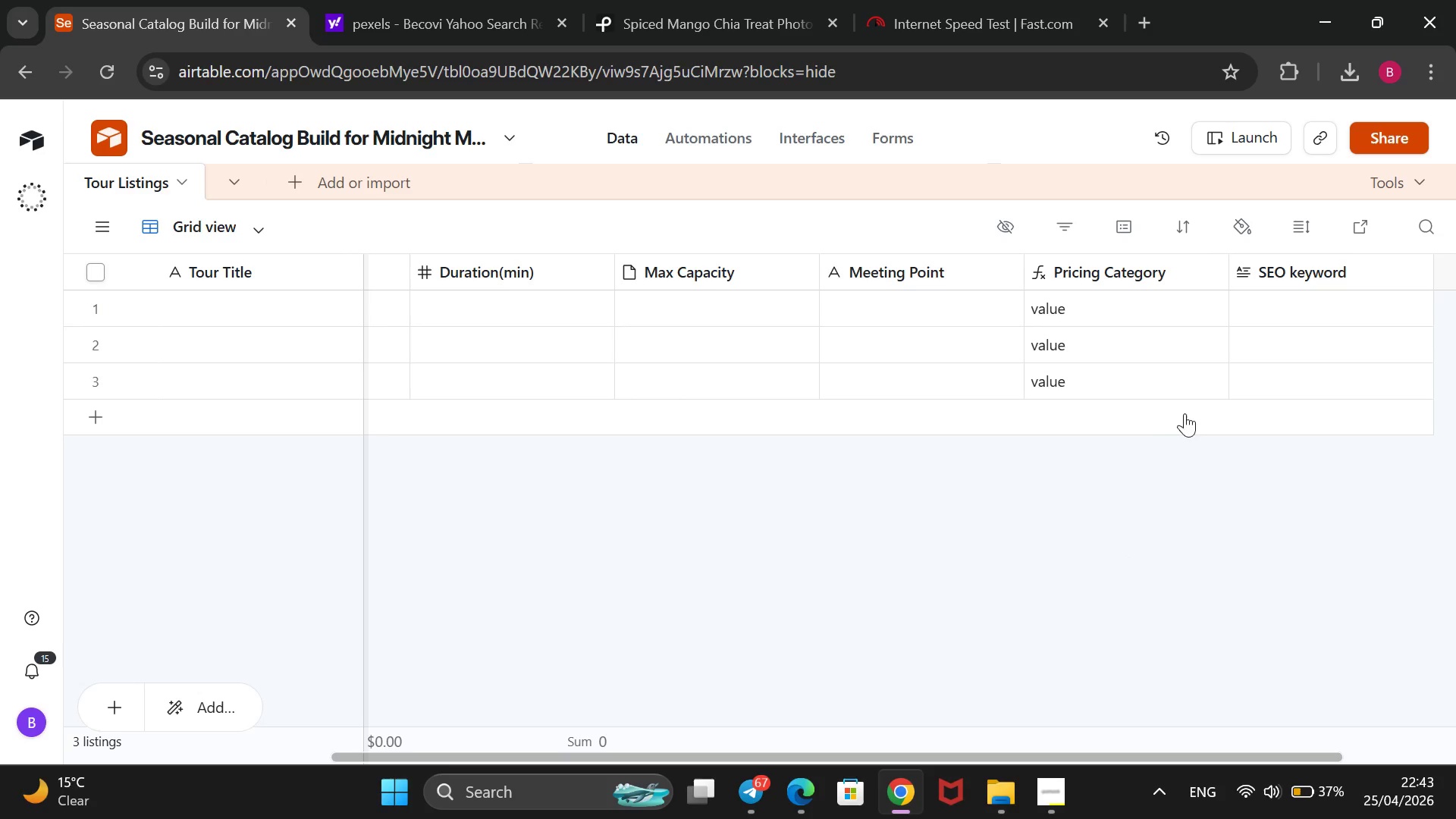 
scroll: coordinate [1105, 527], scroll_direction: down, amount: 2.0
 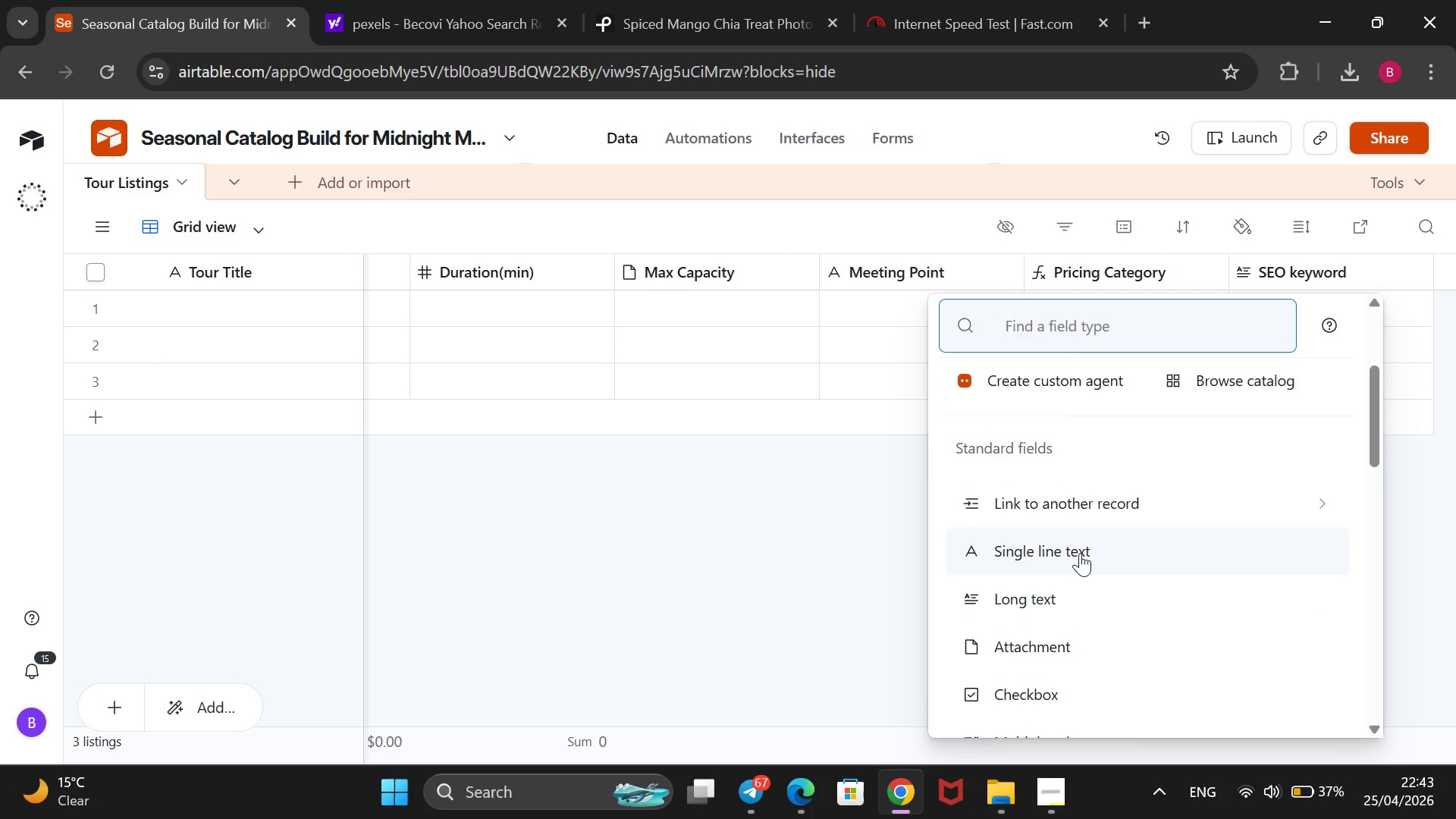 
left_click([1078, 552])
 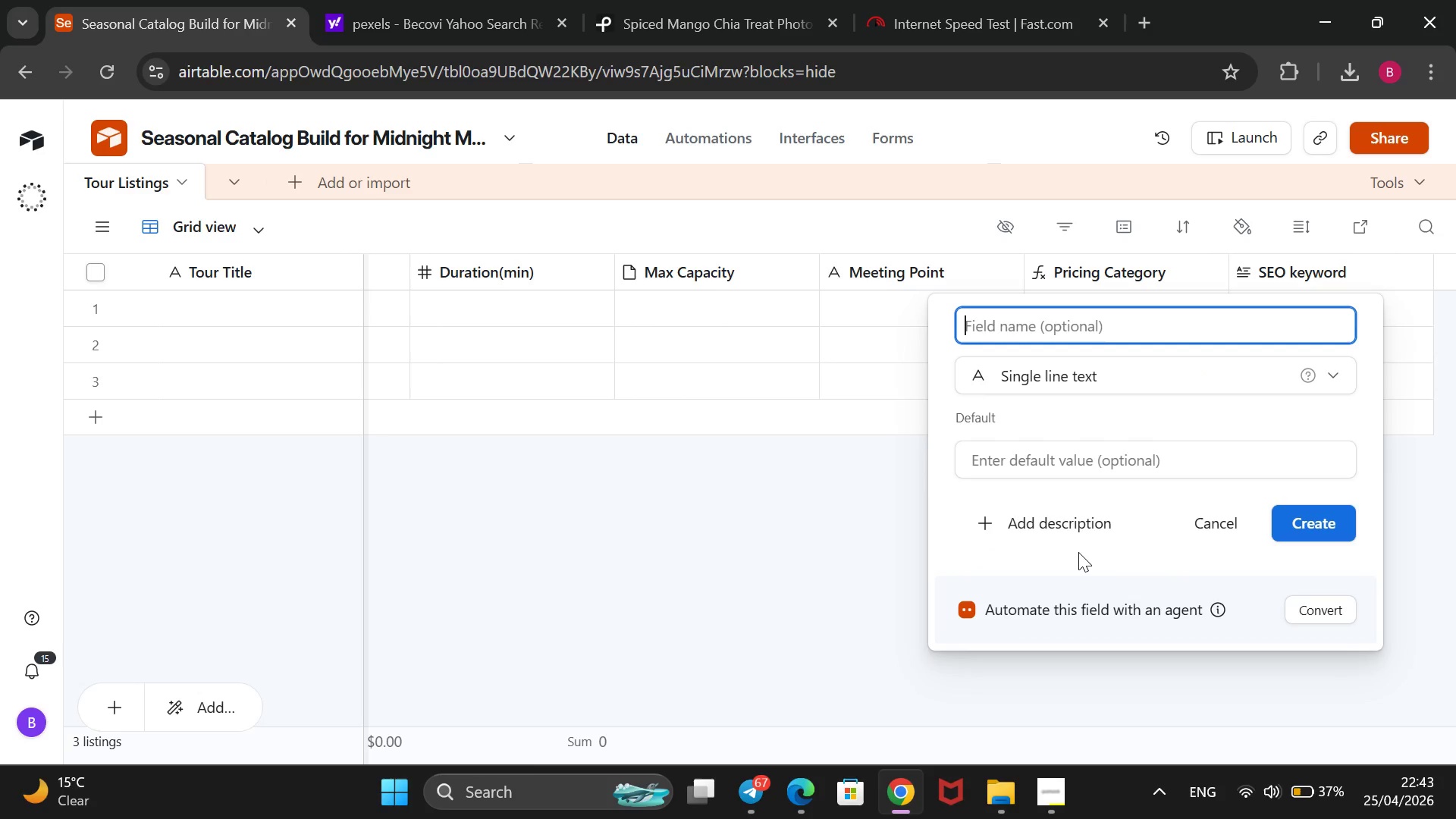 
type(Alt Text)
 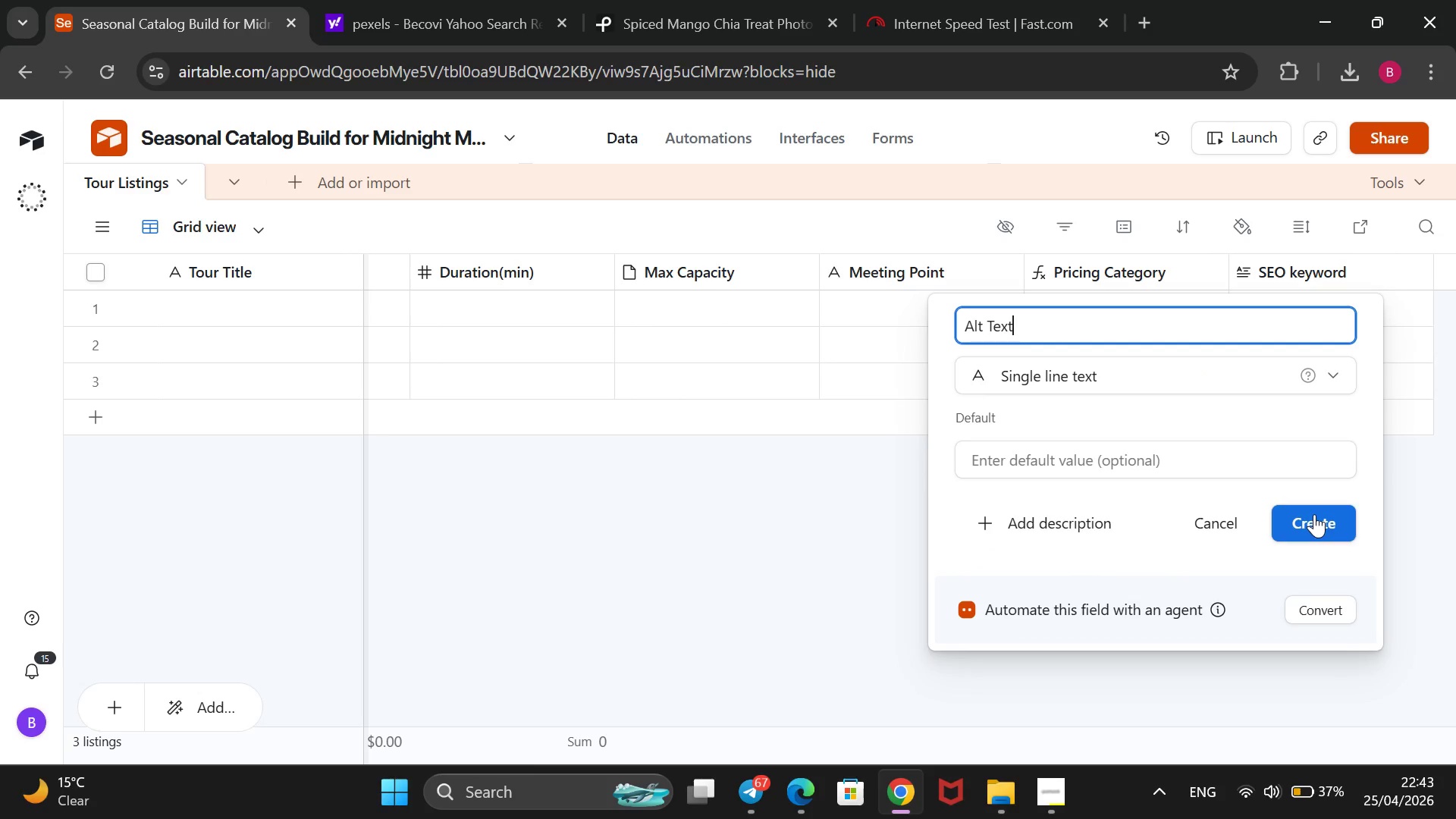 
left_click([1314, 514])
 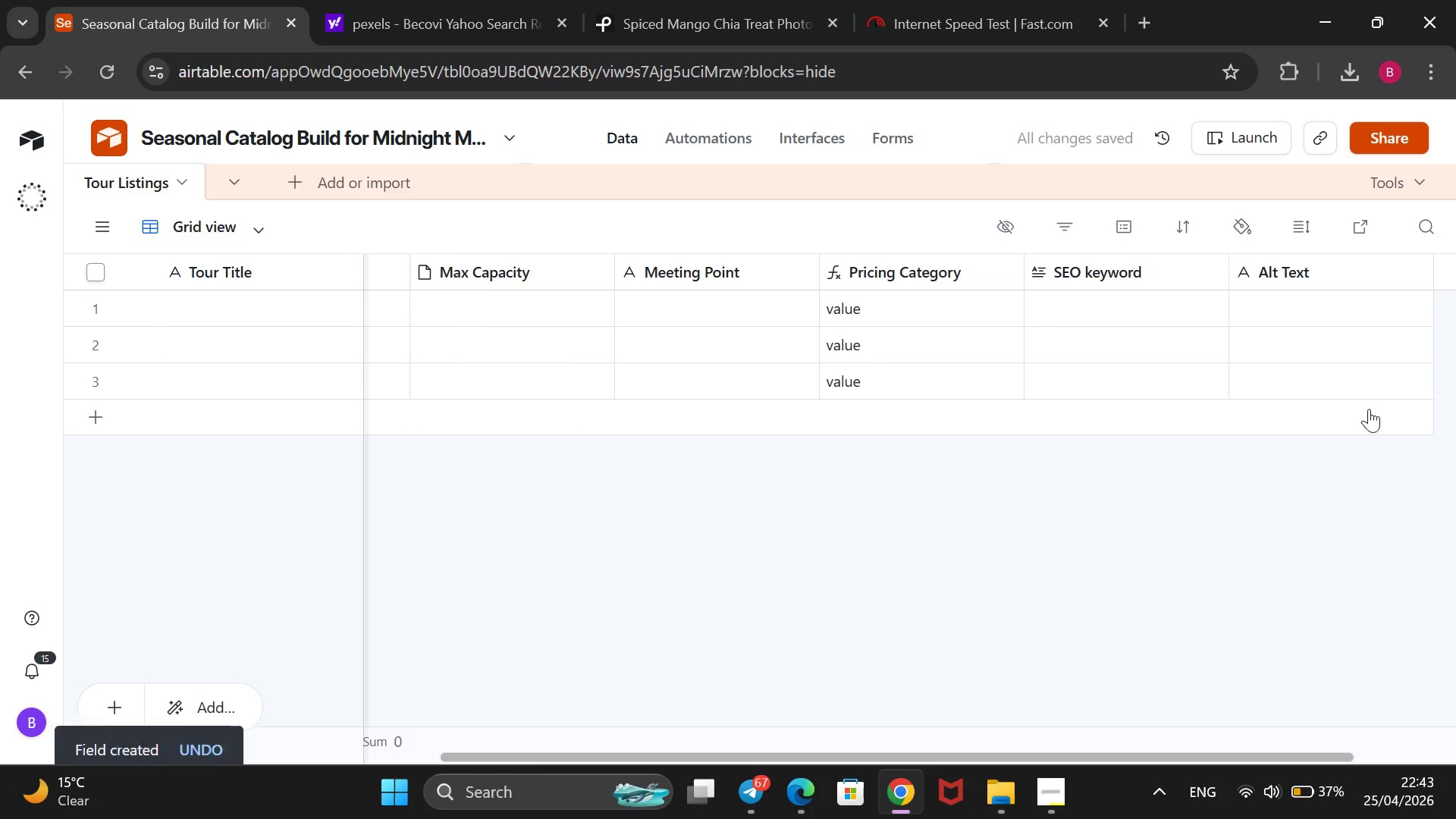 
left_click([1445, 278])
 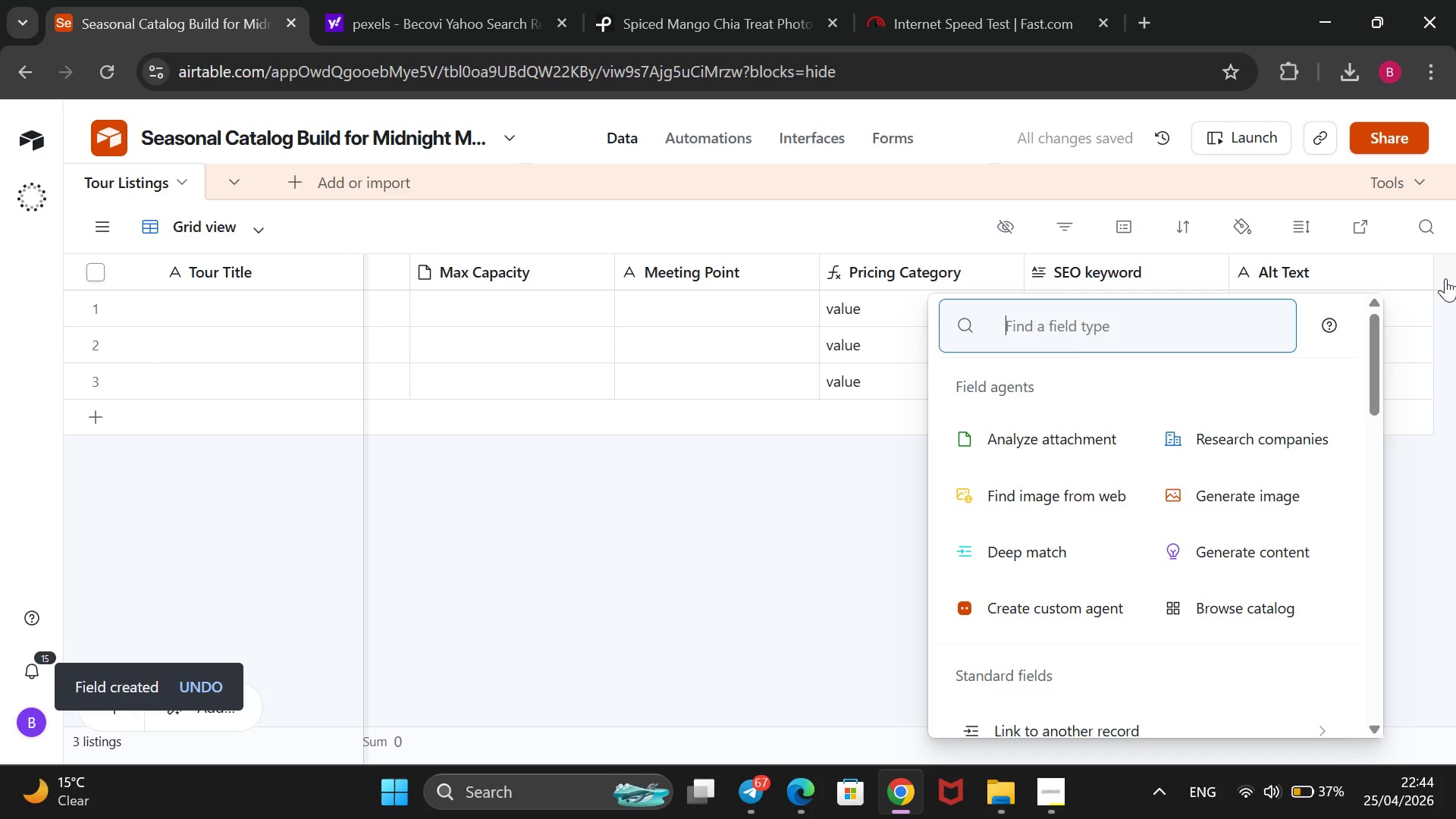 
scroll: coordinate [1172, 522], scroll_direction: down, amount: 3.0
 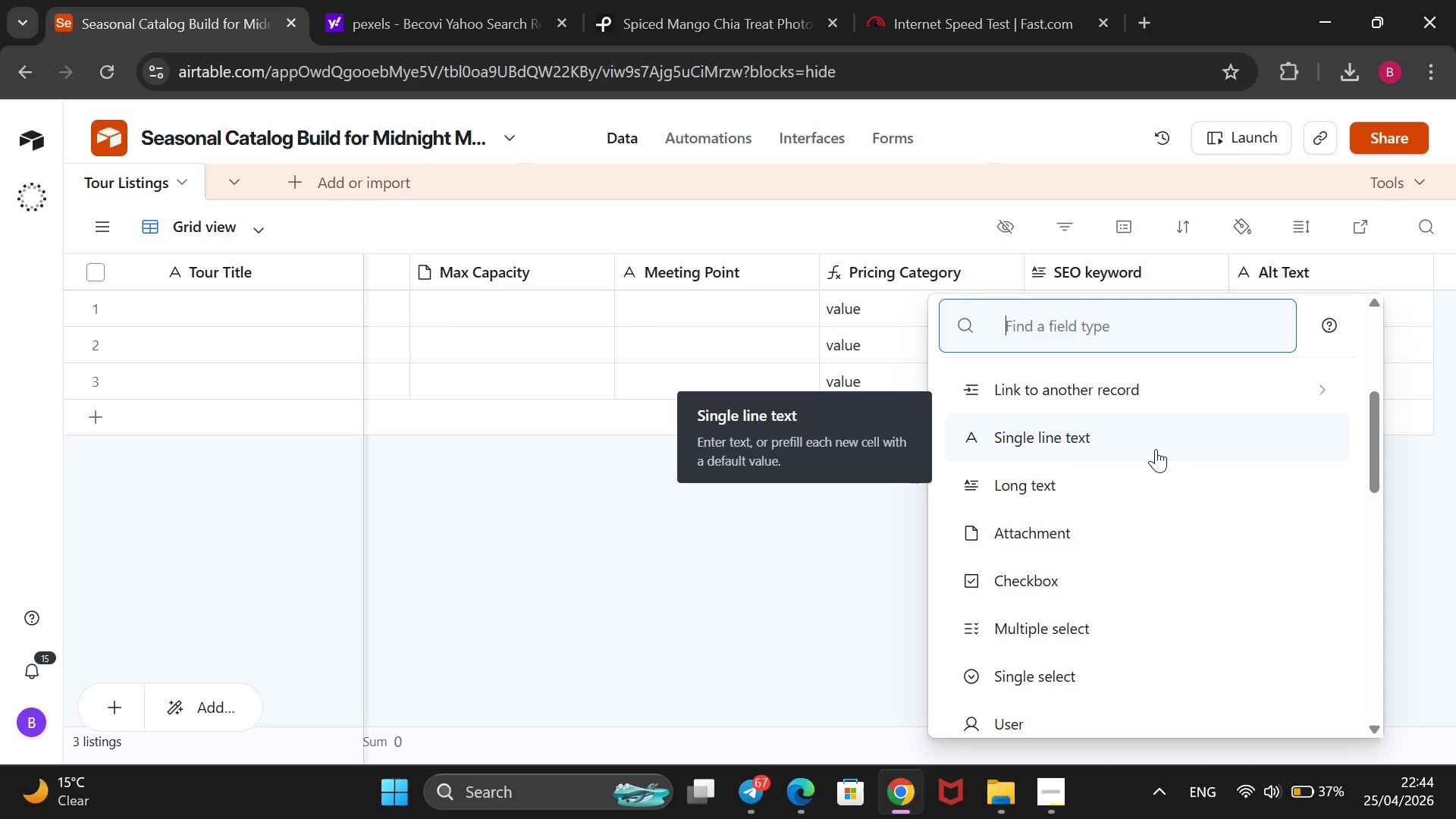 
left_click([1120, 531])
 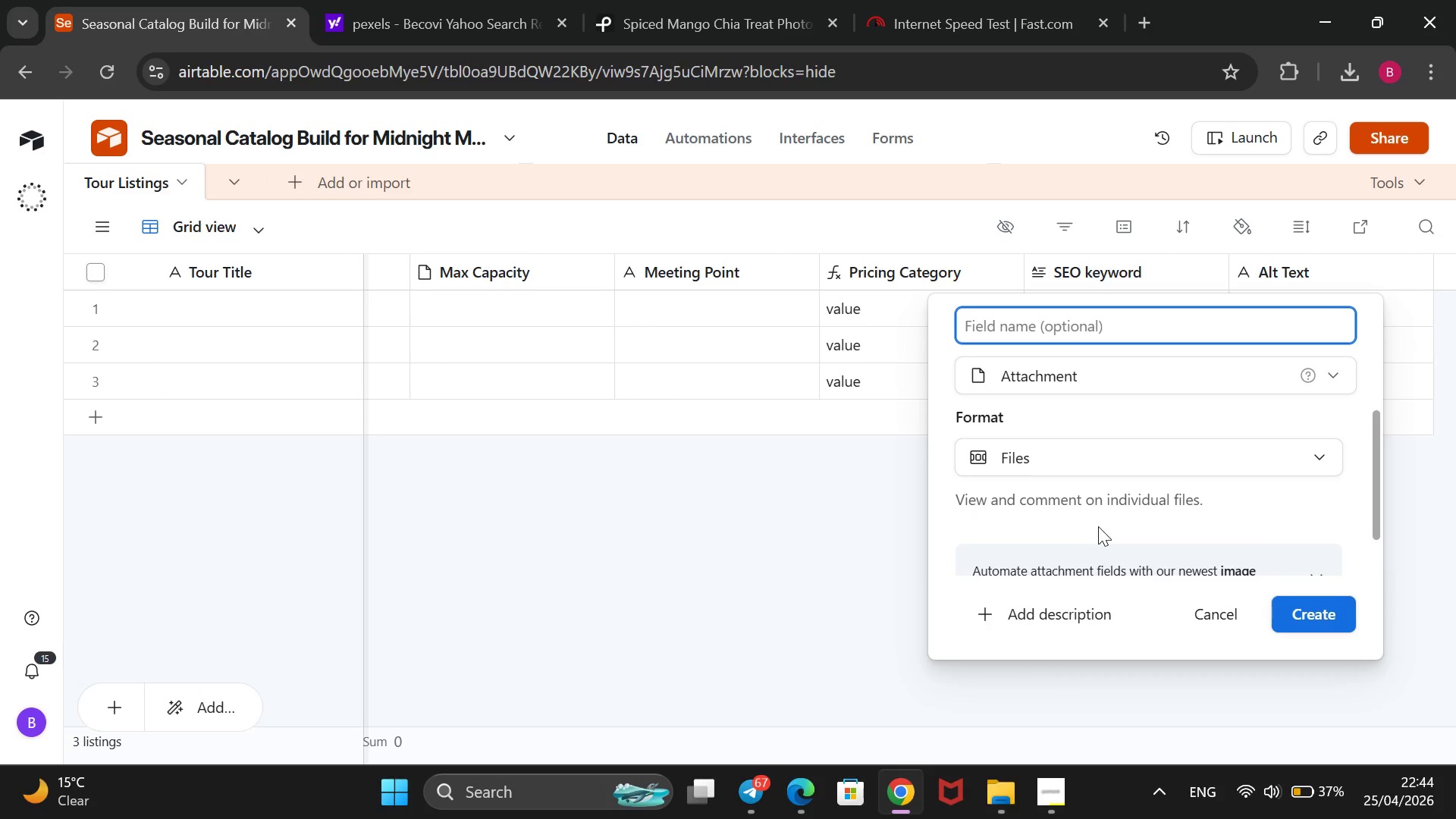 
type(Tour Images)
 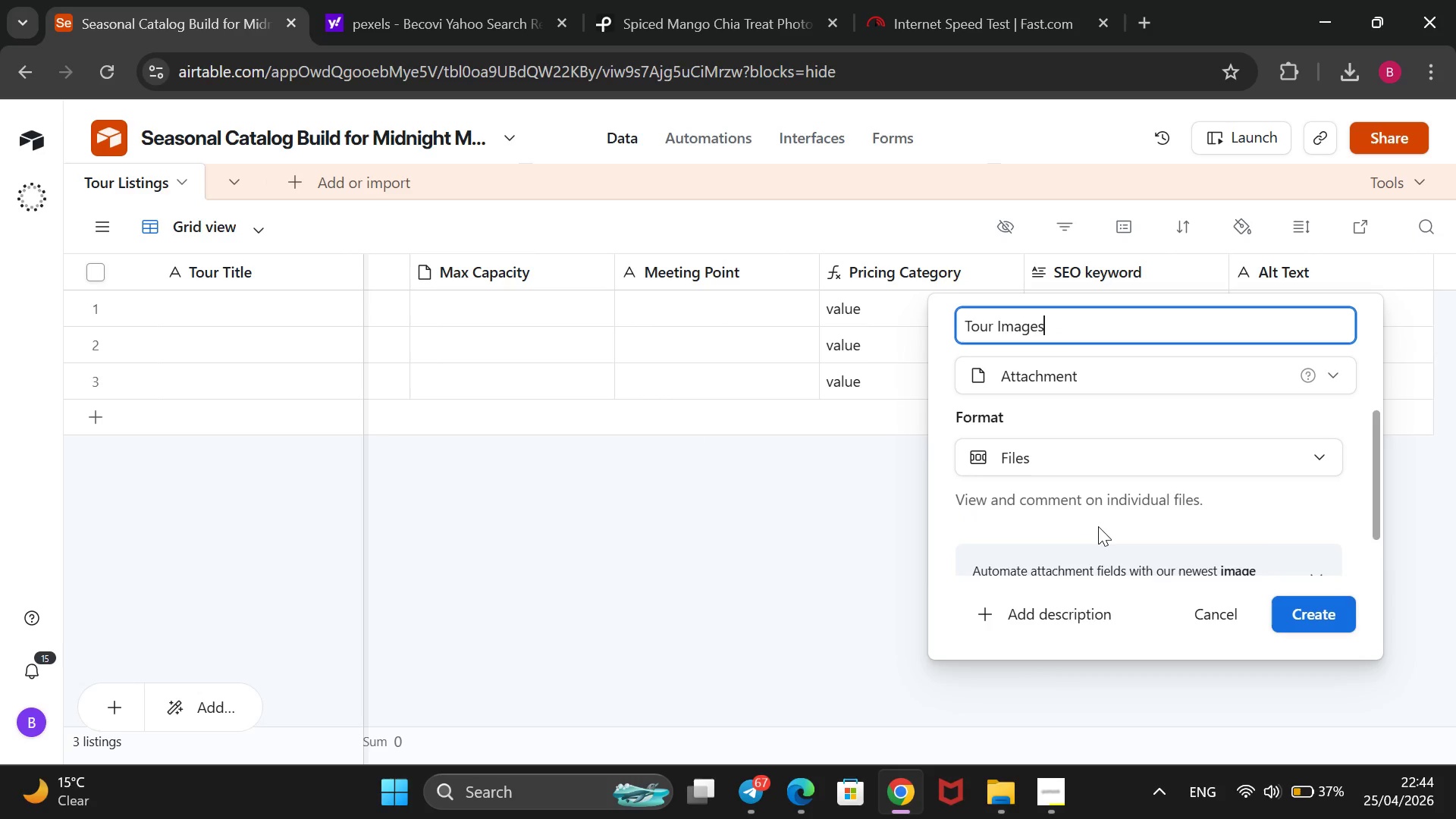 
key(Enter)
 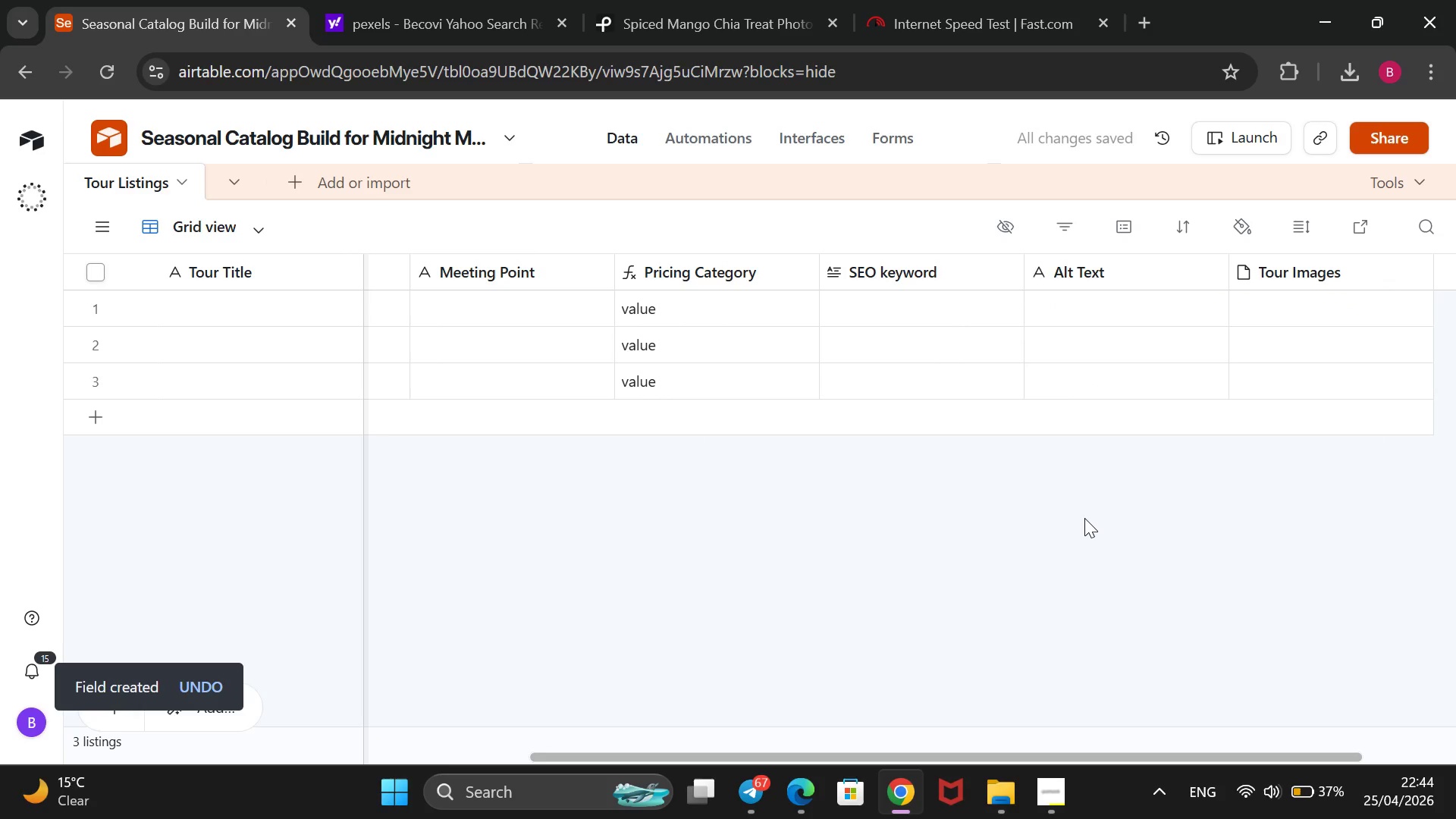 
wait(9.12)
 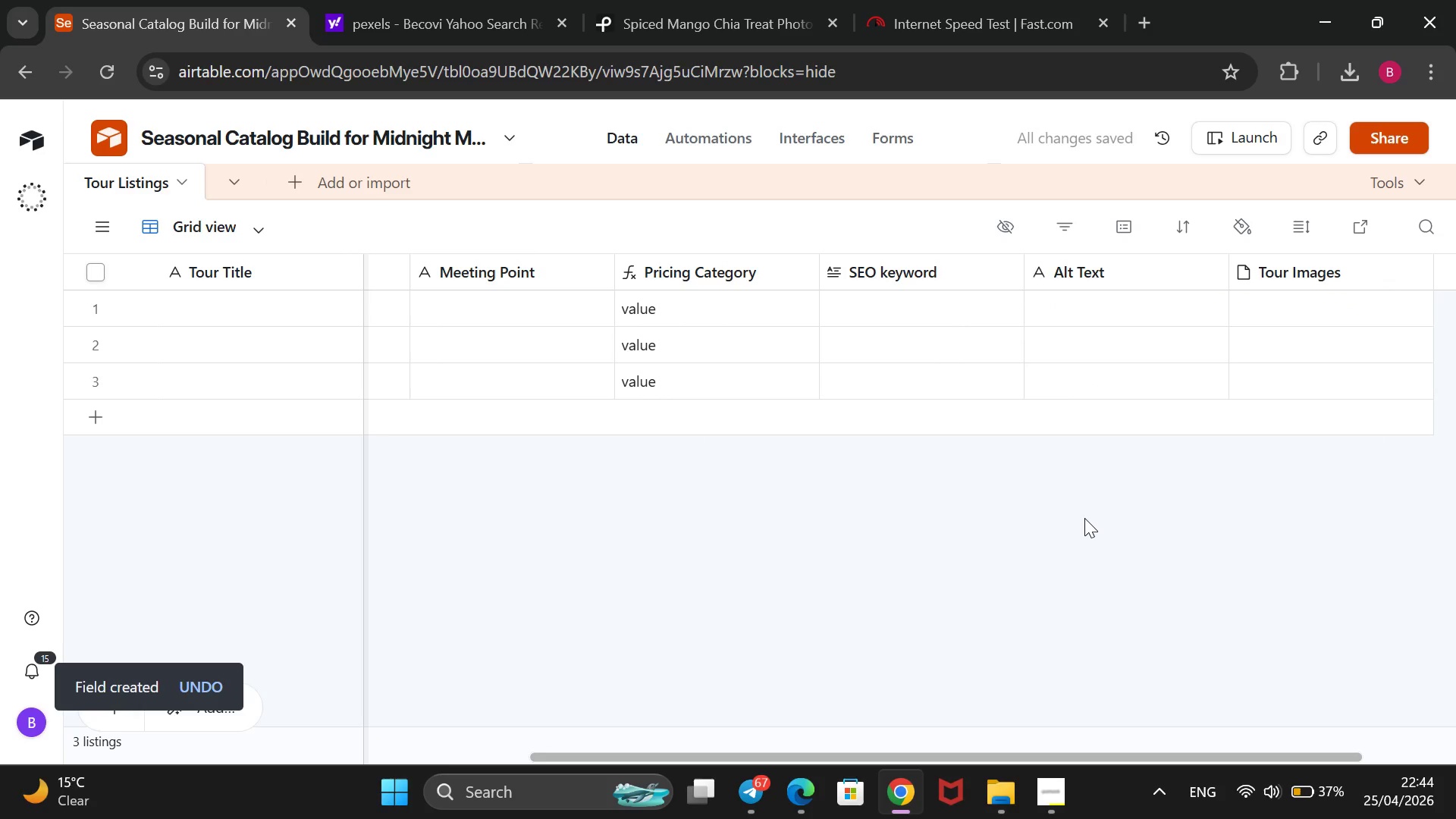 
left_click([1053, 774])